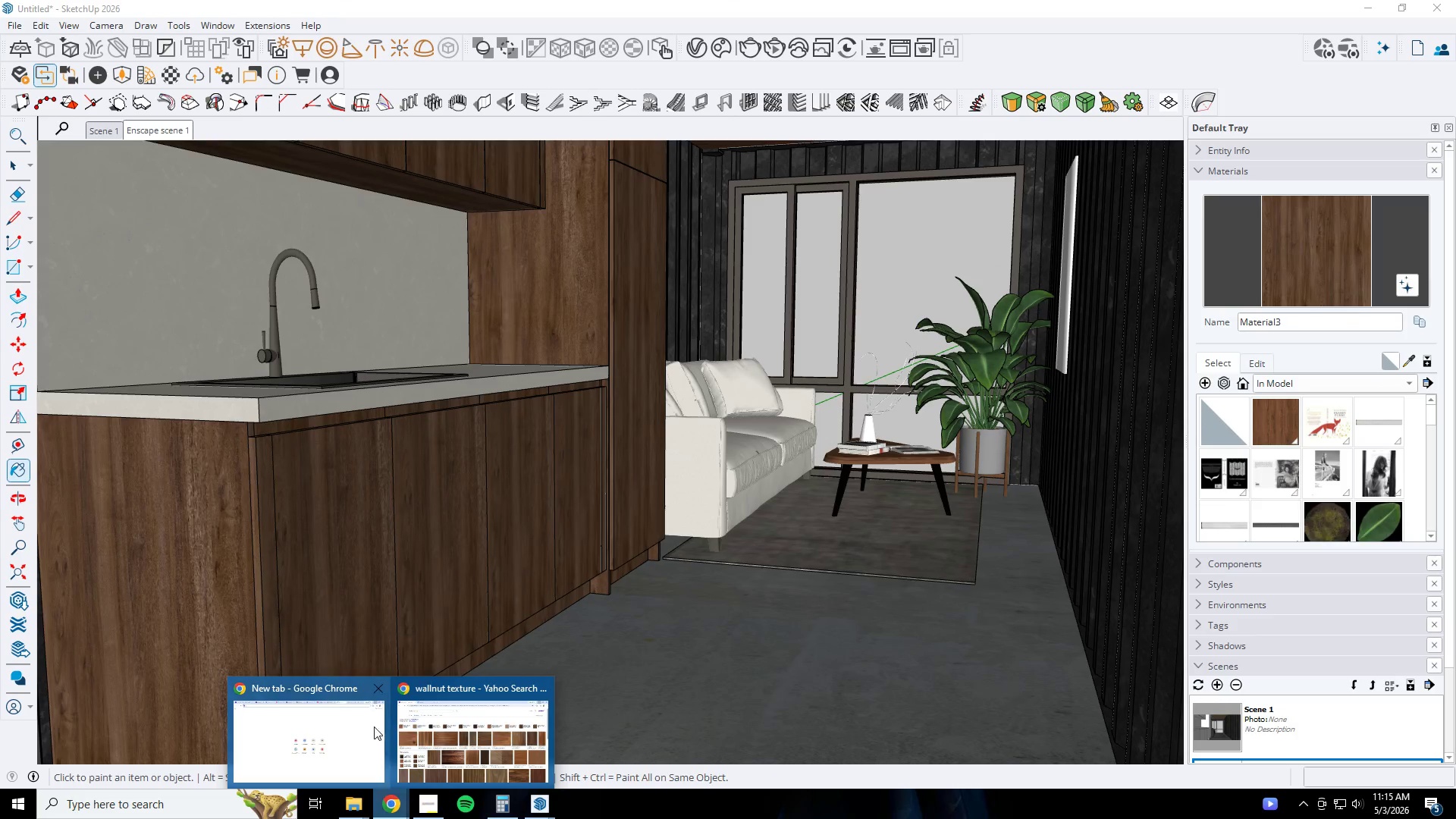 
left_click([357, 739])
 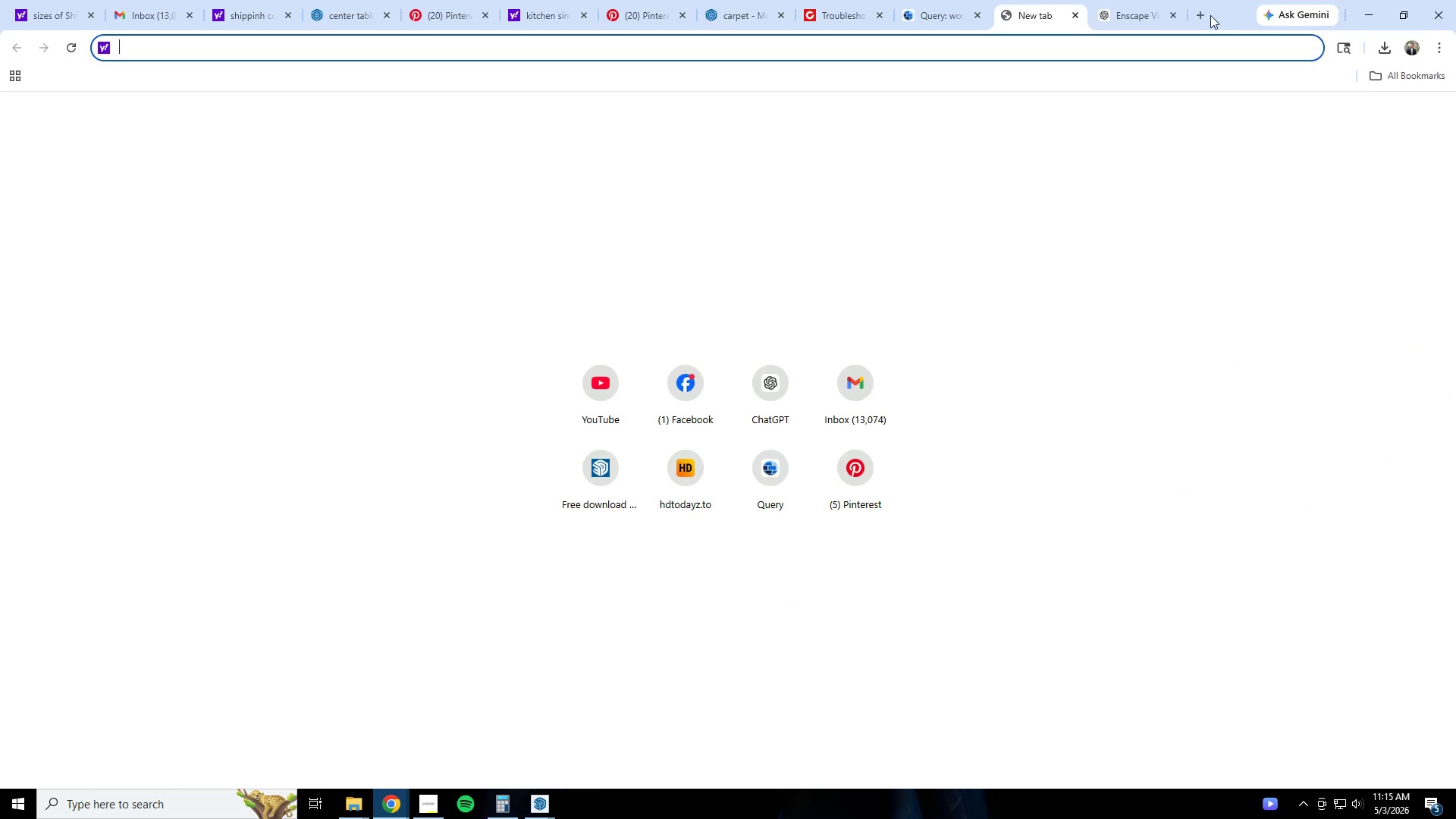 
double_click([1166, 50])
 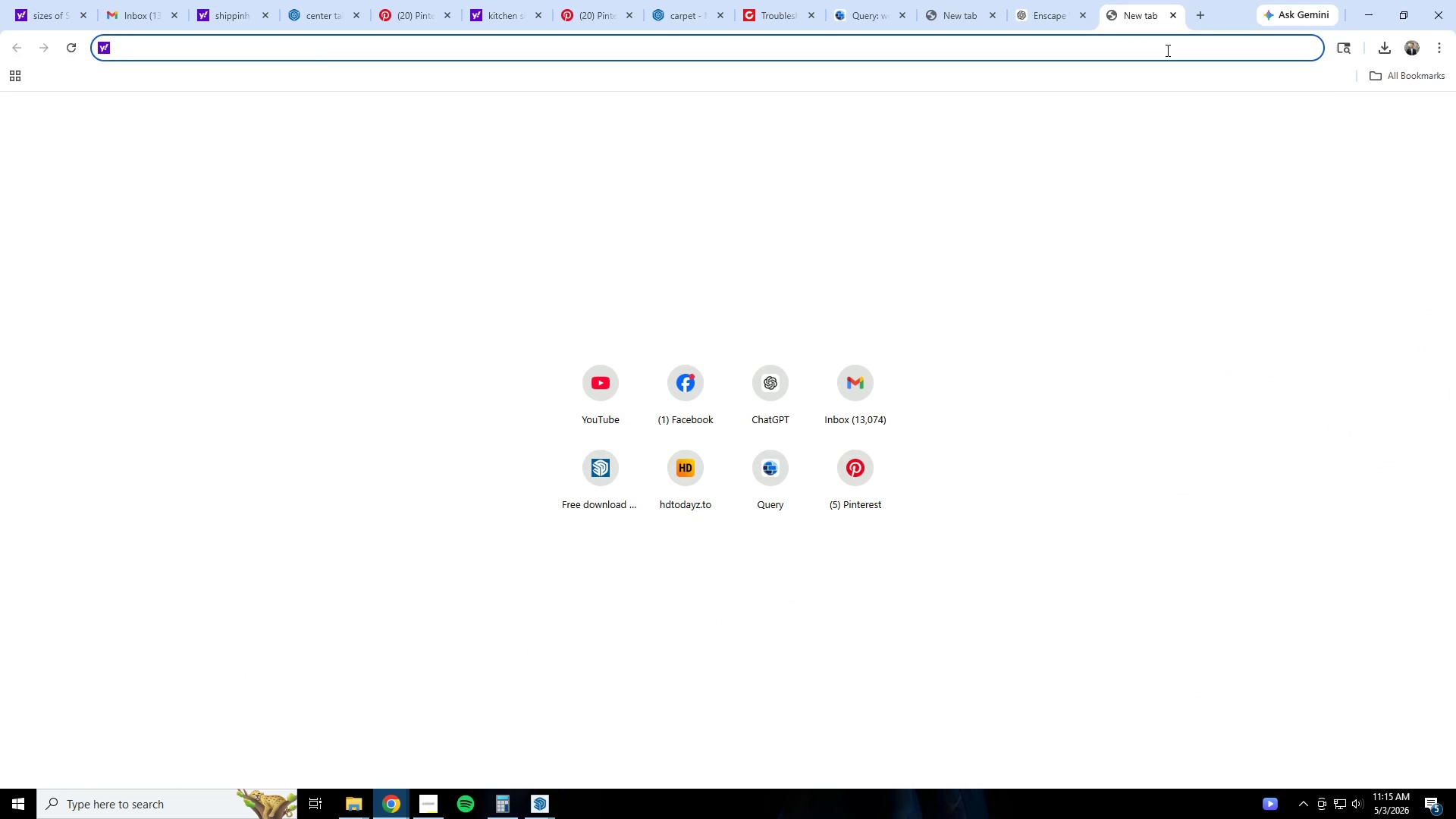 
type(normal map)
 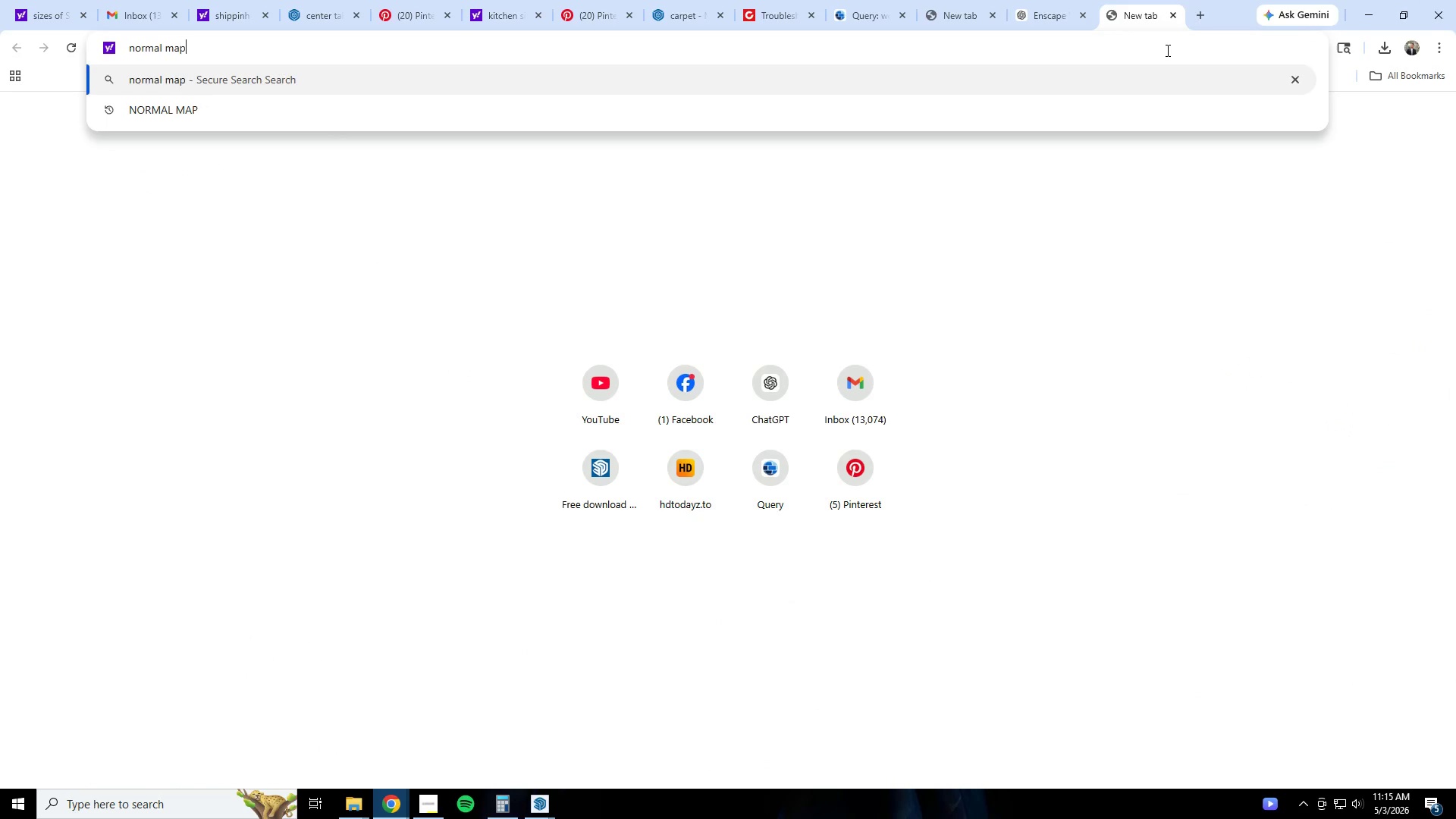 
key(Enter)
 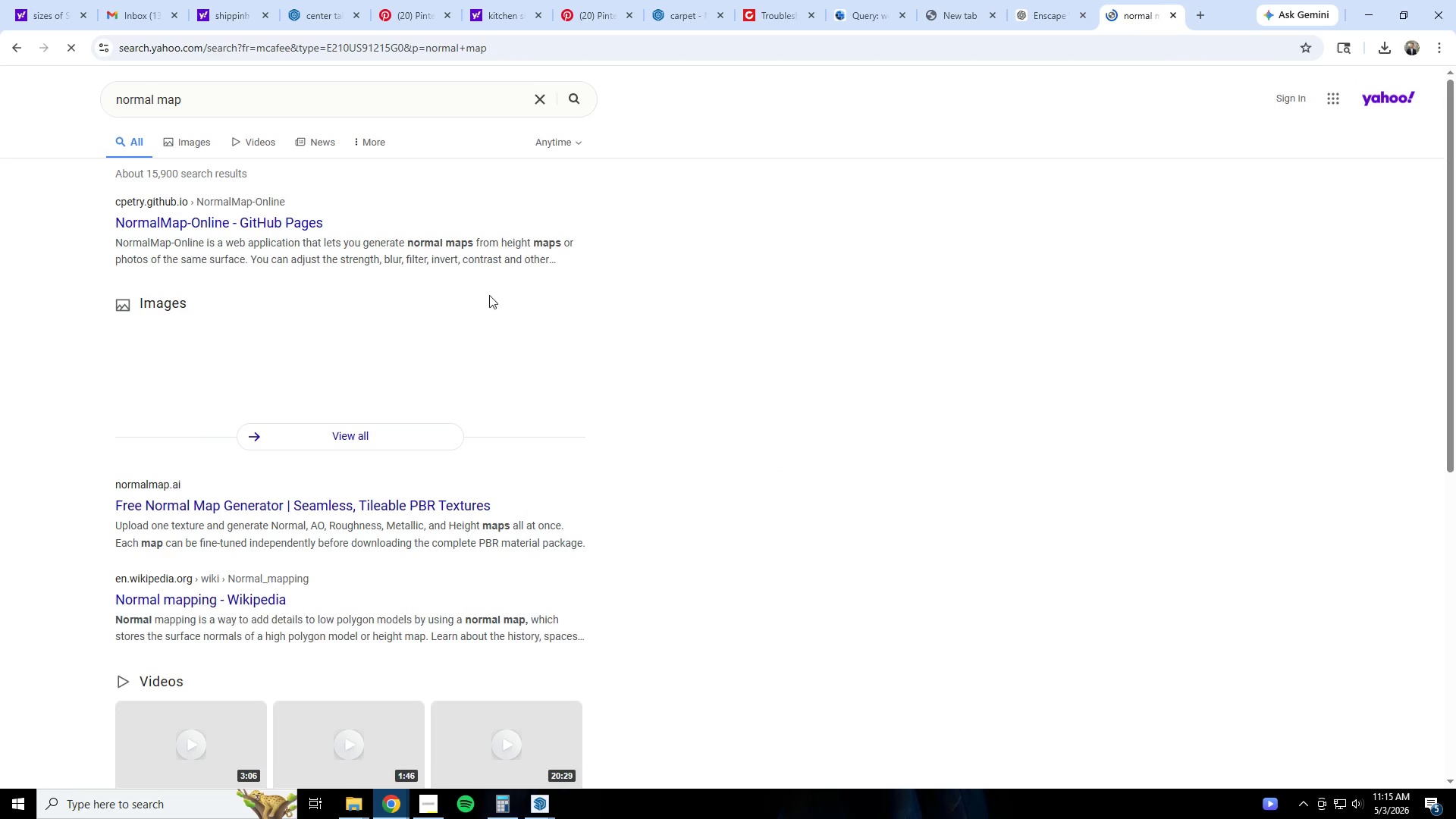 
left_click([256, 229])
 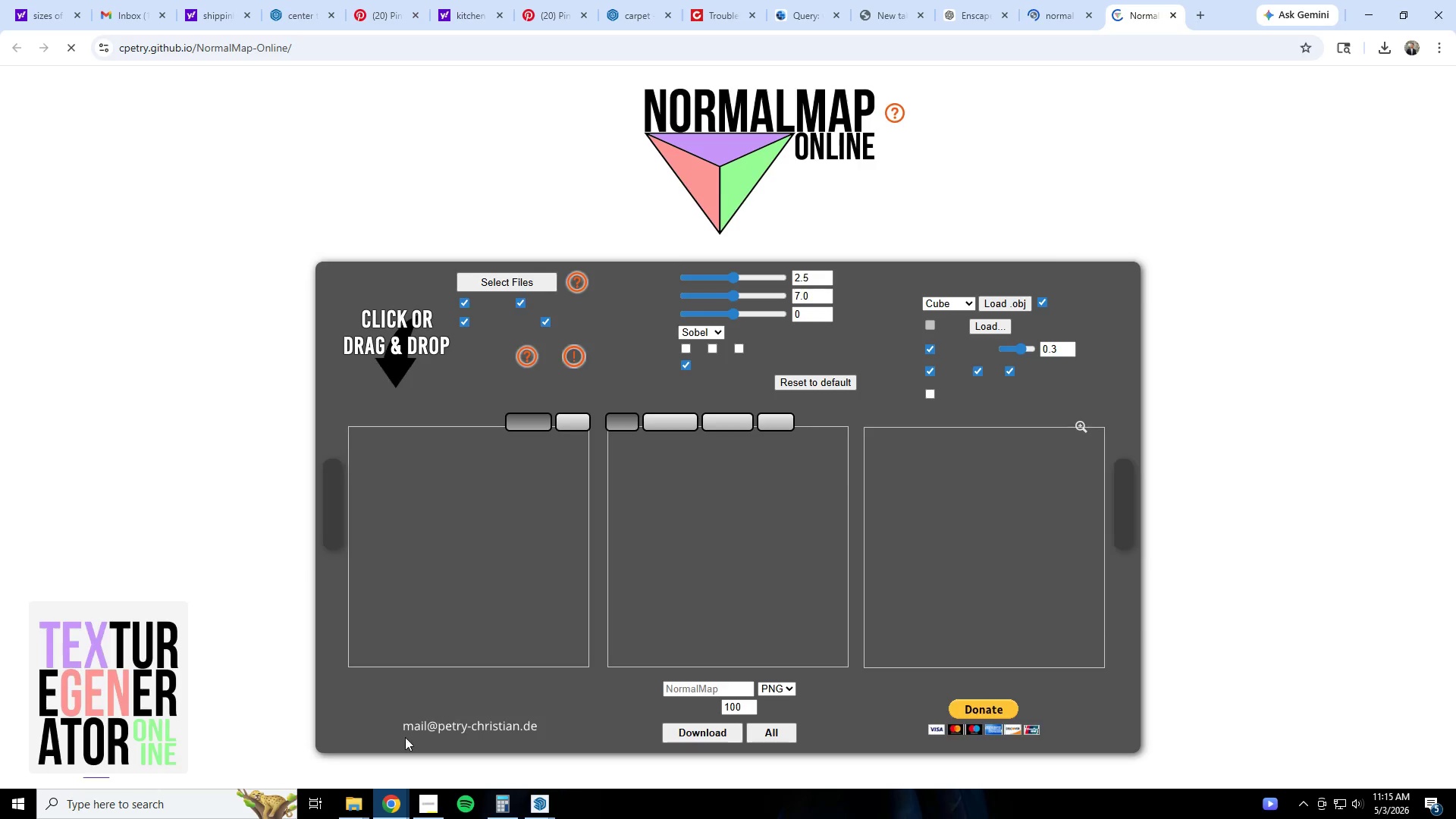 
left_click([358, 808])
 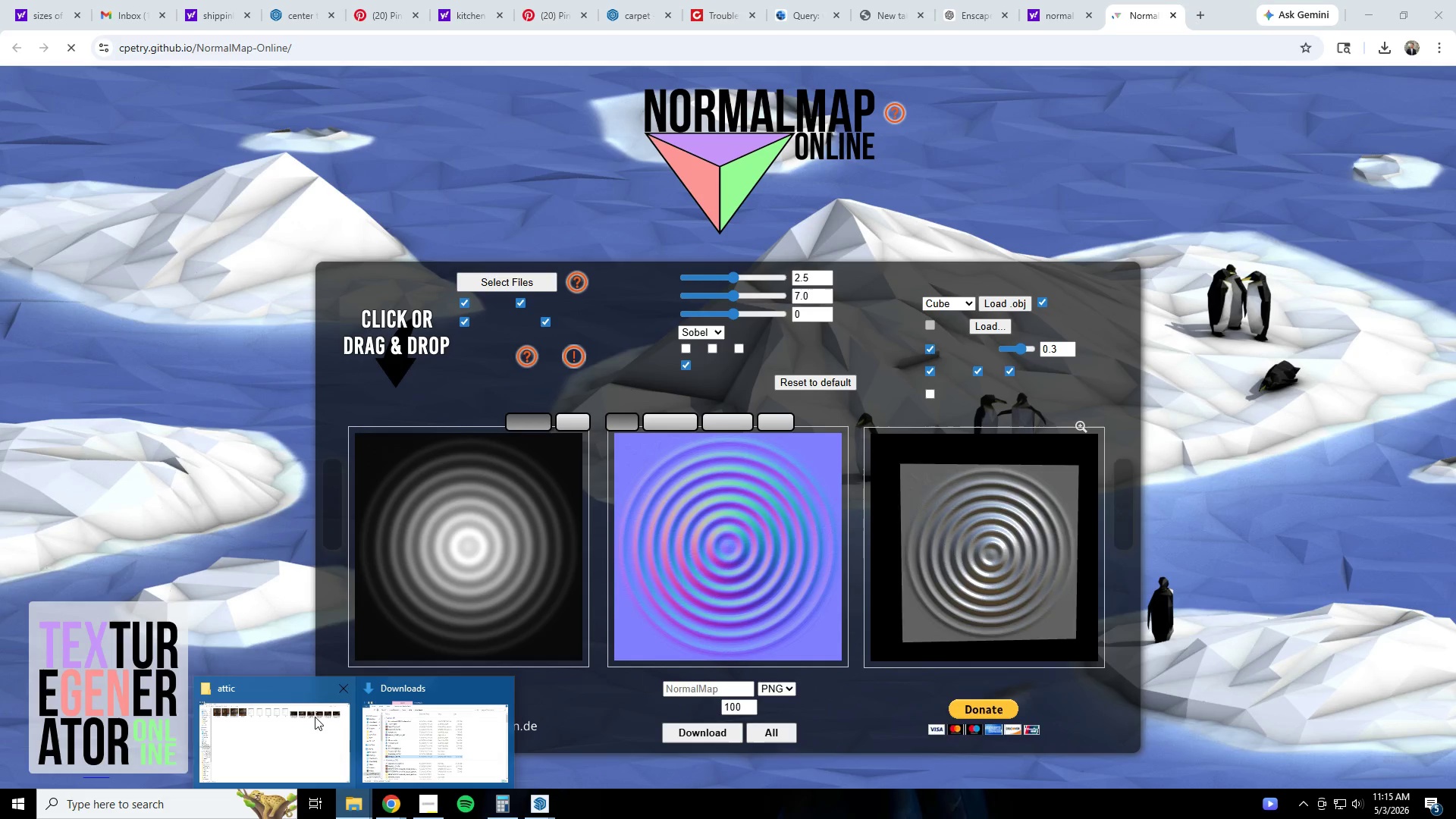 
left_click([278, 735])
 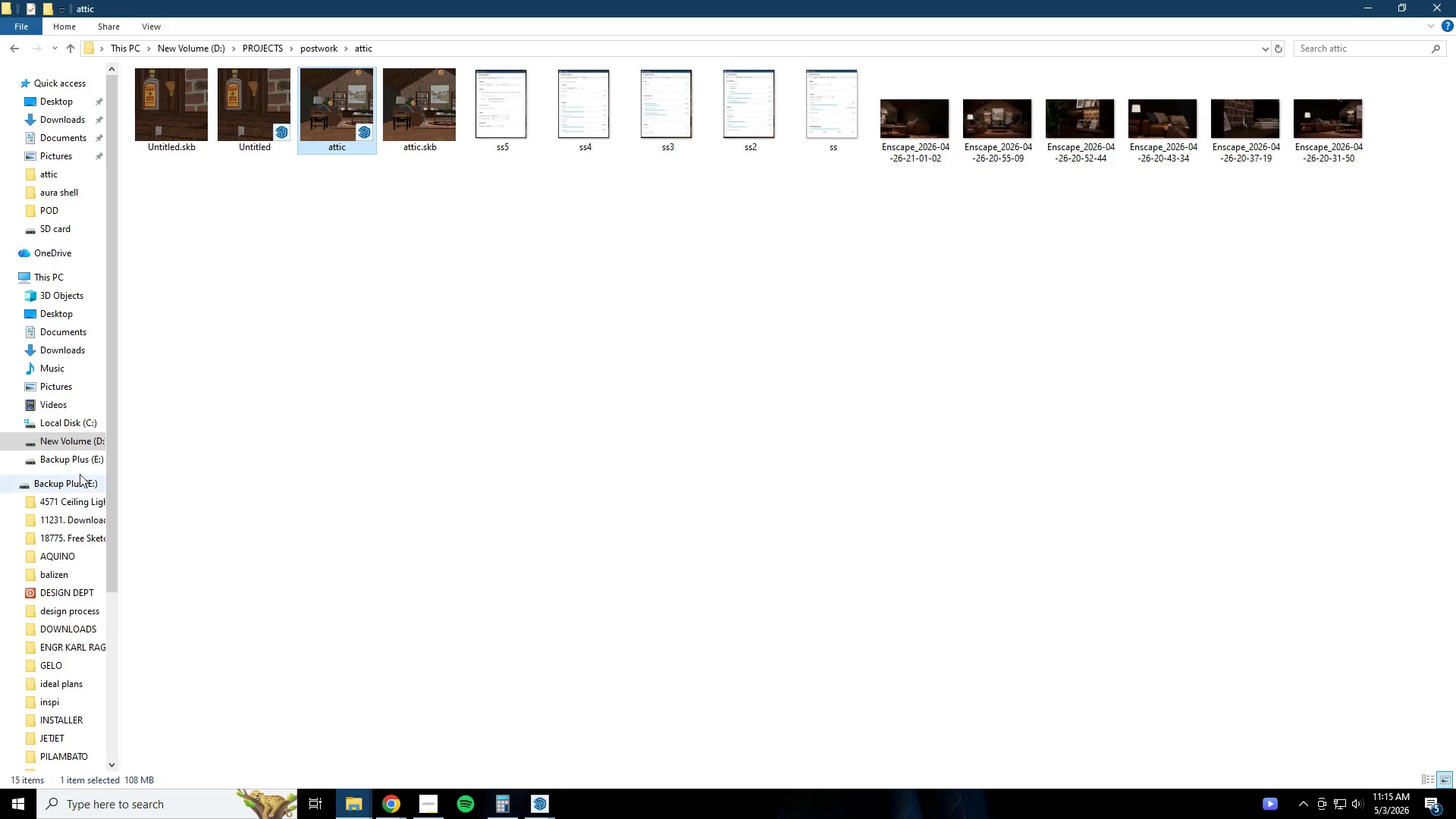 
left_click([71, 460])
 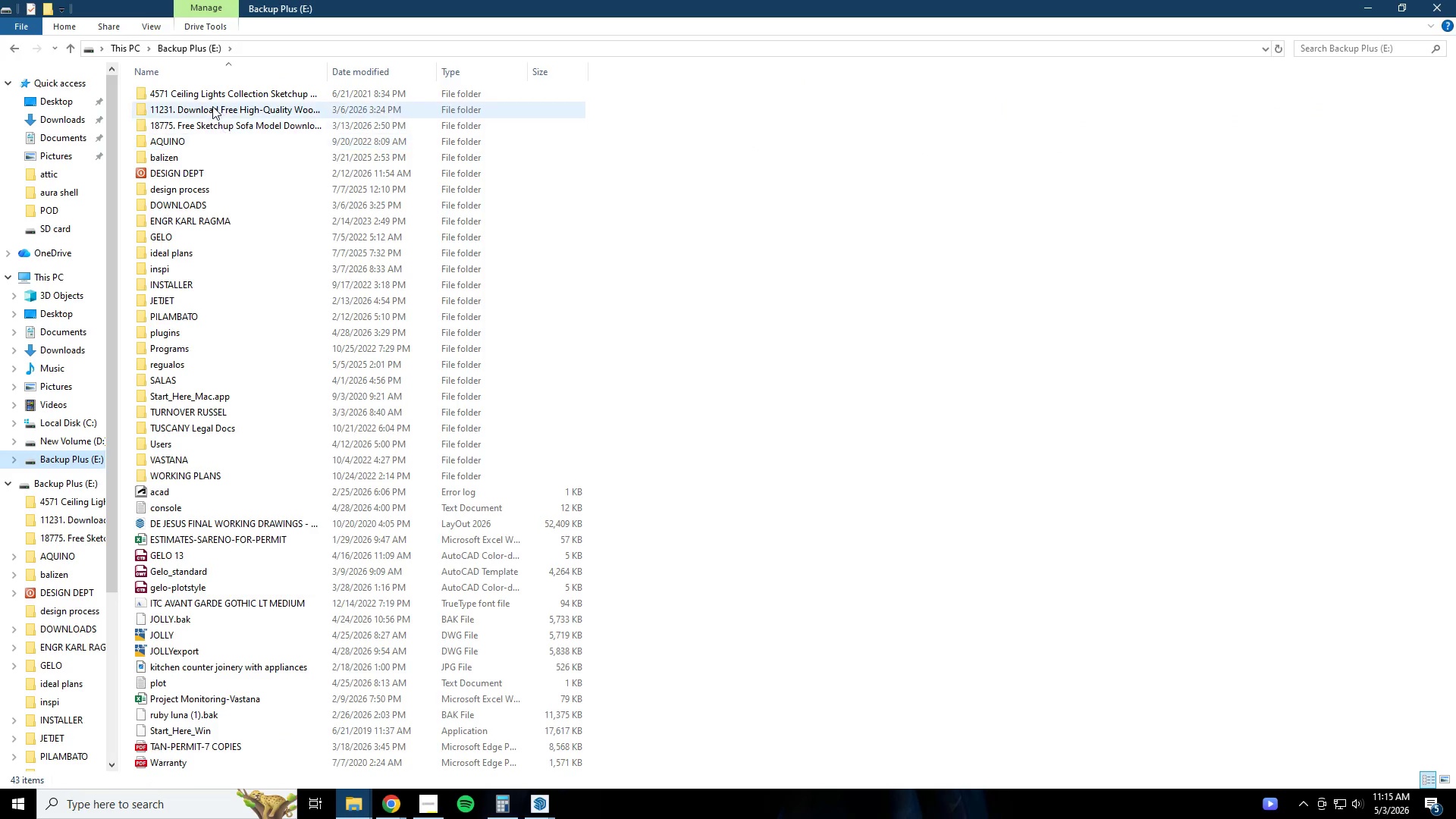 
left_click([212, 103])
 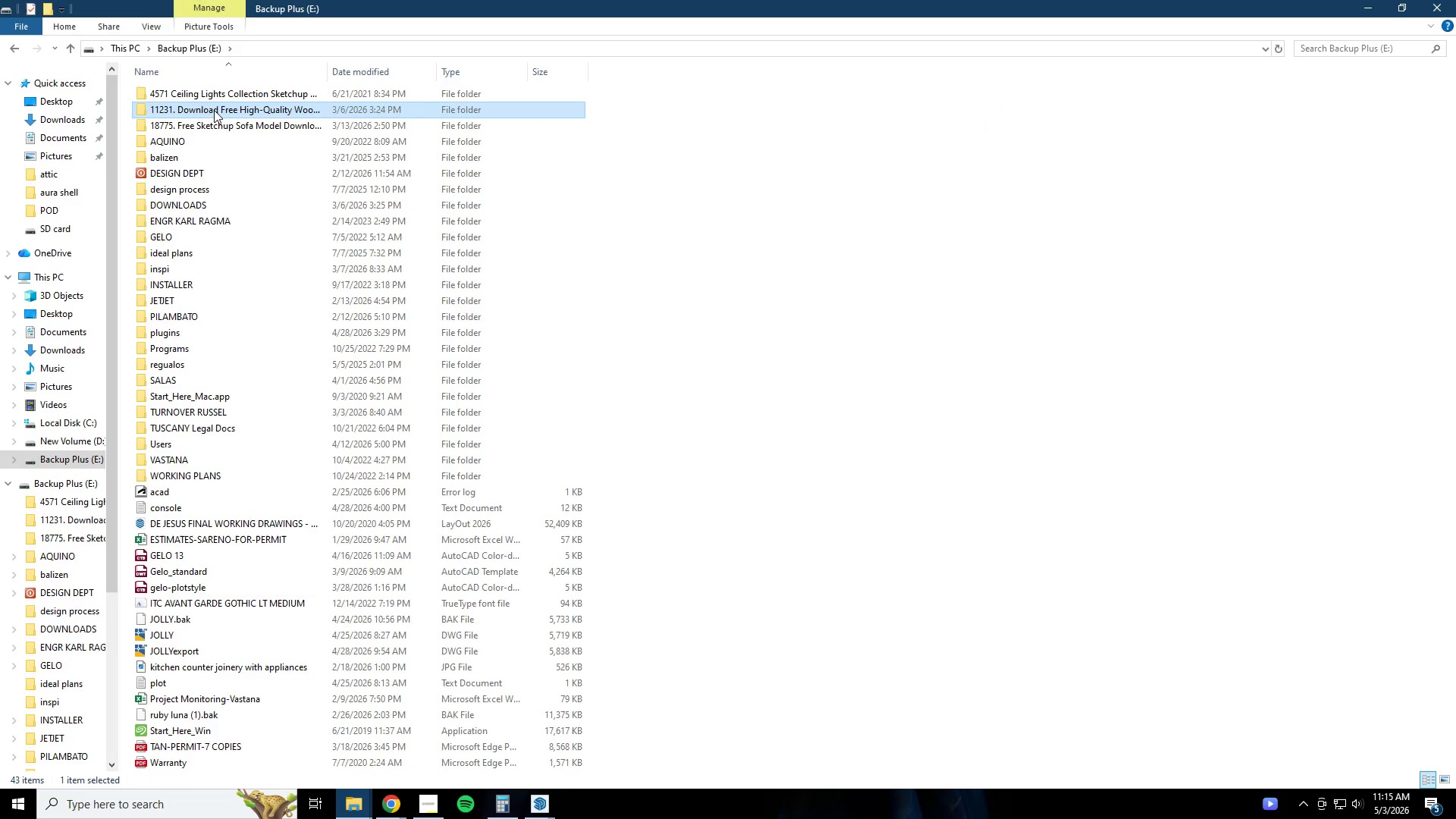 
double_click([215, 111])
 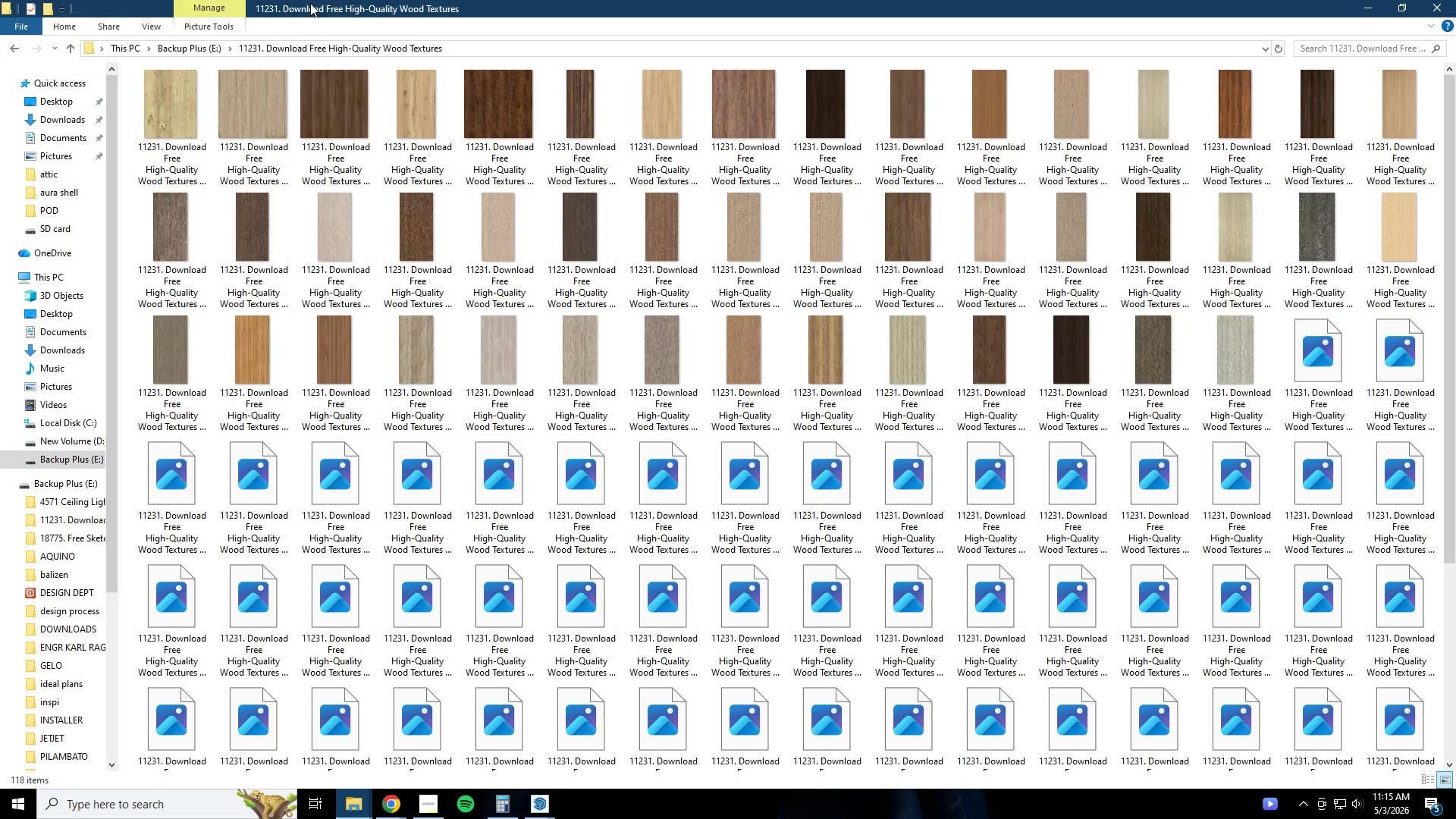 
left_click_drag(start_coordinate=[328, 0], to_coordinate=[992, 325])
 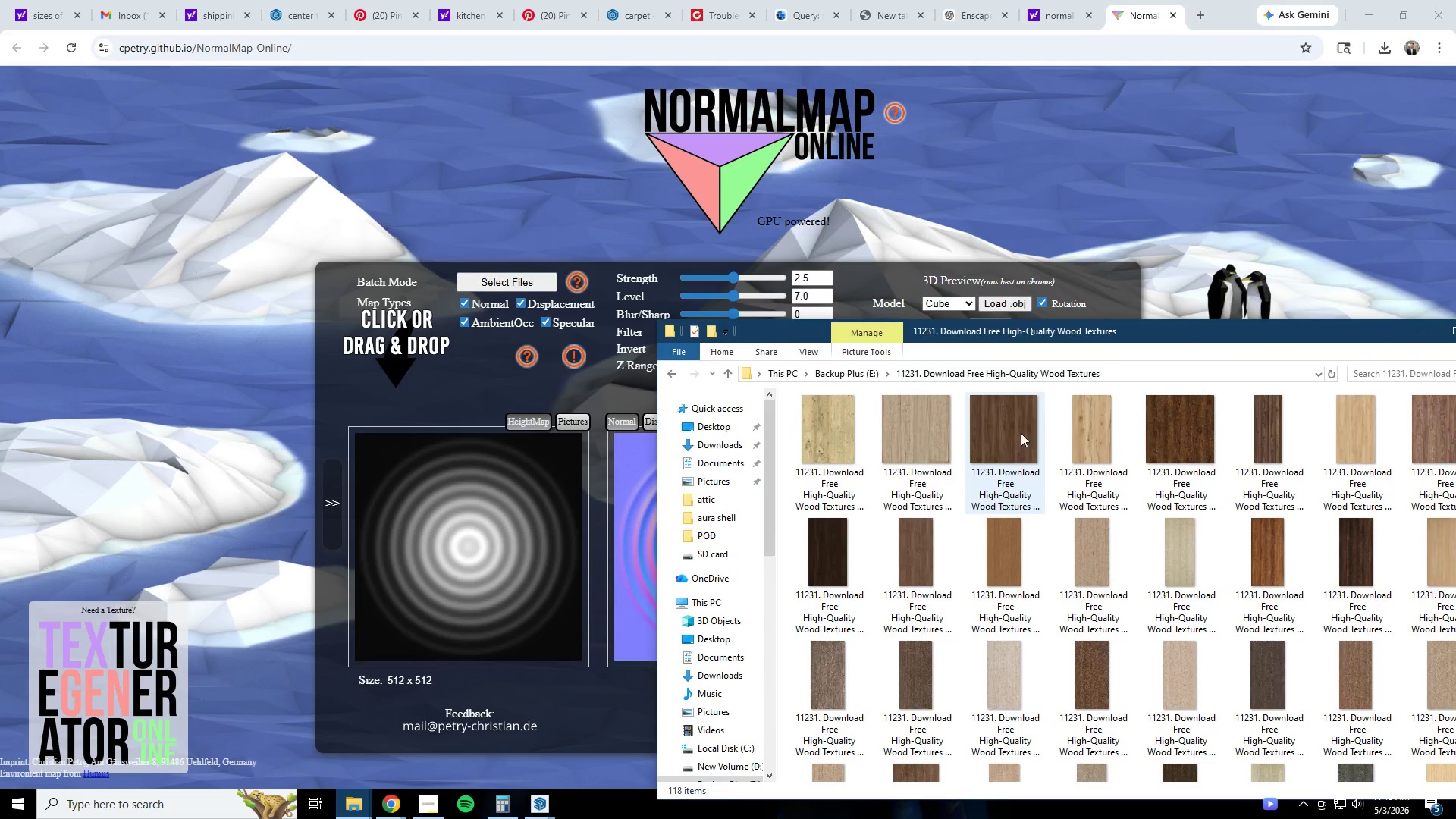 
left_click_drag(start_coordinate=[1015, 435], to_coordinate=[433, 552])
 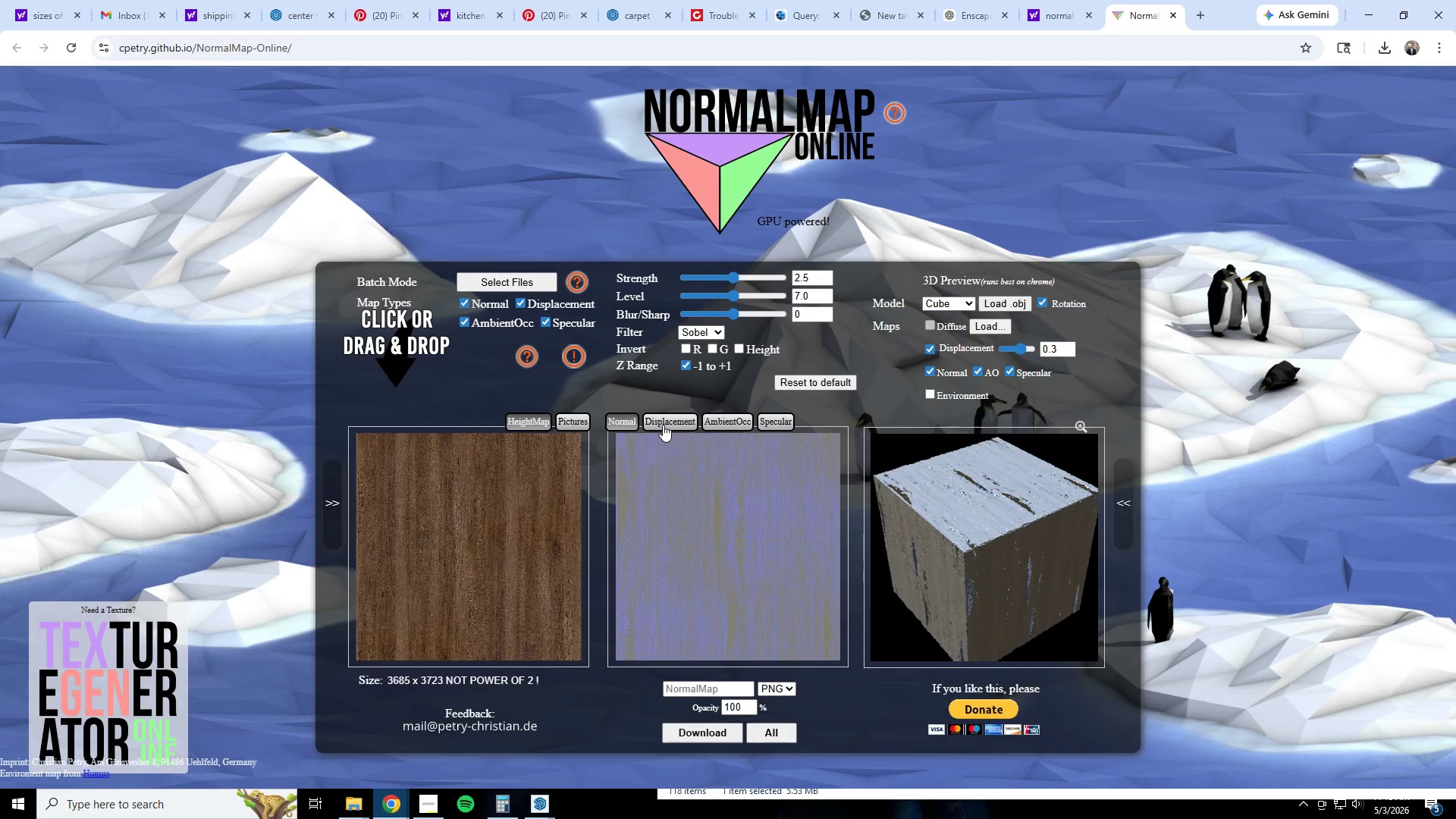 
left_click([689, 424])
 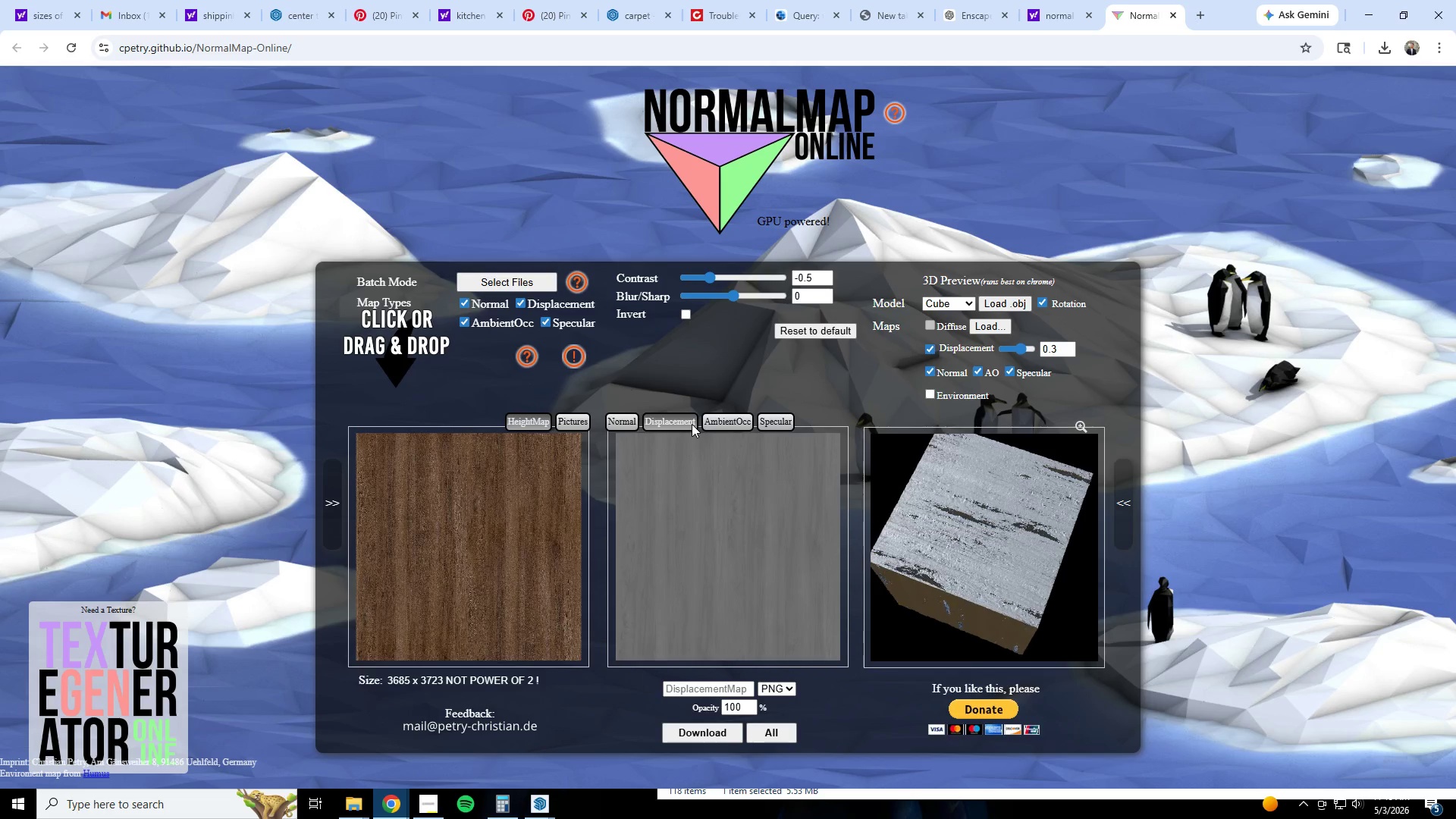 
left_click([629, 426])
 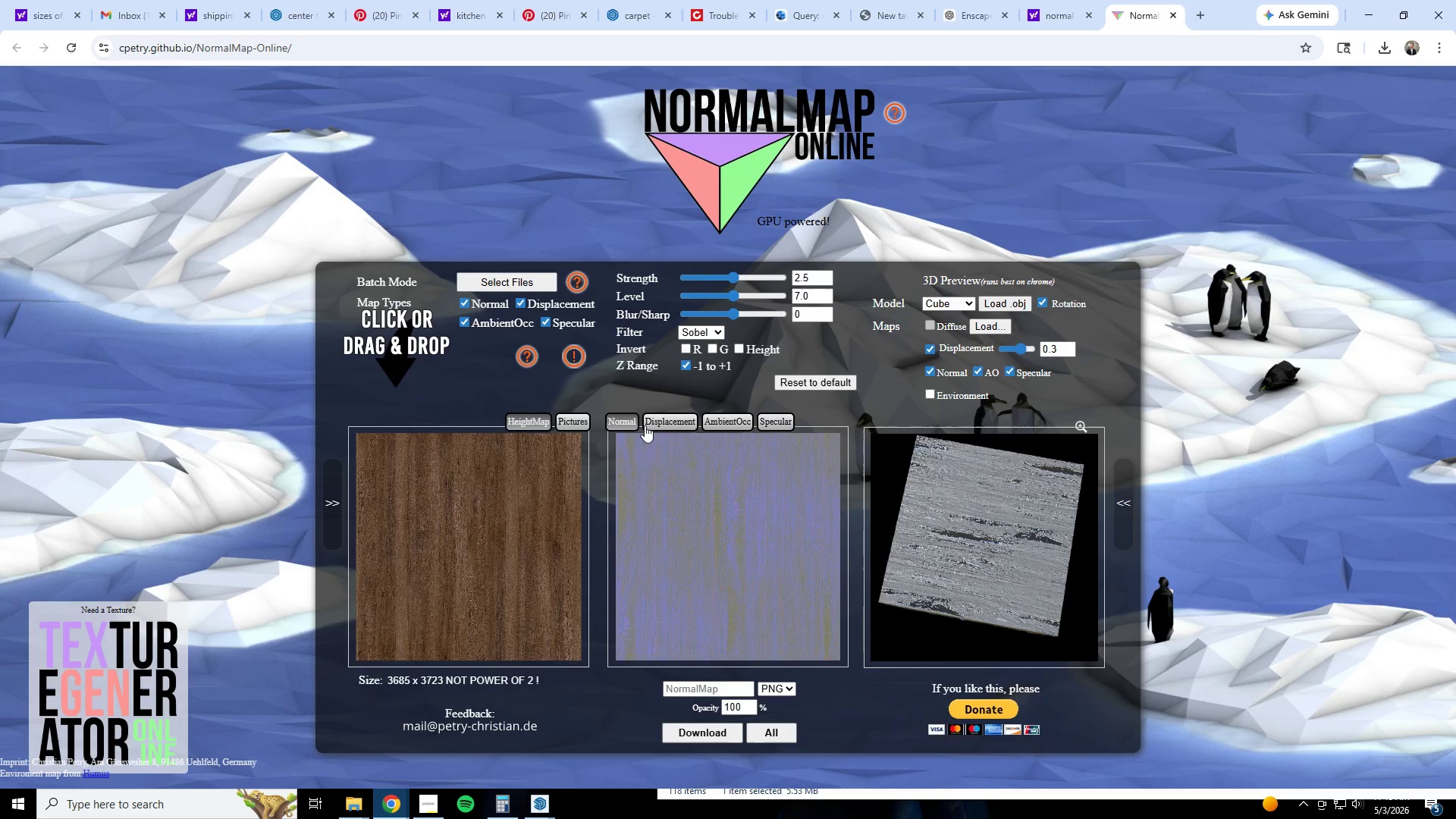 
left_click([670, 425])
 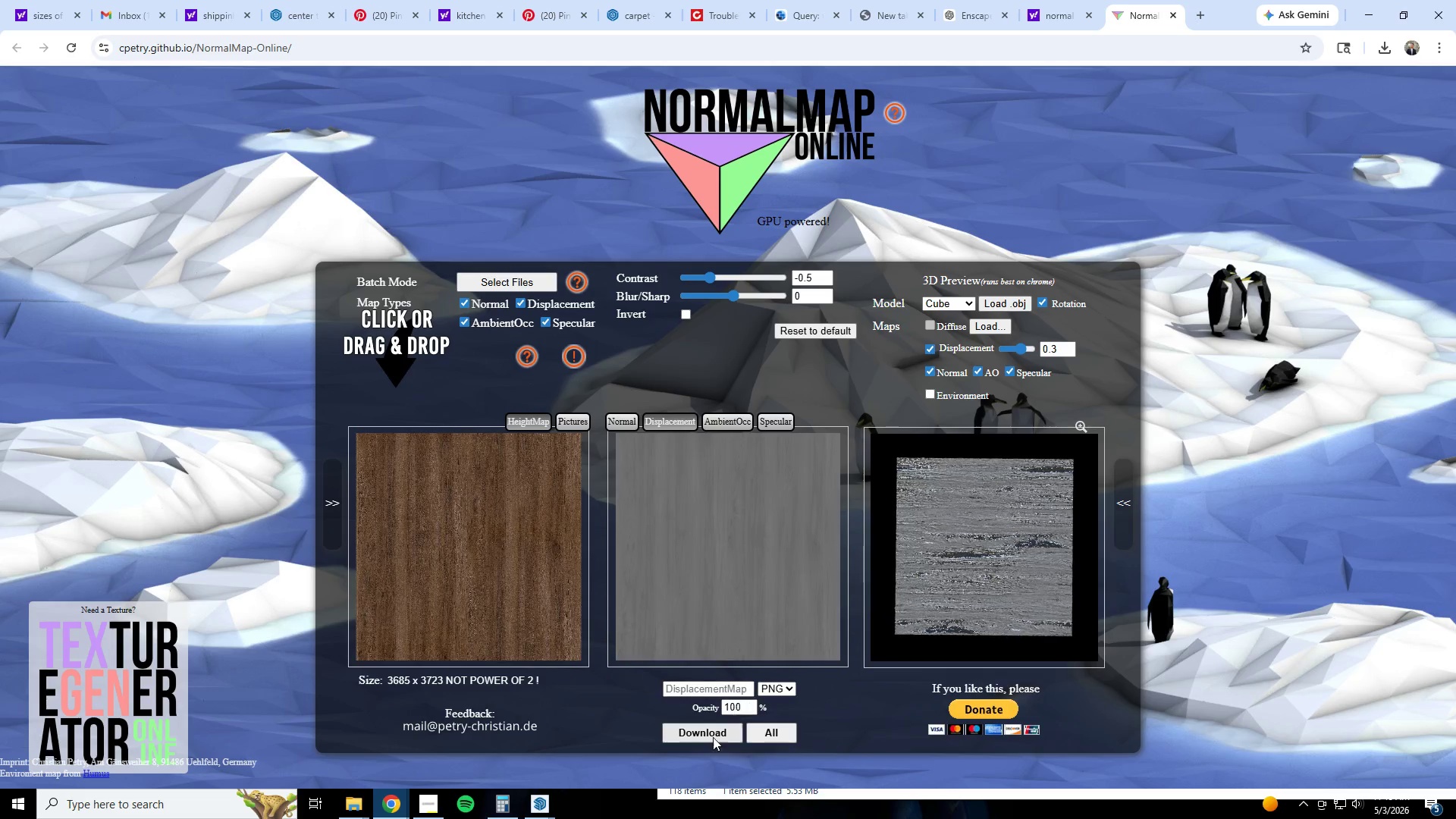 
left_click([713, 737])
 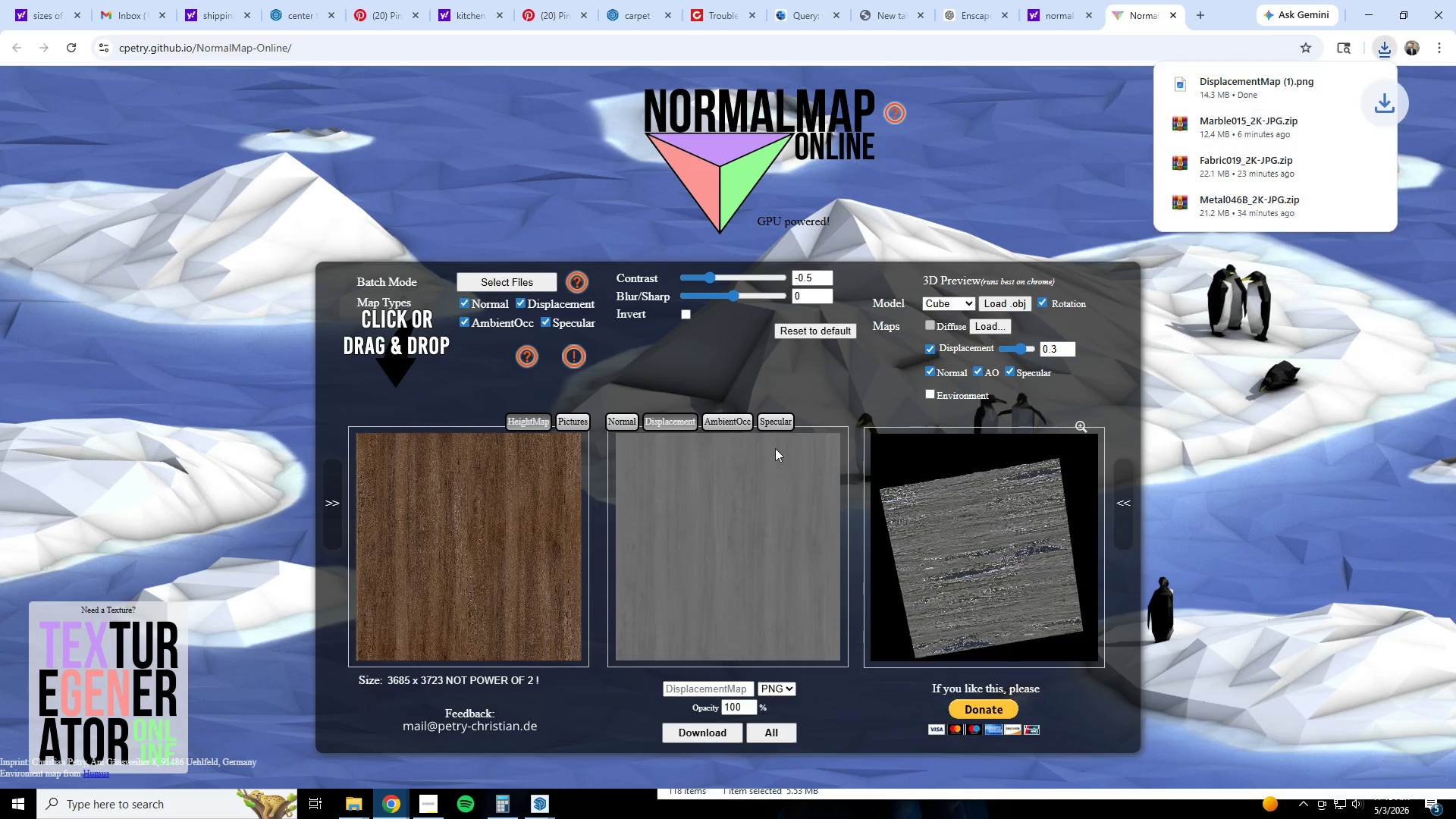 
left_click([778, 425])
 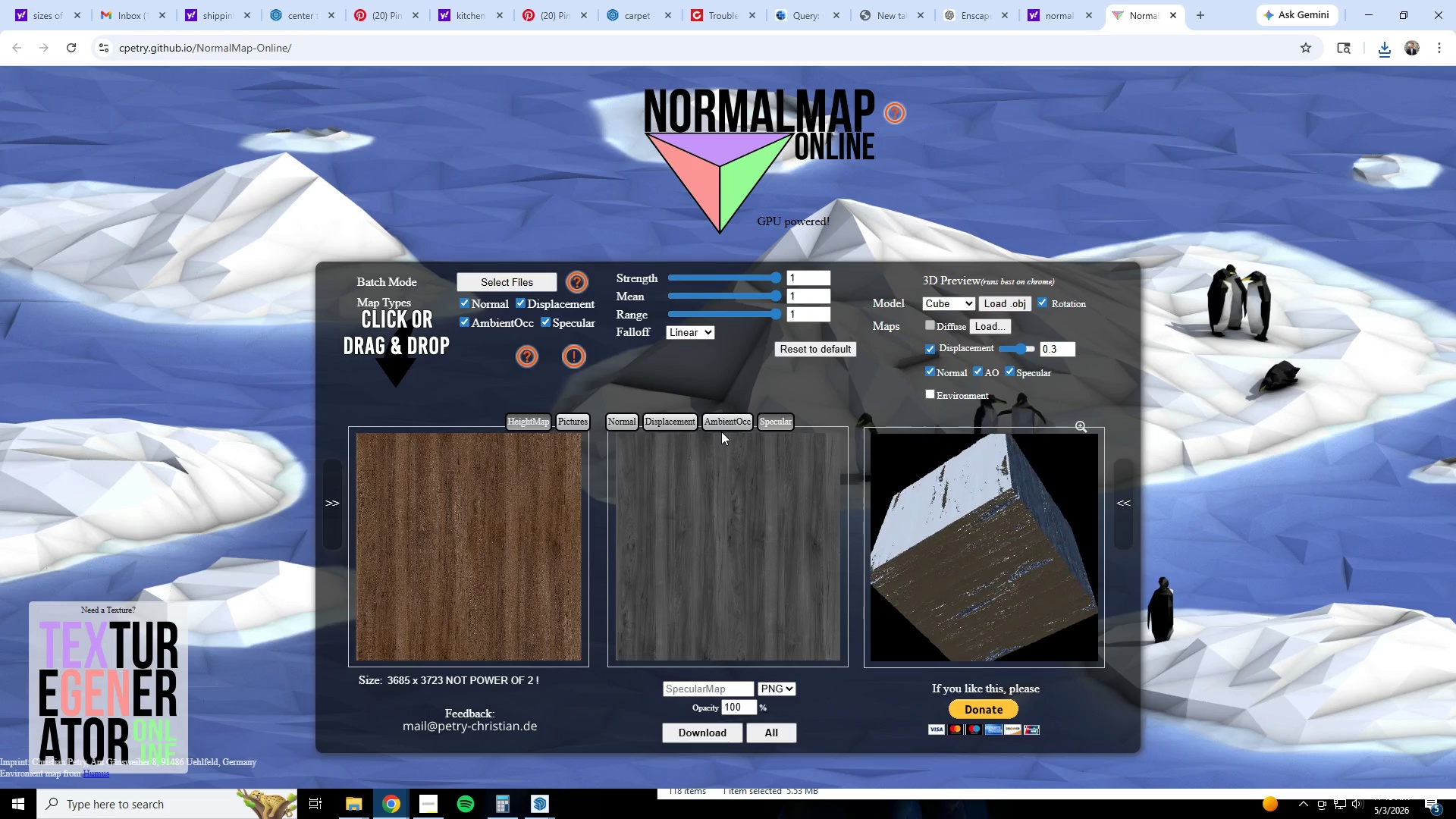 
left_click([713, 730])
 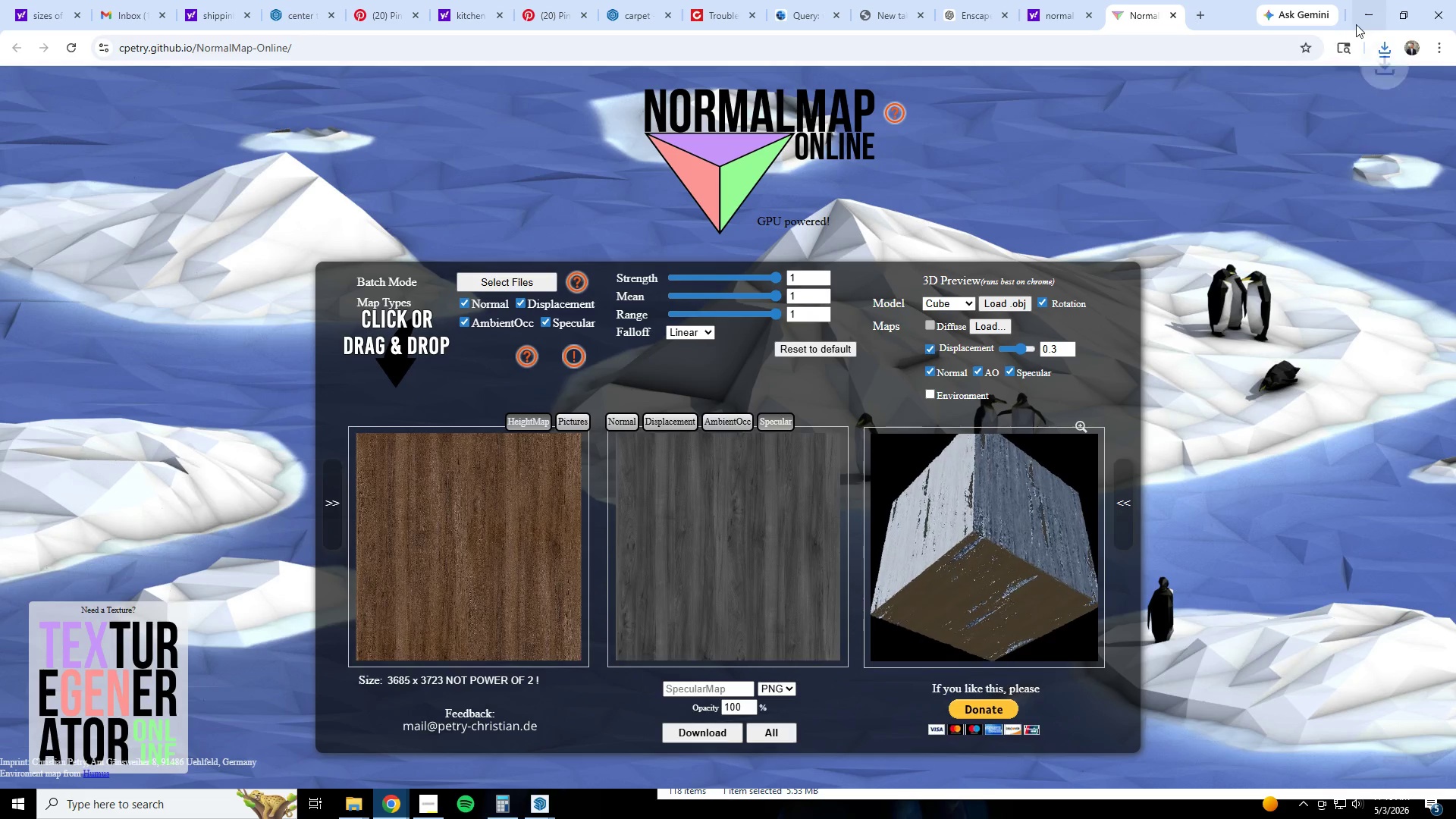 
left_click([1375, 17])
 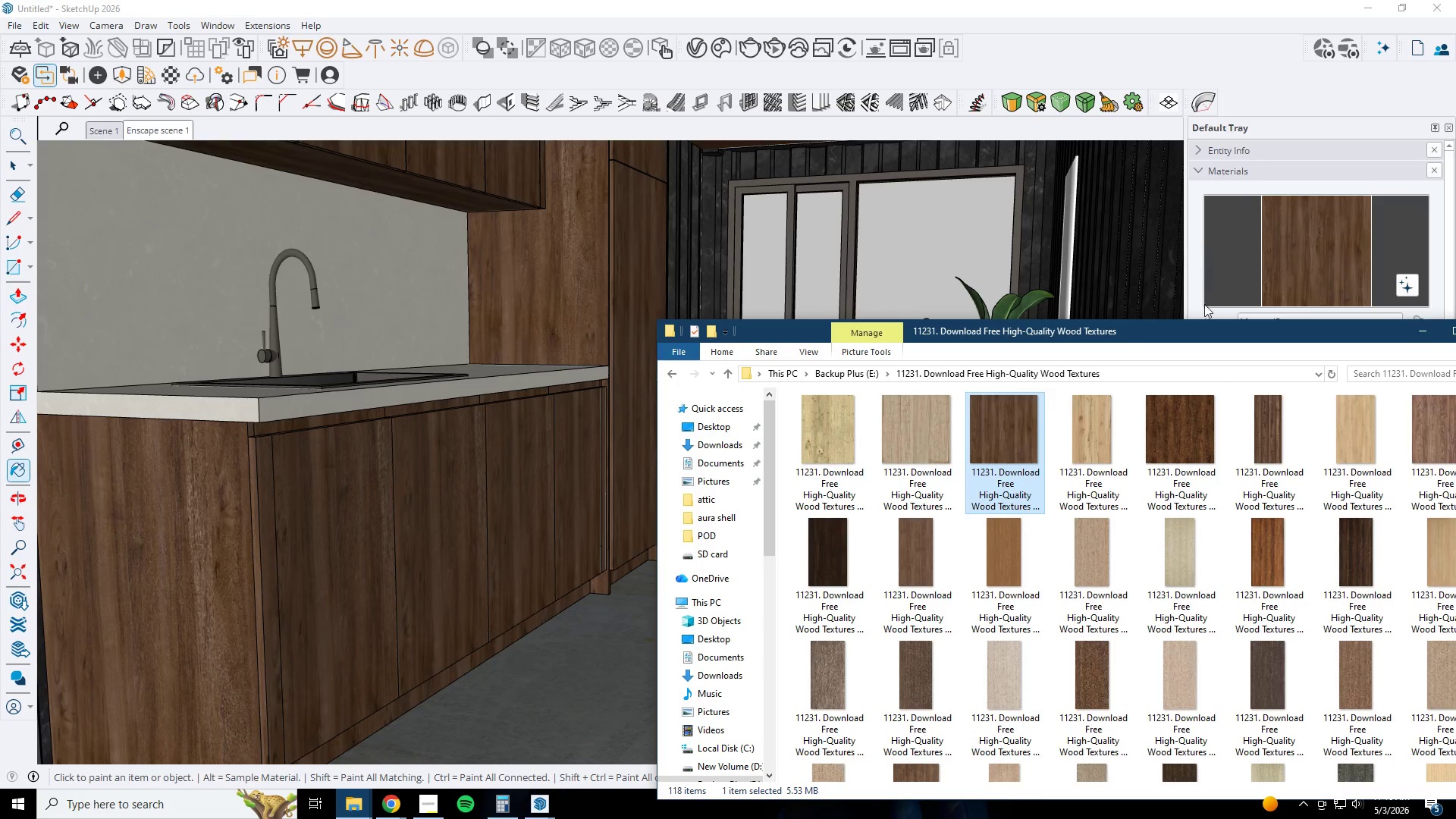 
left_click_drag(start_coordinate=[1266, 330], to_coordinate=[840, 333])
 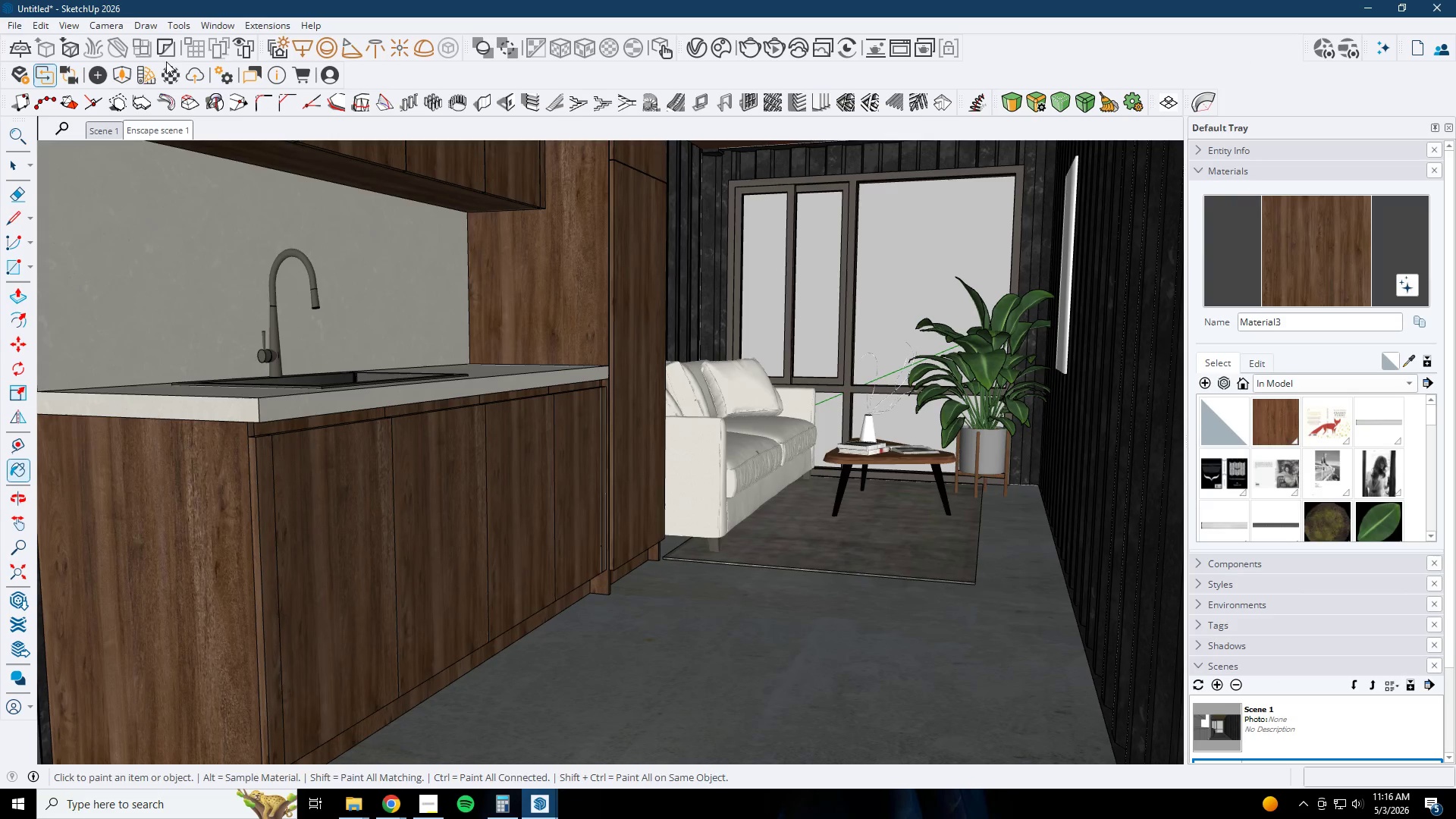 
wait(8.61)
 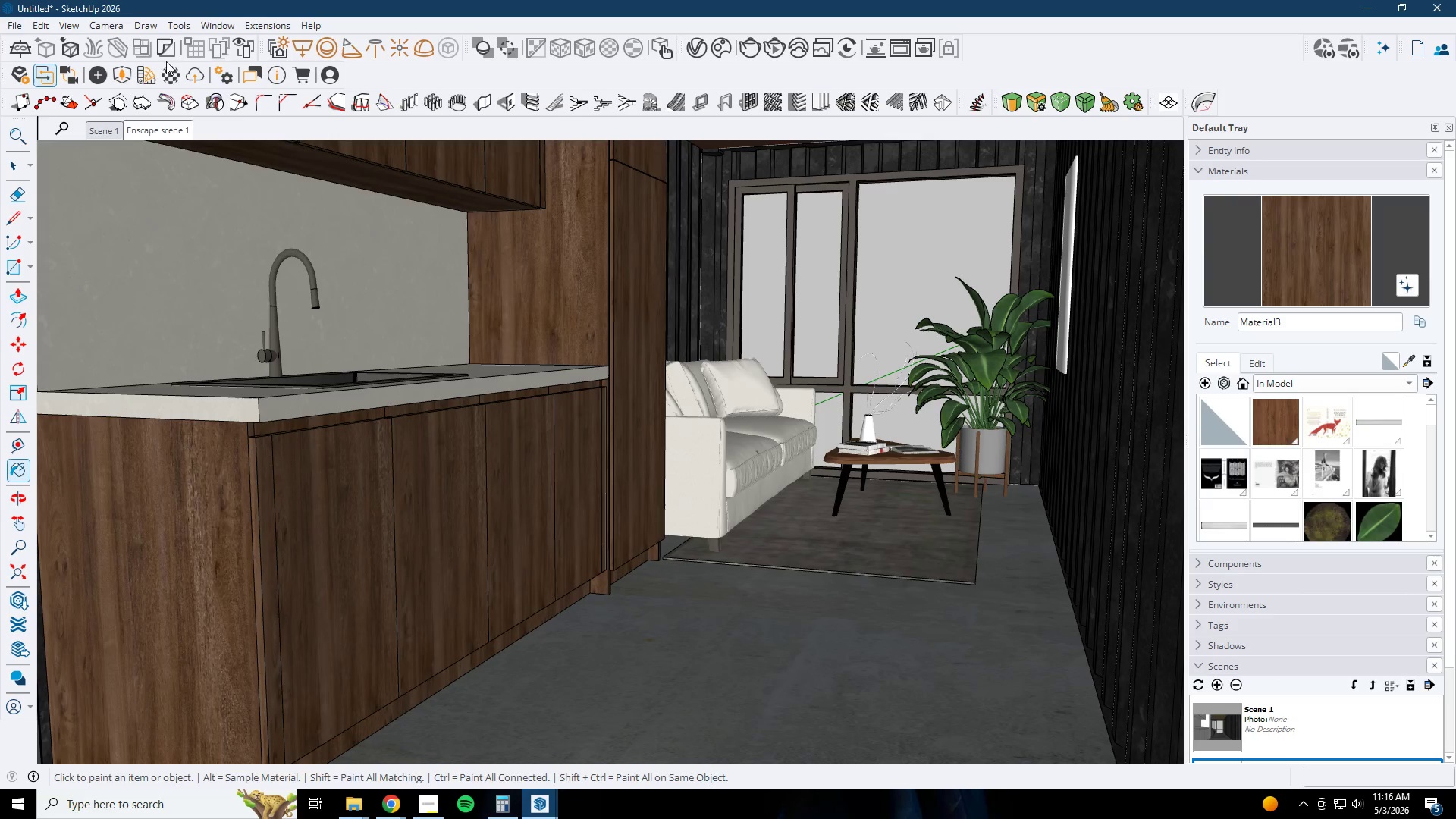 
left_click([151, 77])
 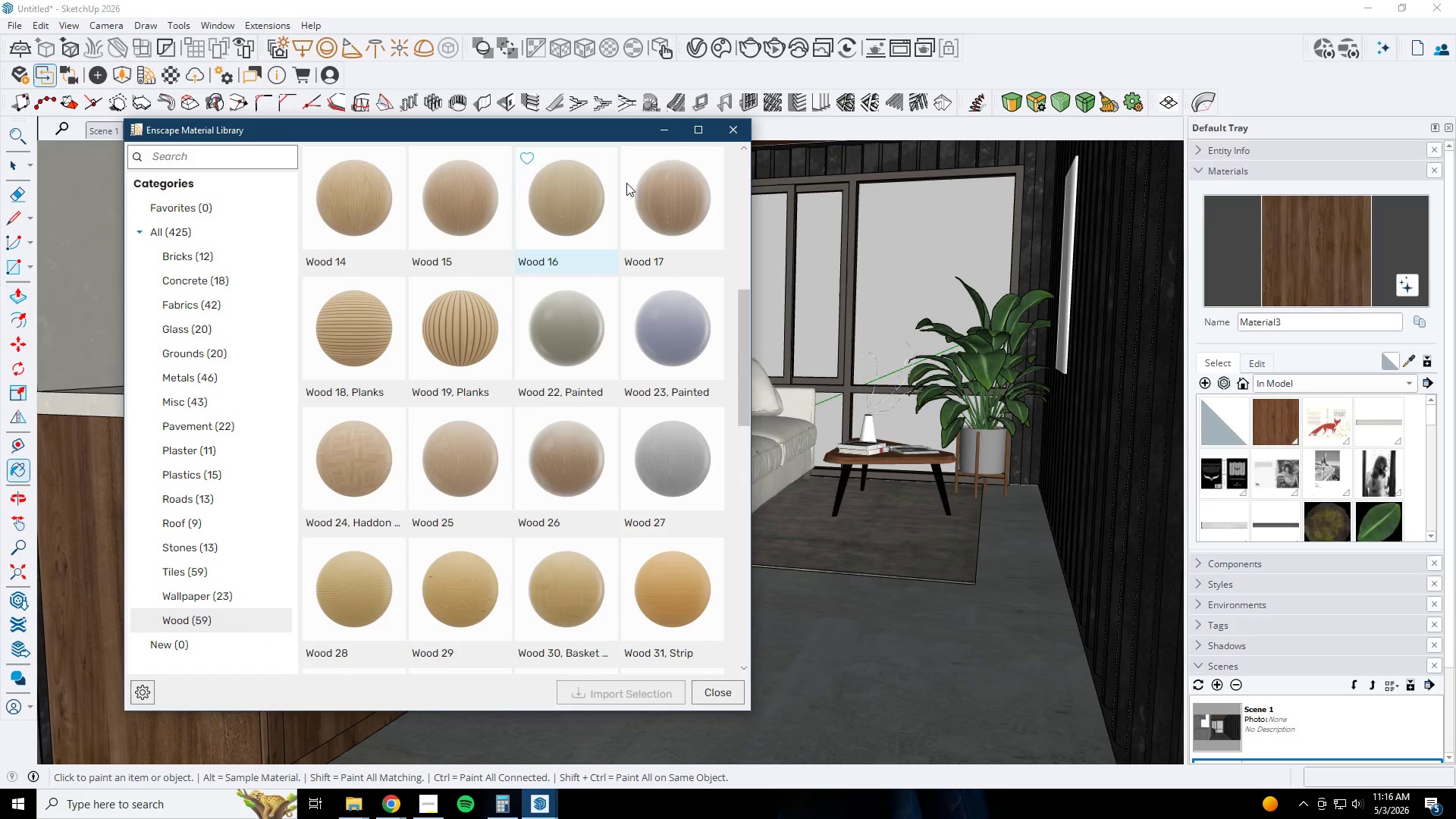 
left_click([671, 135])
 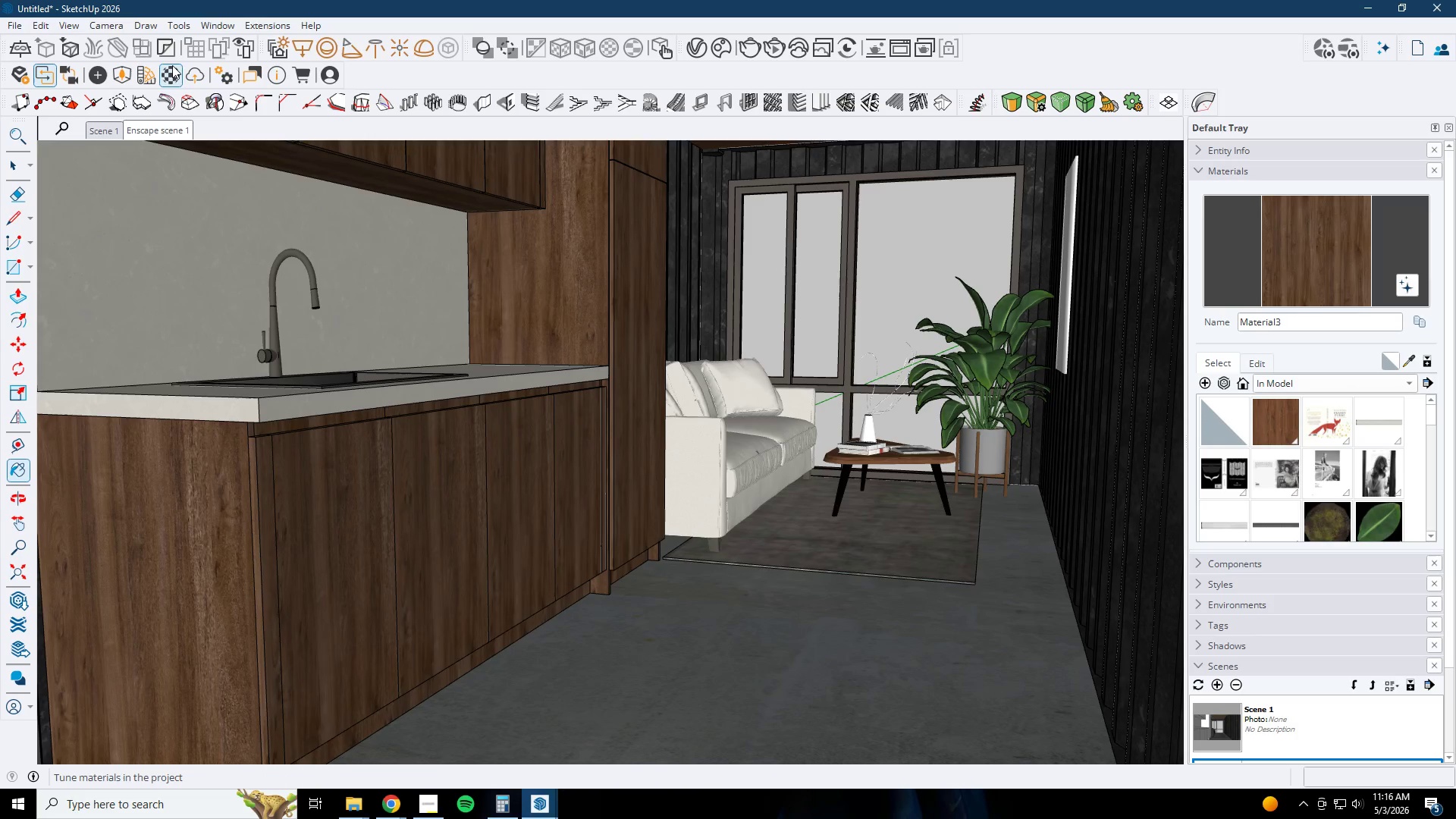 
left_click([172, 65])
 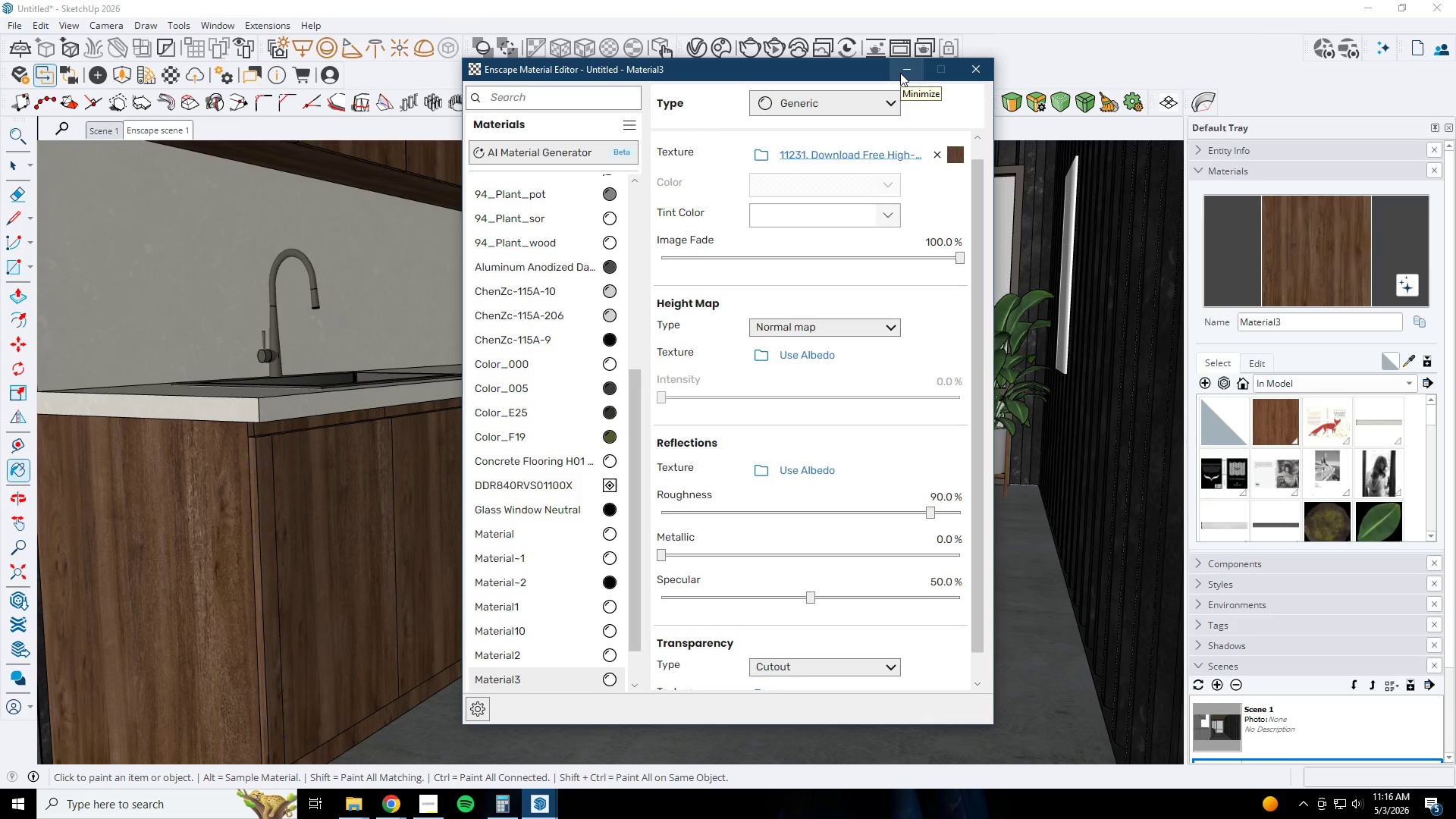 
left_click([900, 73])
 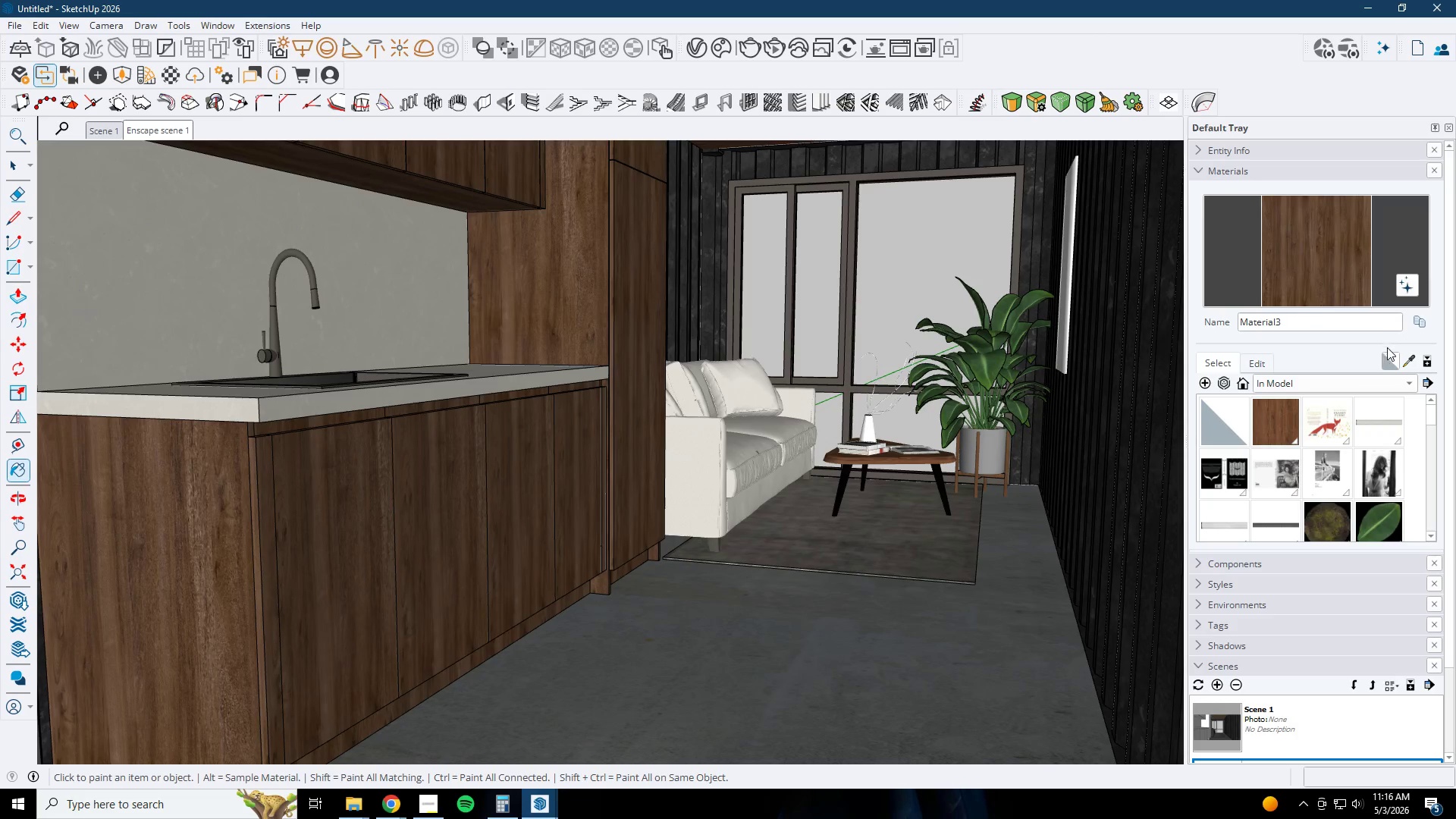 
left_click_drag(start_coordinate=[1411, 359], to_coordinate=[1403, 359])
 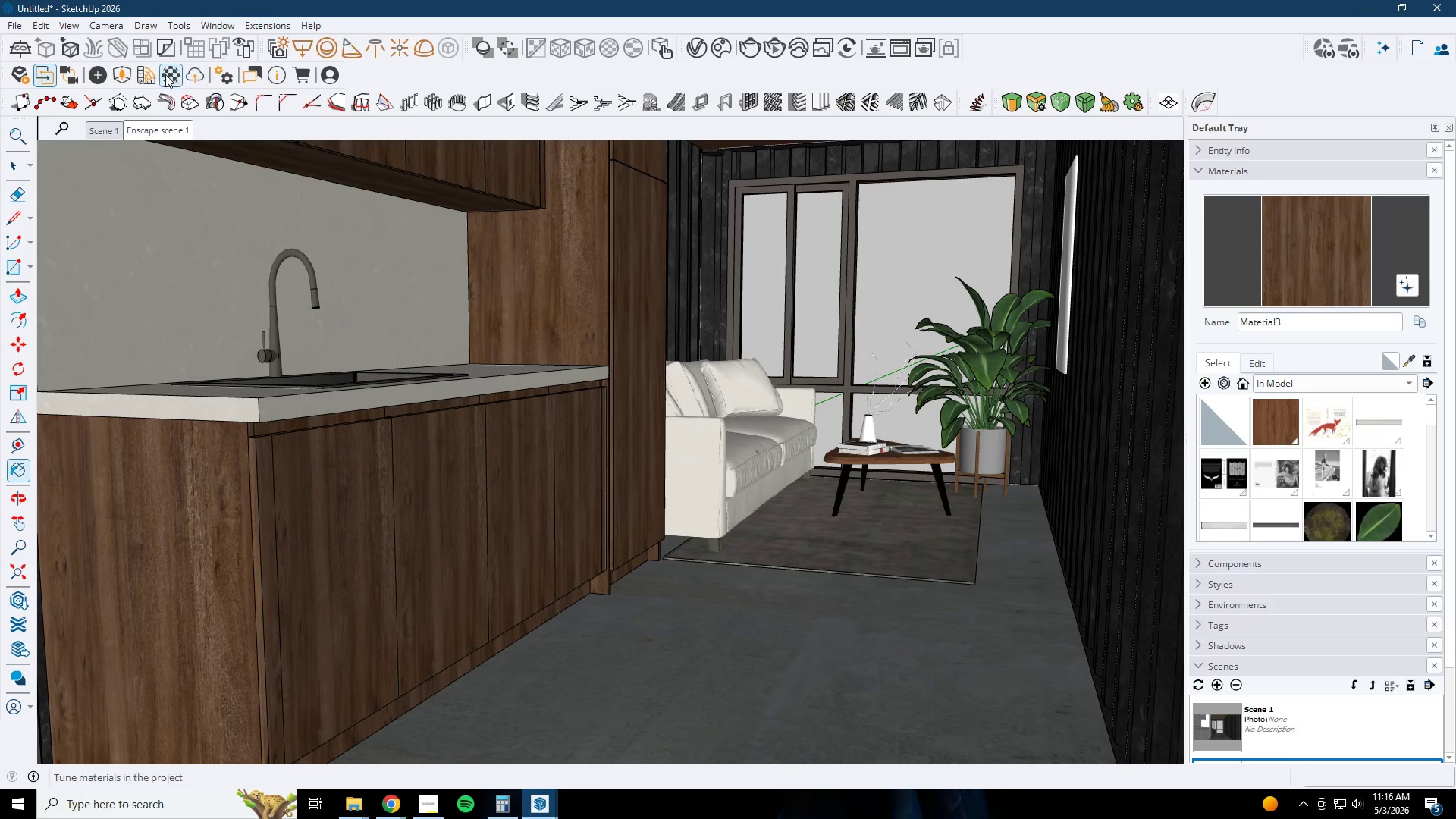 
left_click([165, 74])
 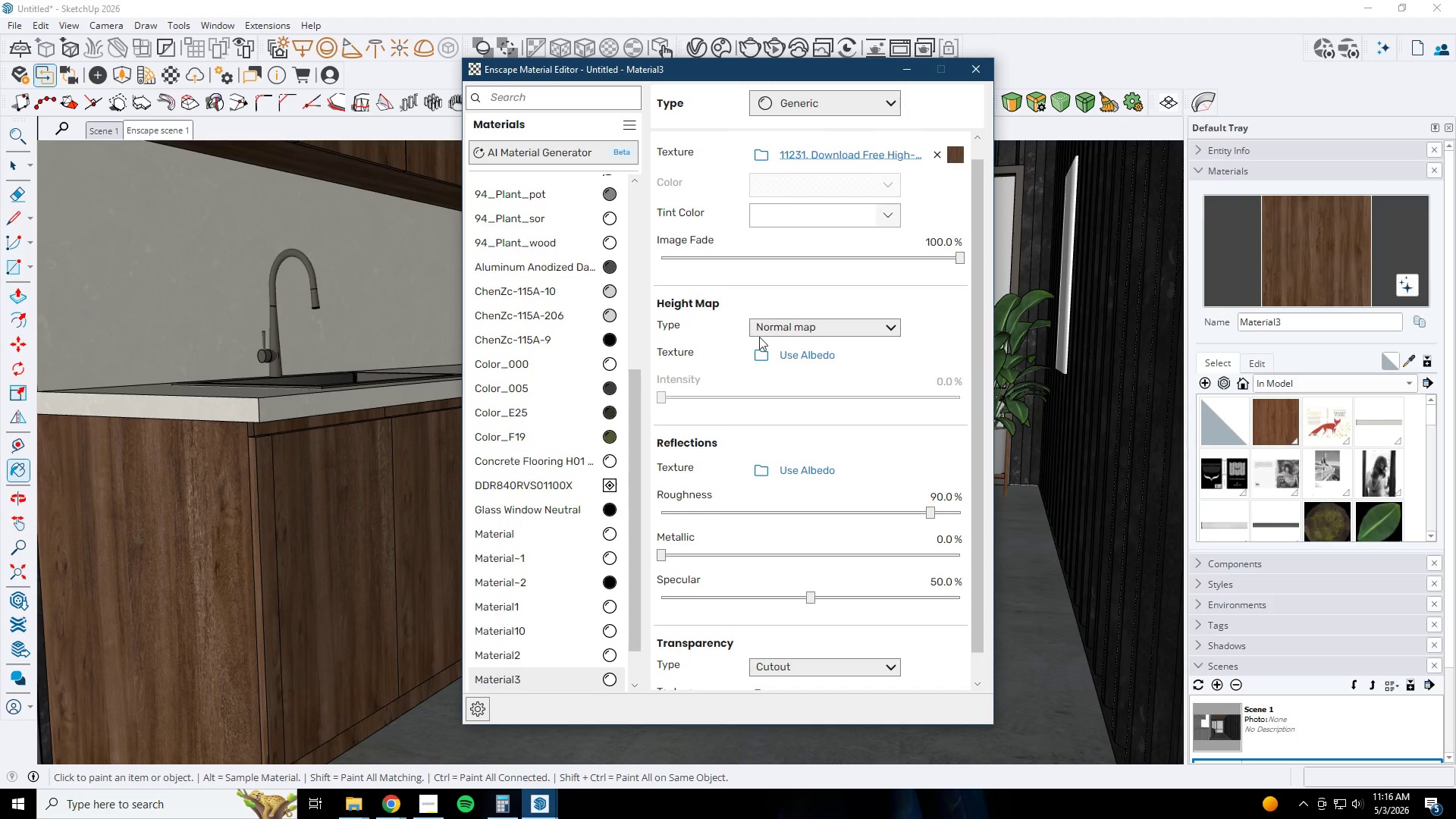 
left_click([774, 334])
 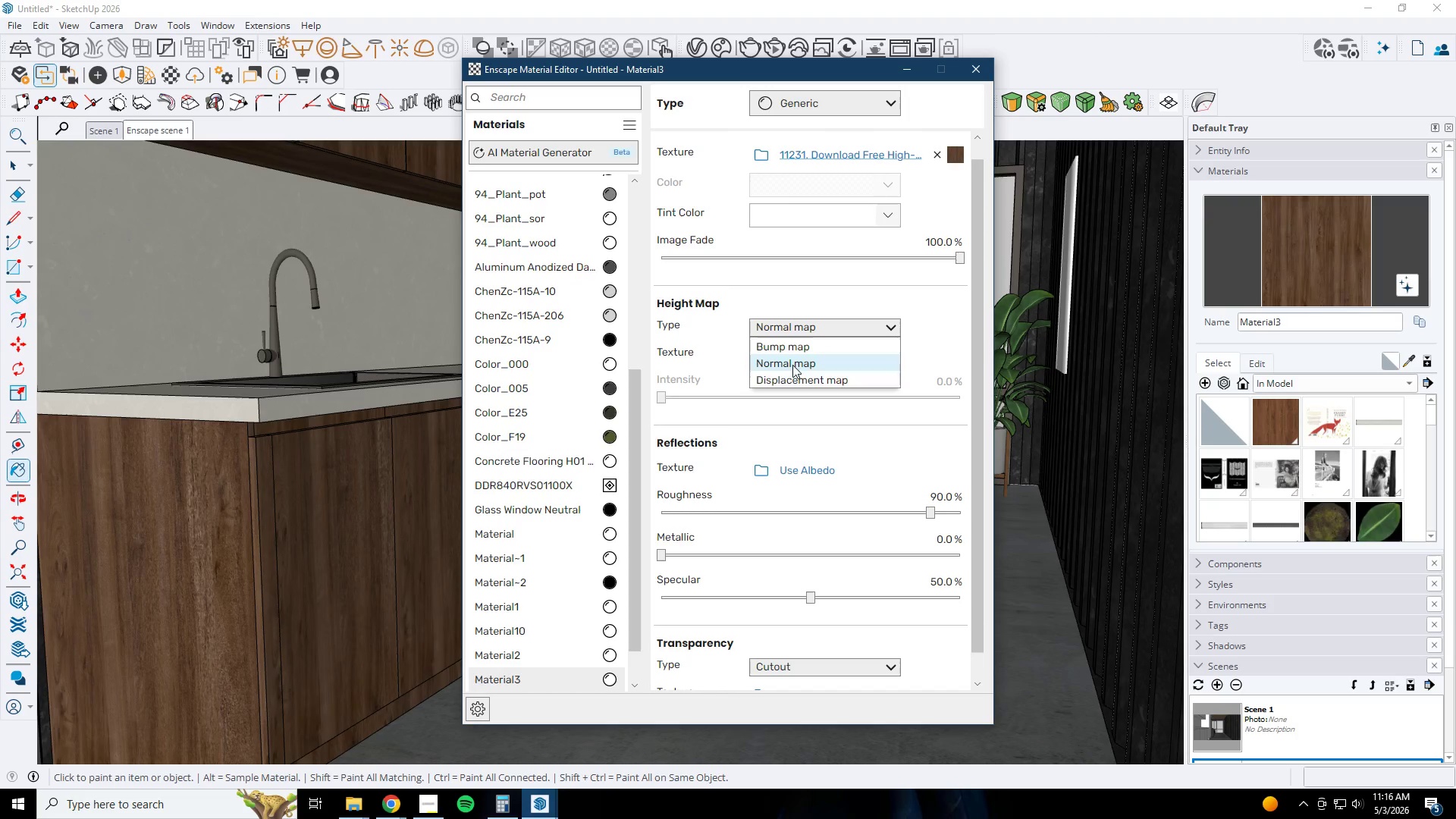 
left_click([790, 381])
 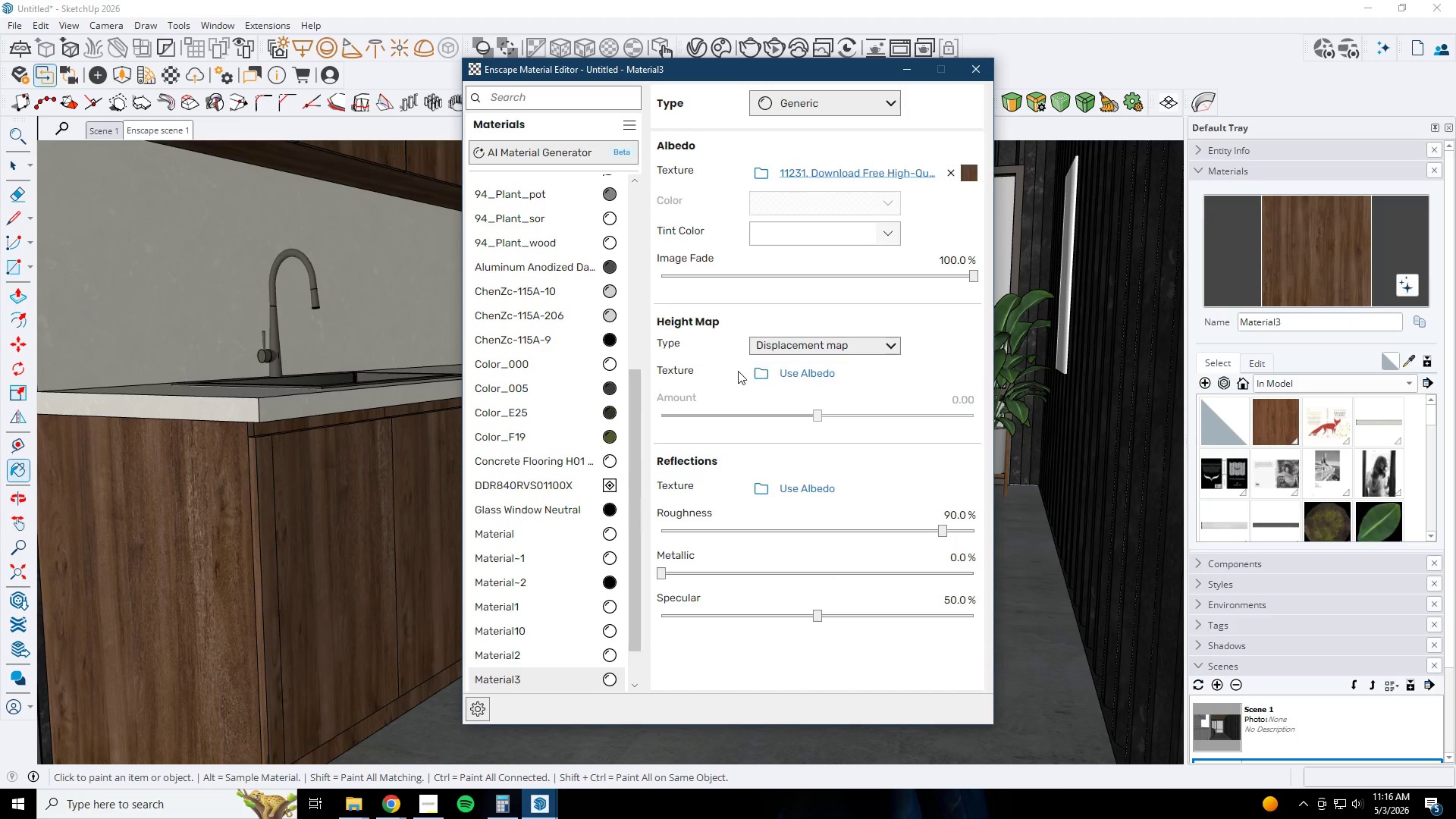 
left_click([758, 373])
 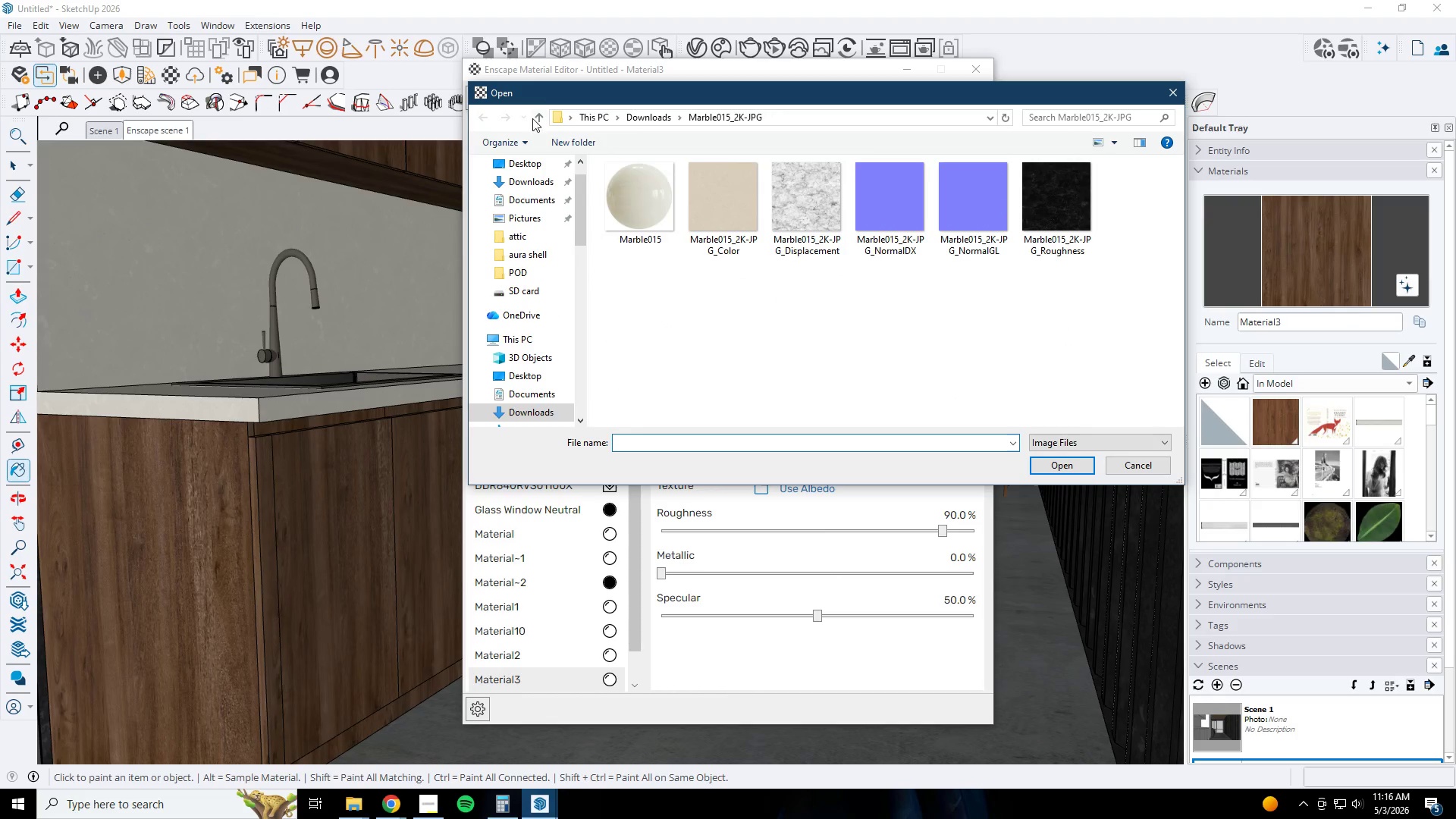 
double_click([538, 118])
 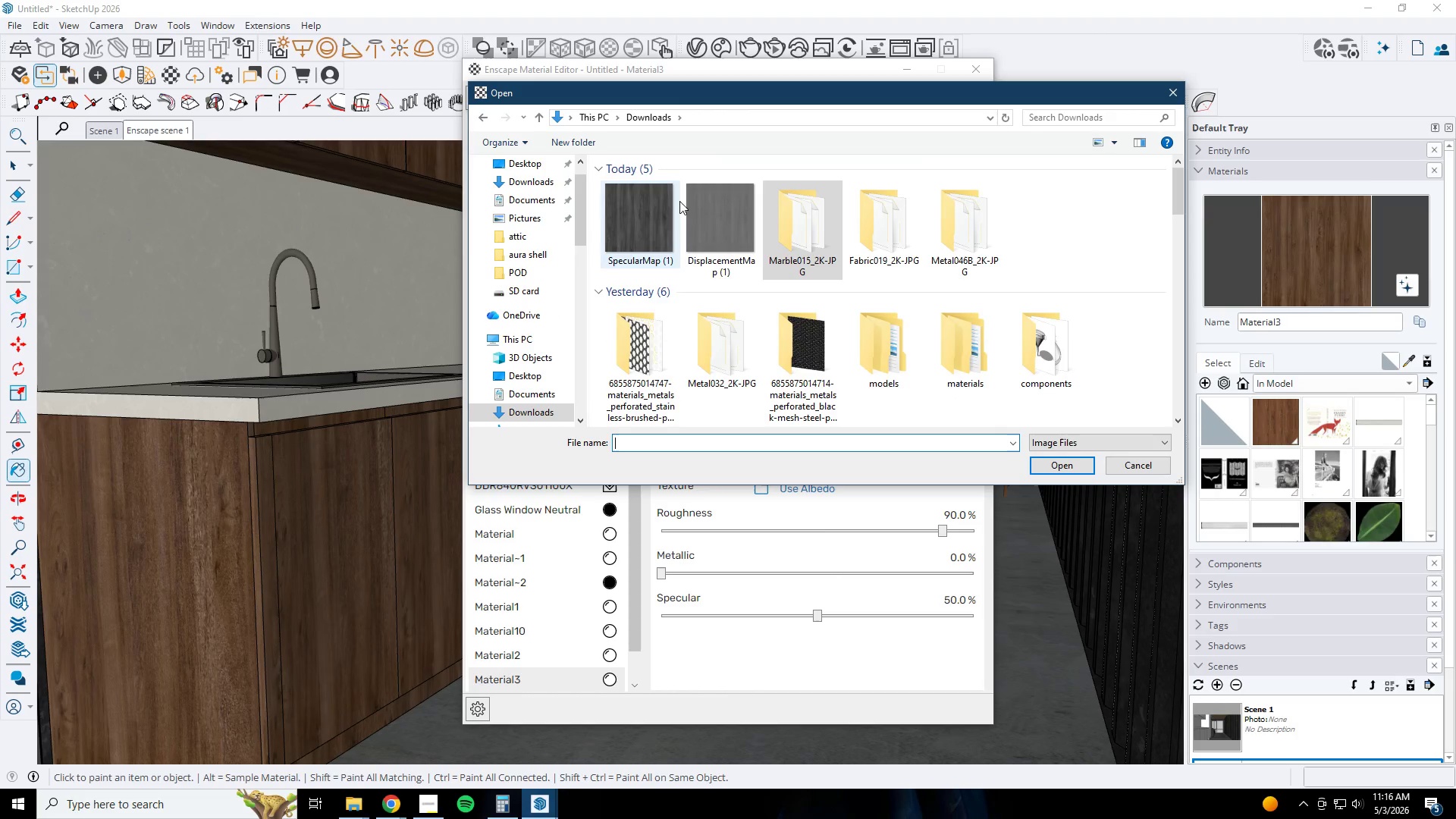 
left_click([723, 216])
 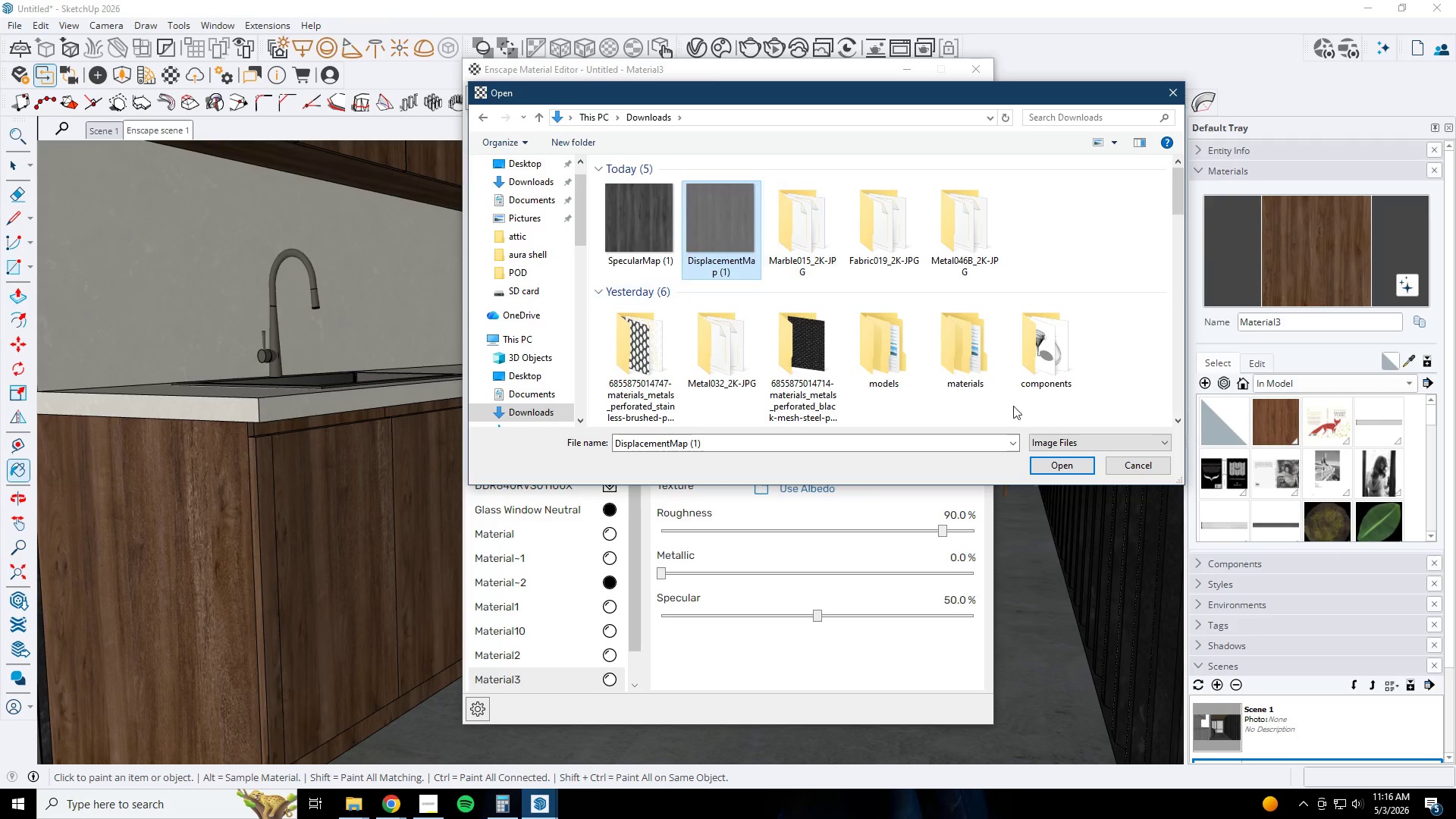 
left_click([1044, 472])
 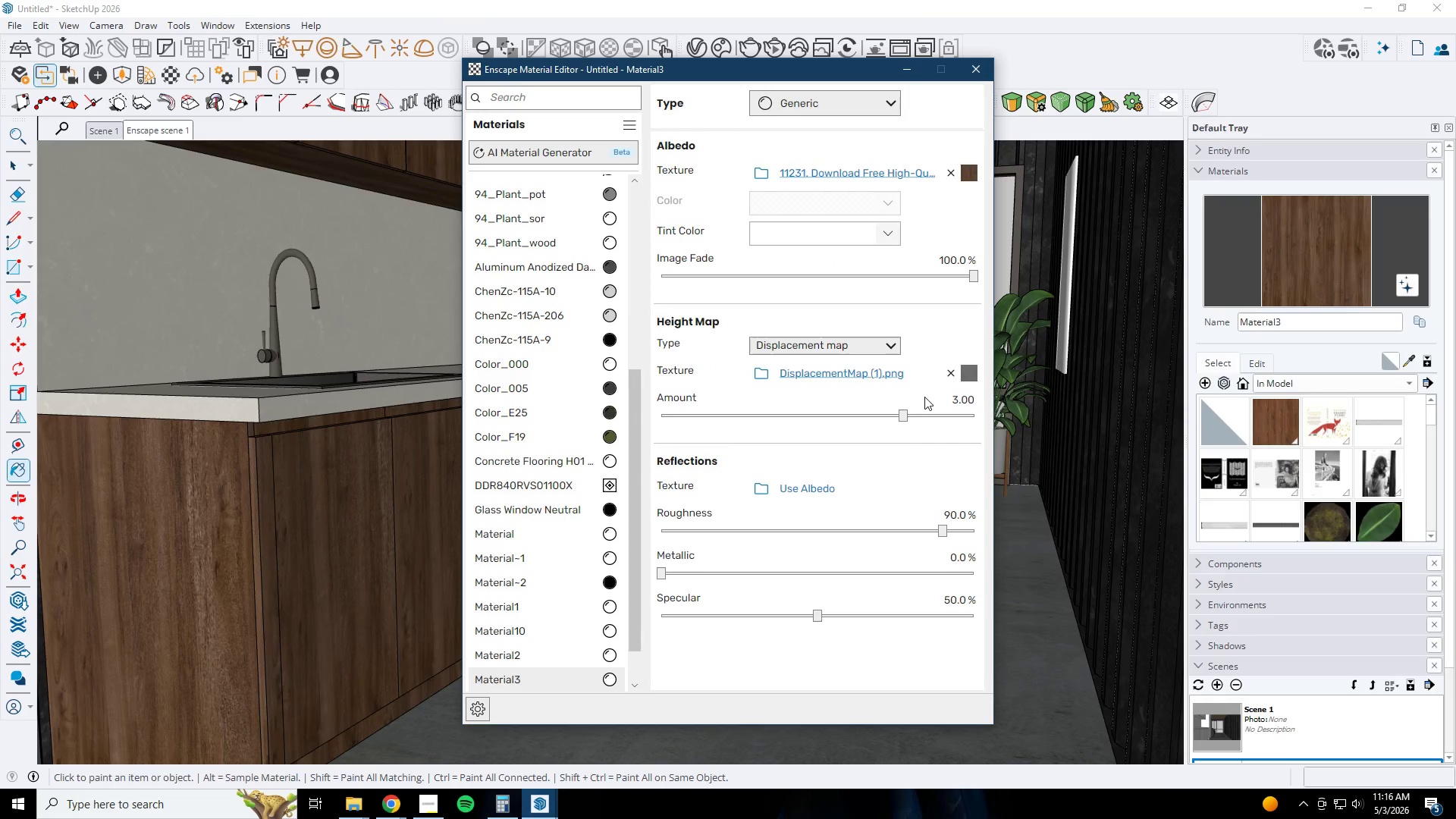 
left_click_drag(start_coordinate=[901, 415], to_coordinate=[836, 425])
 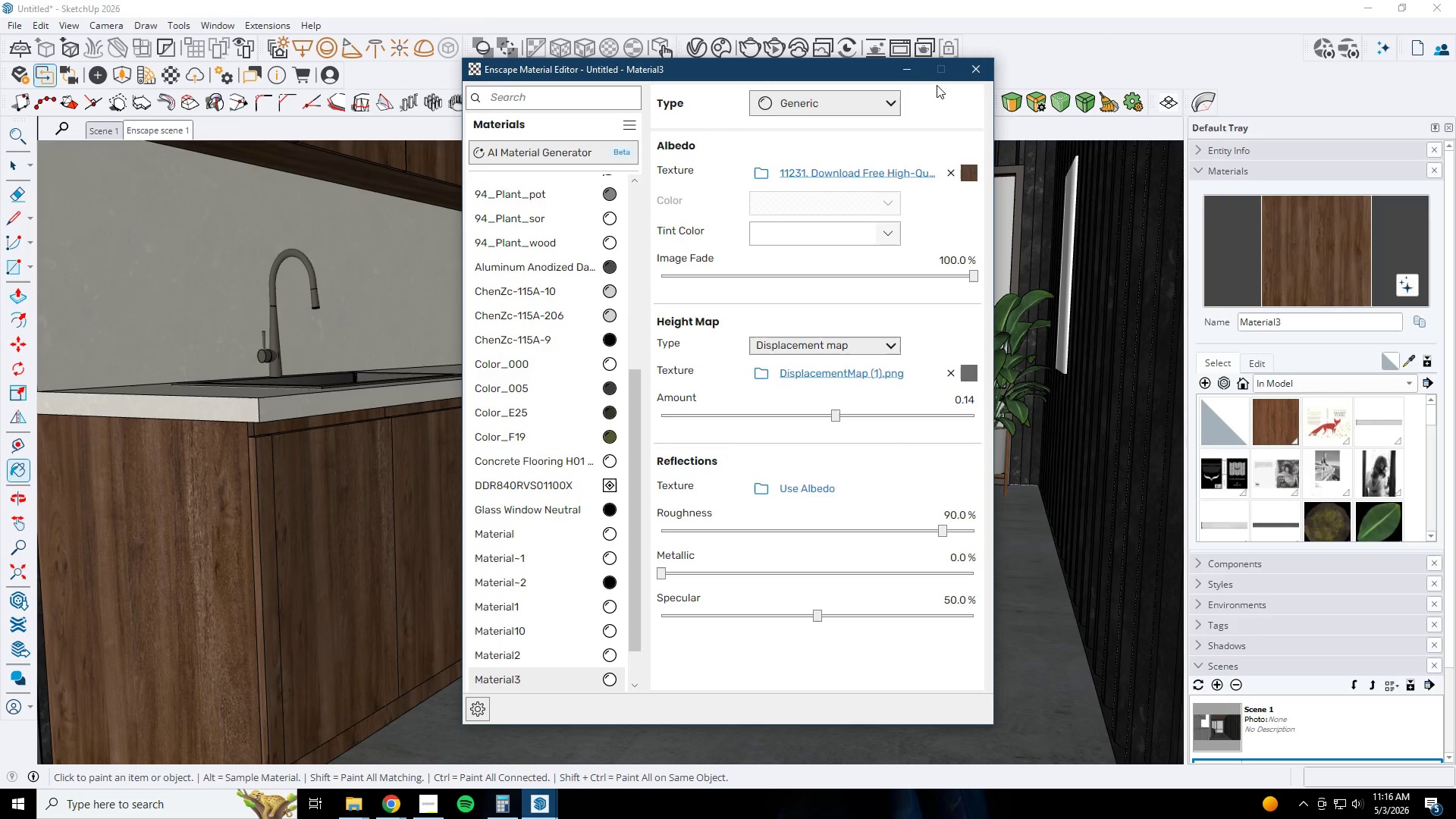 
left_click([920, 77])
 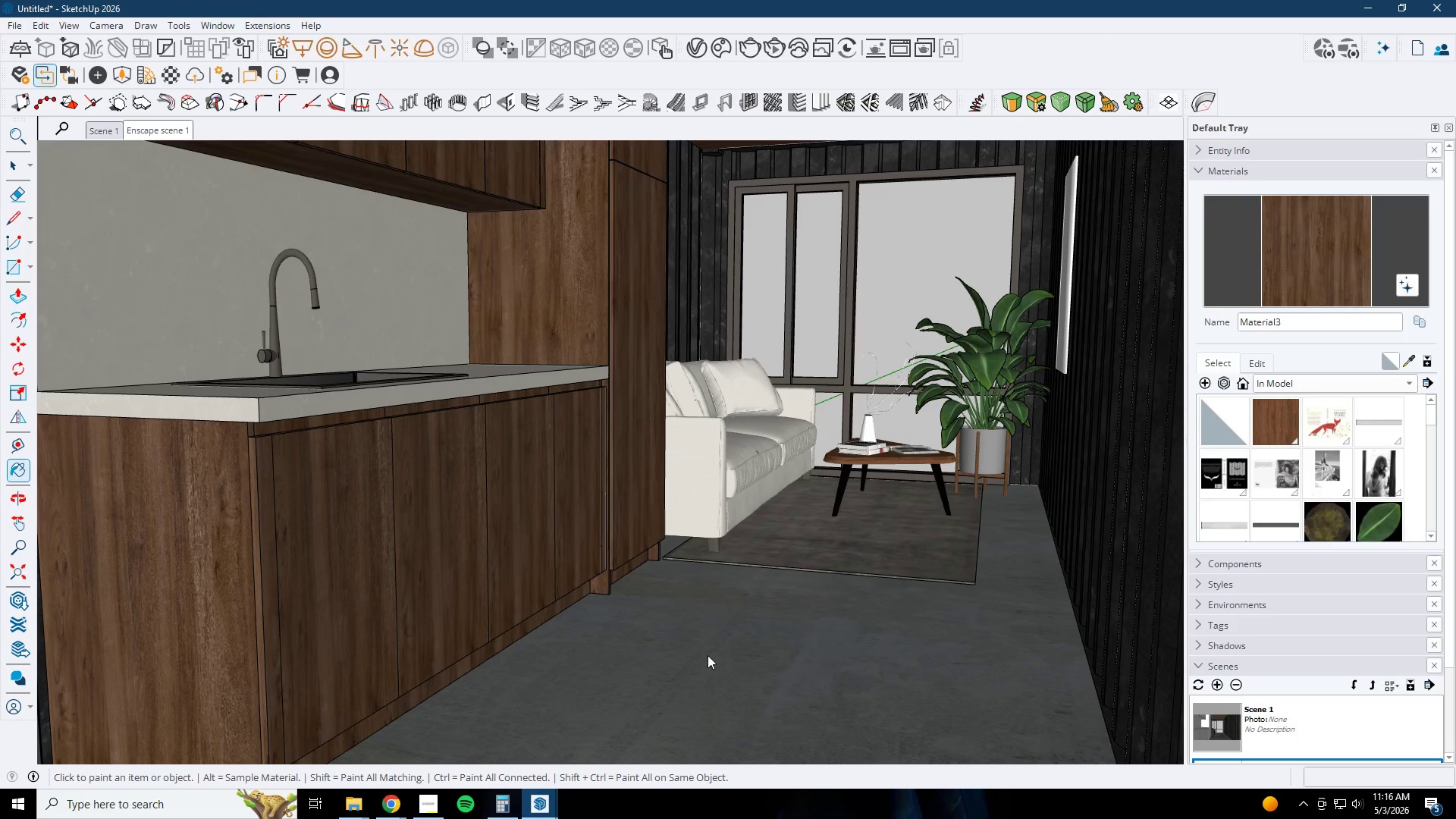 
left_click([538, 808])
 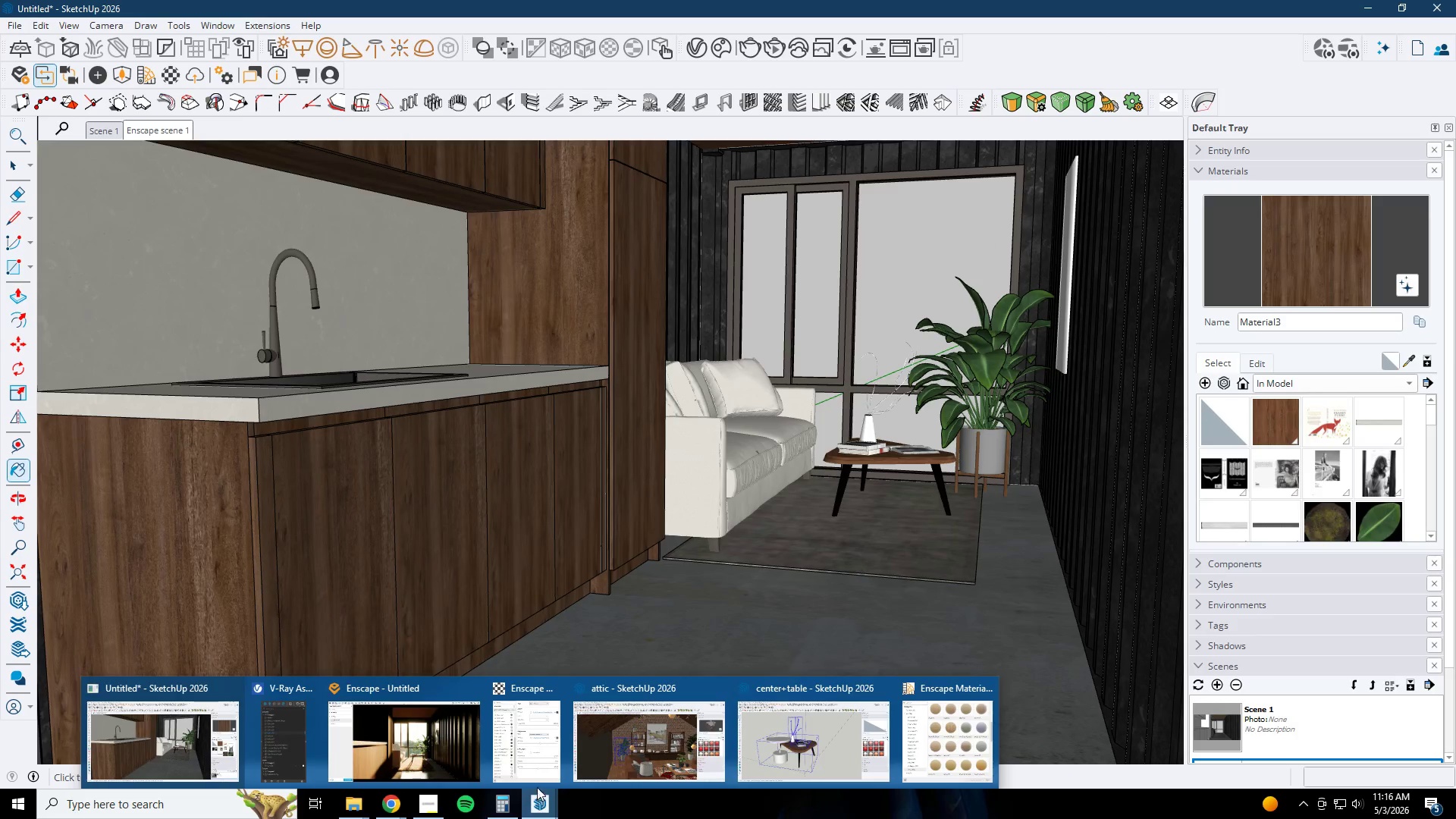 
mouse_move([391, 758])
 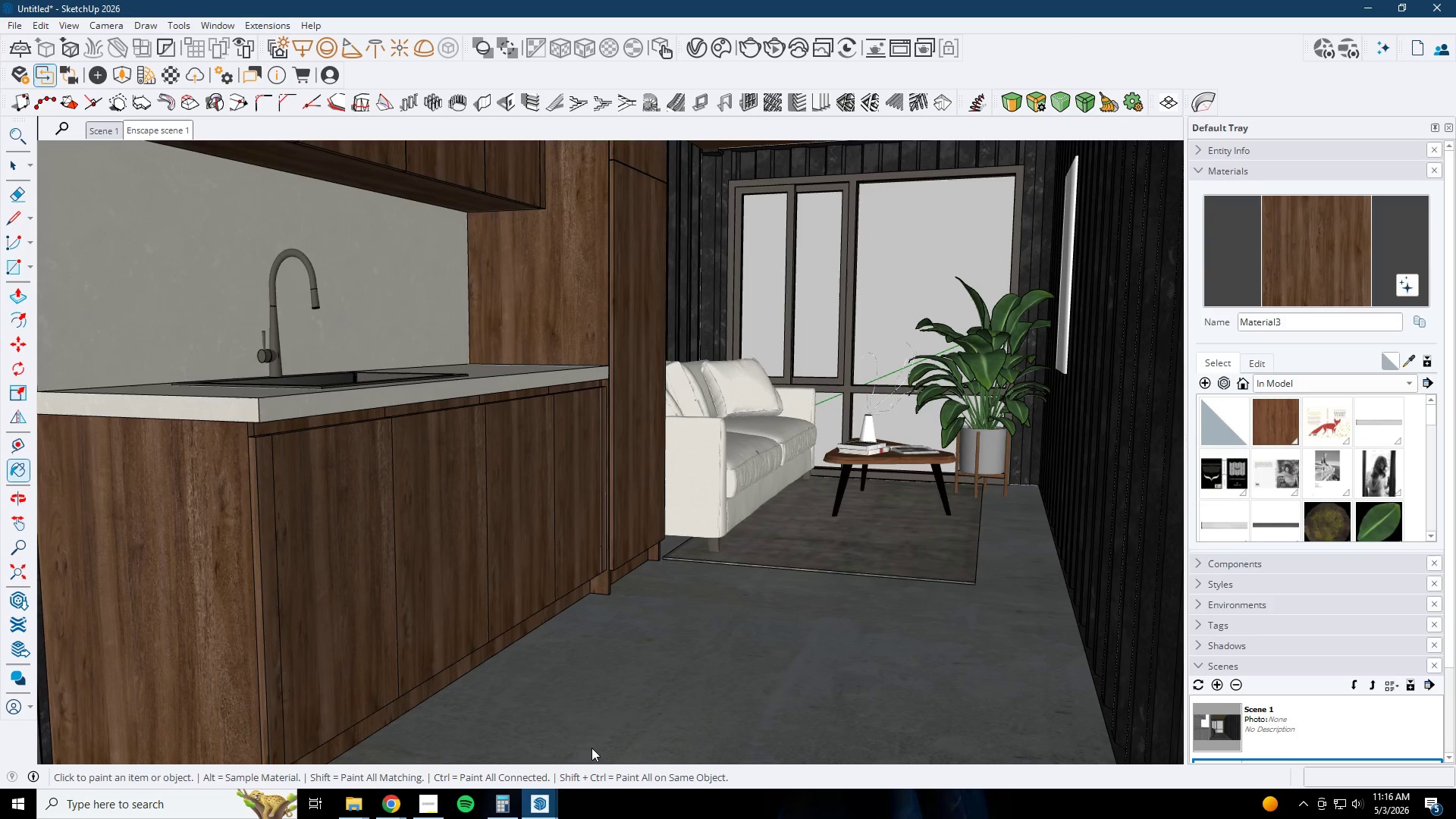 
left_click([534, 807])
 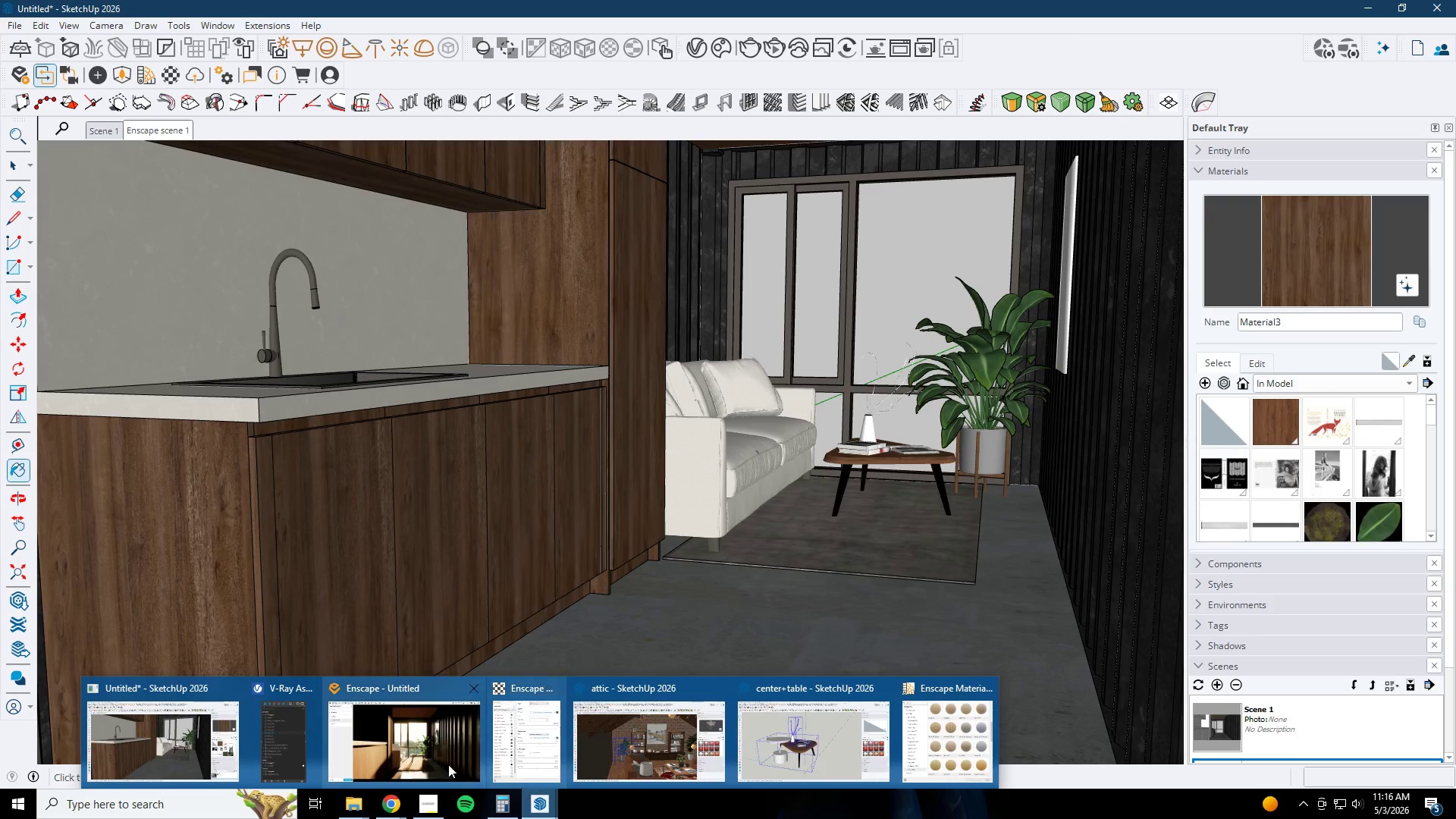 
left_click([395, 759])
 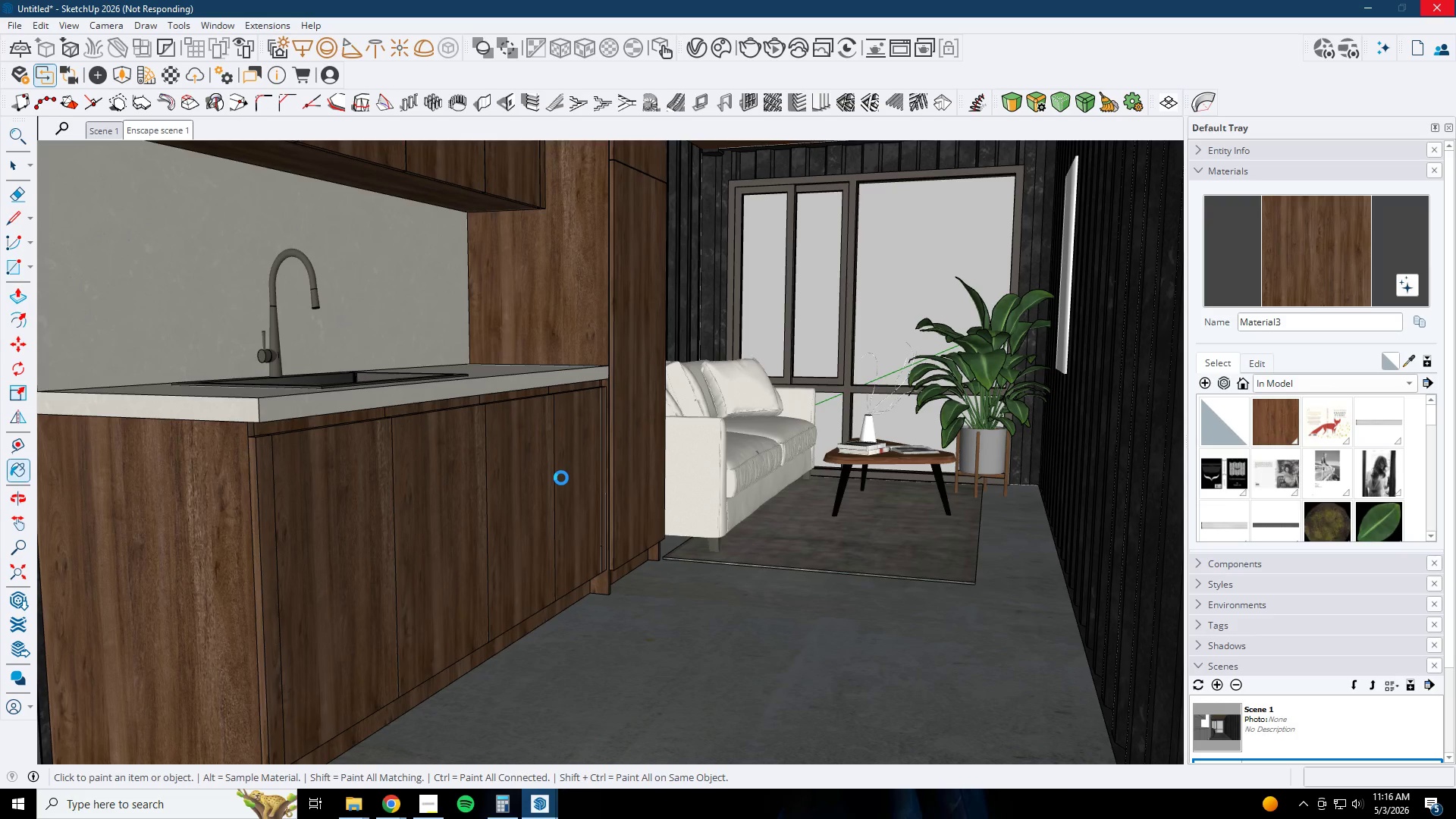 
wait(14.06)
 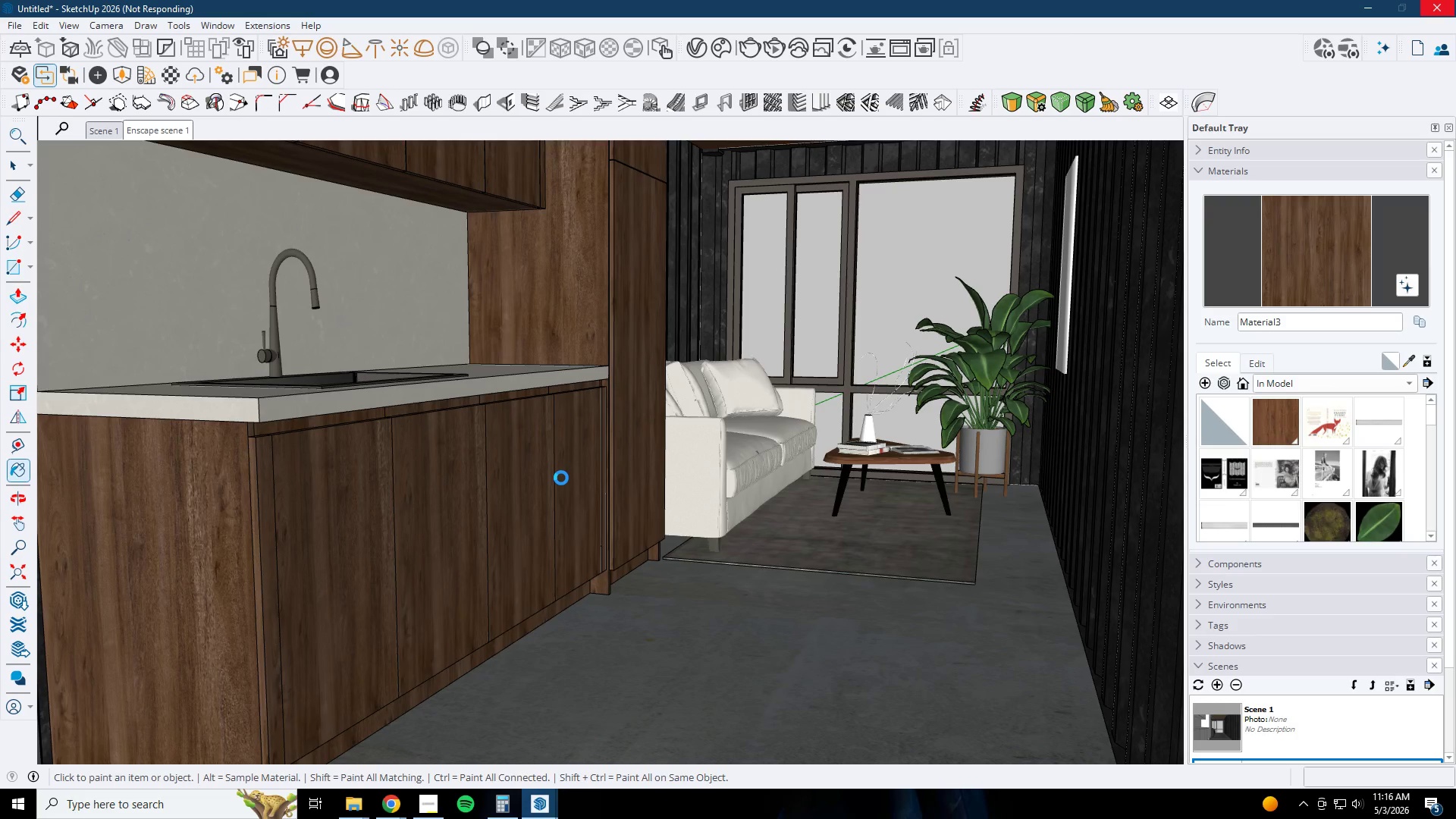 
scroll: coordinate [661, 396], scroll_direction: down, amount: 5.0
 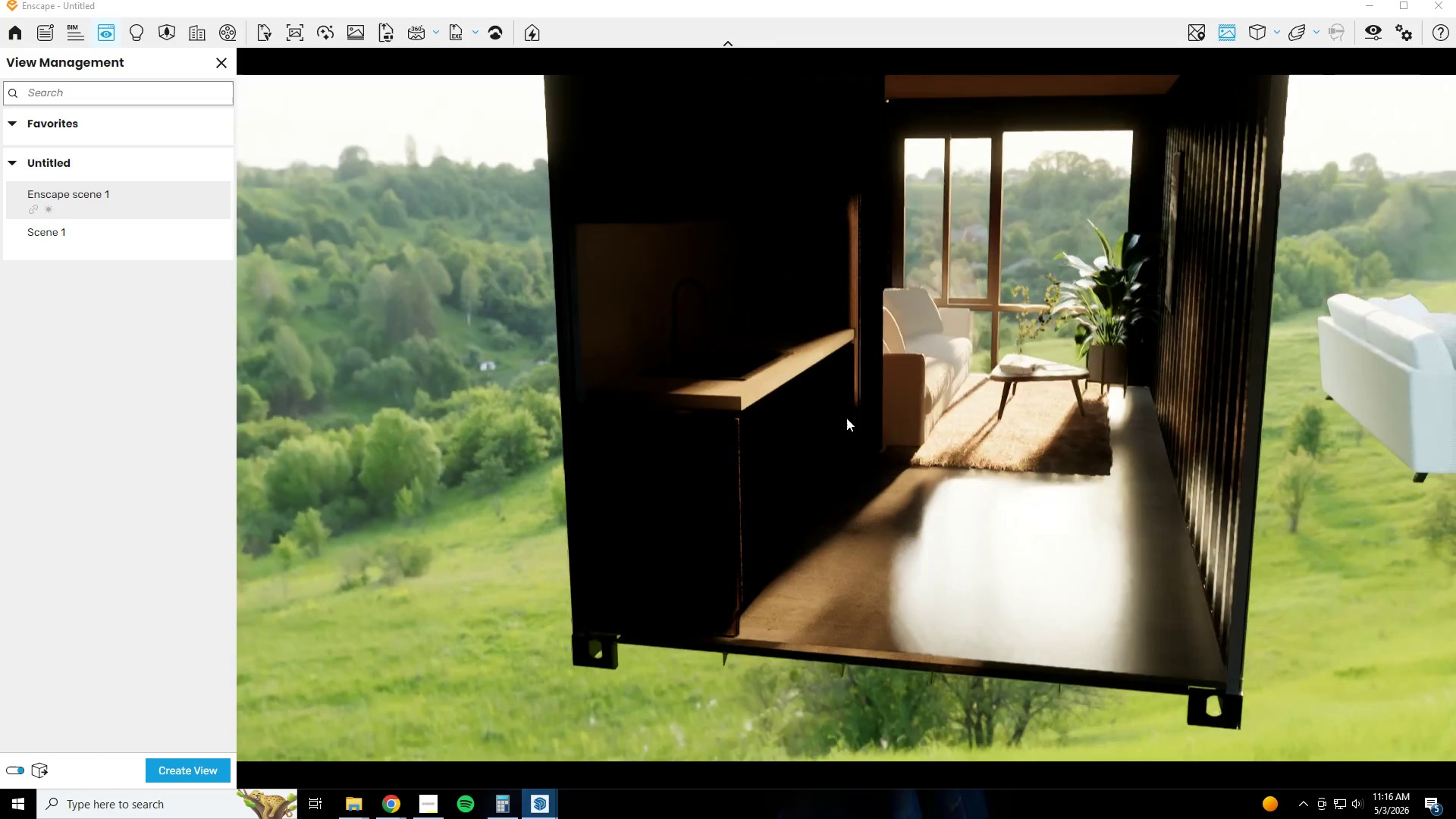 
hold_key(key=W, duration=1.52)
 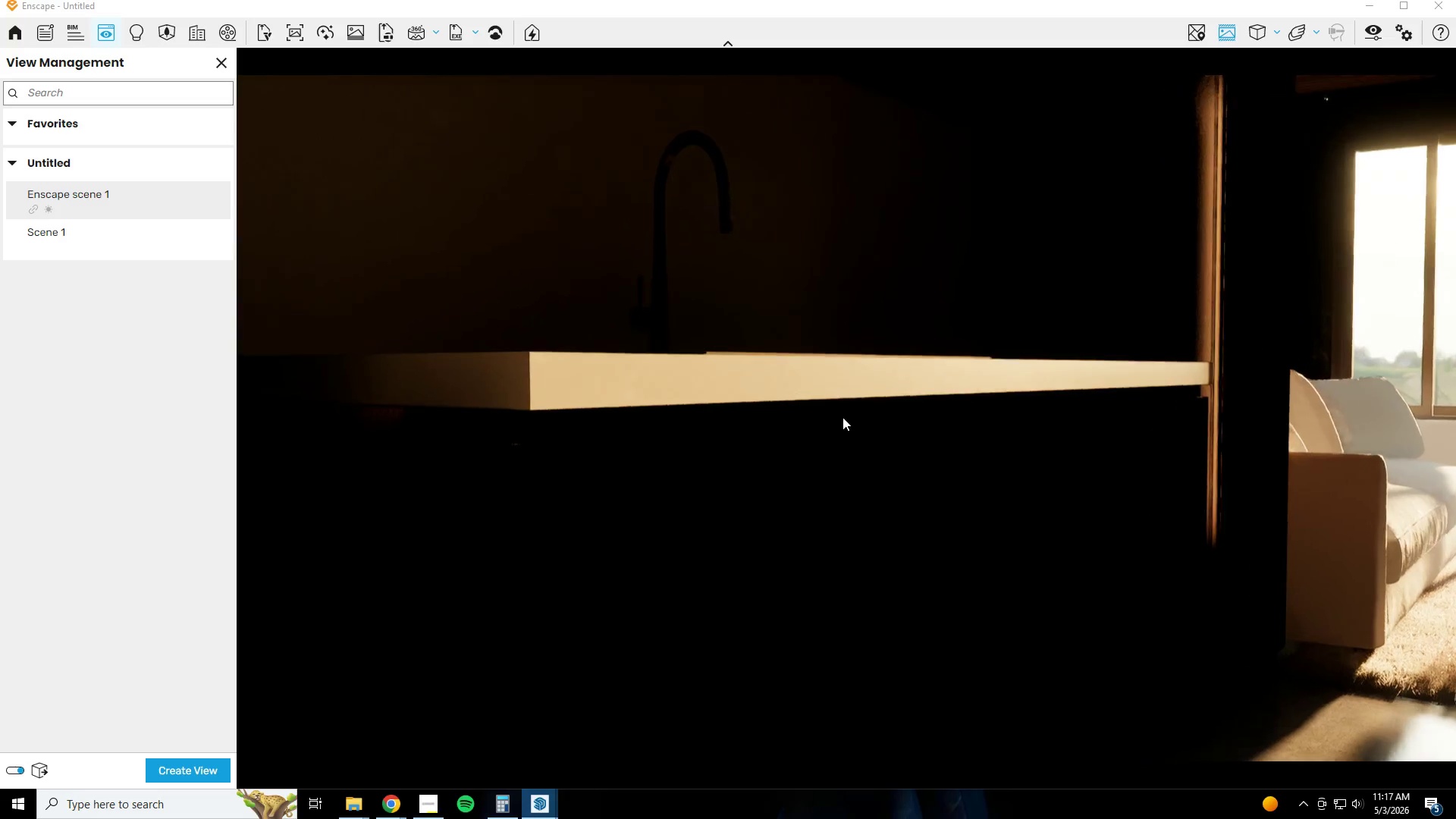 
type(sd)
 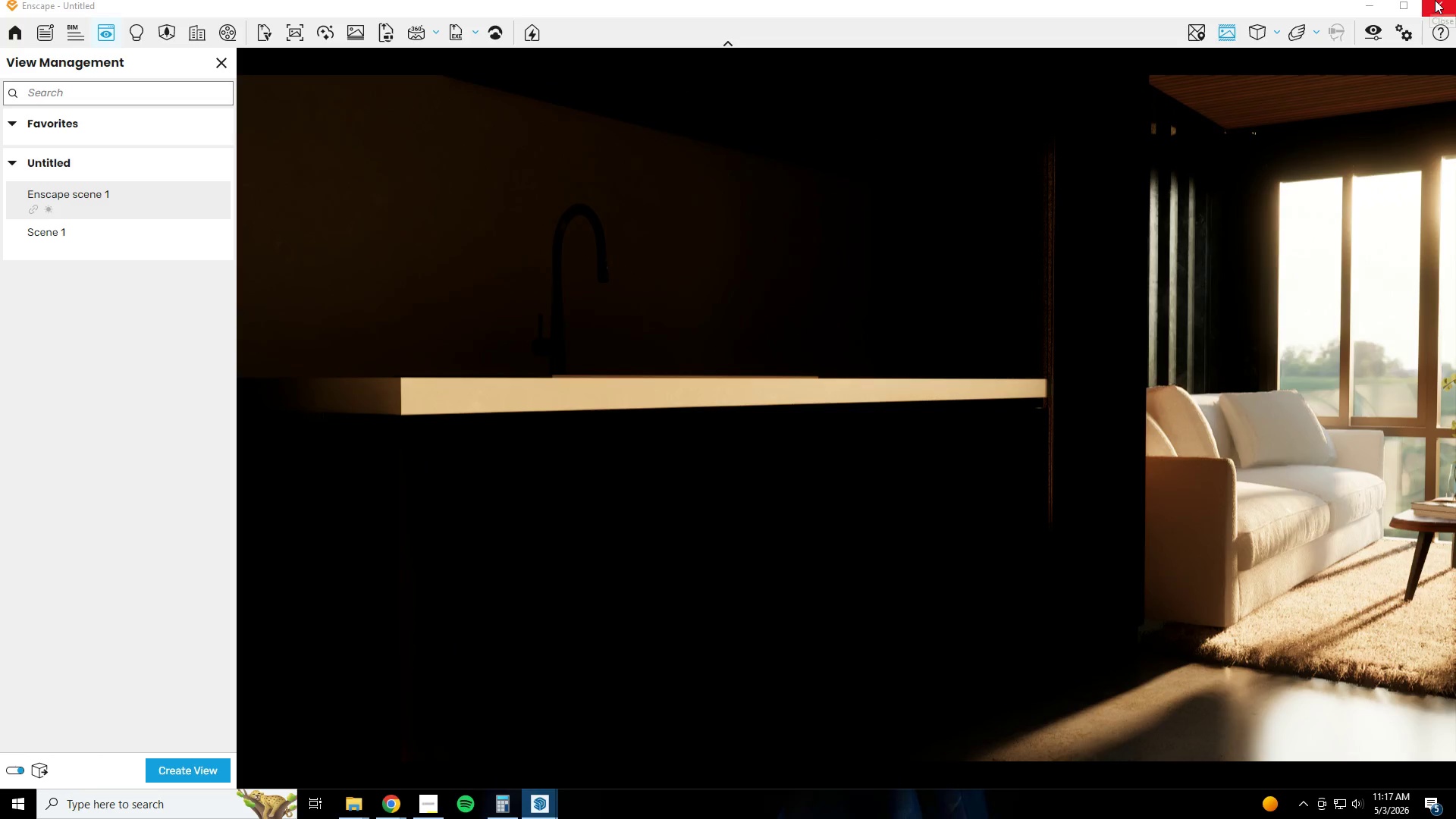 
left_click([1370, 5])
 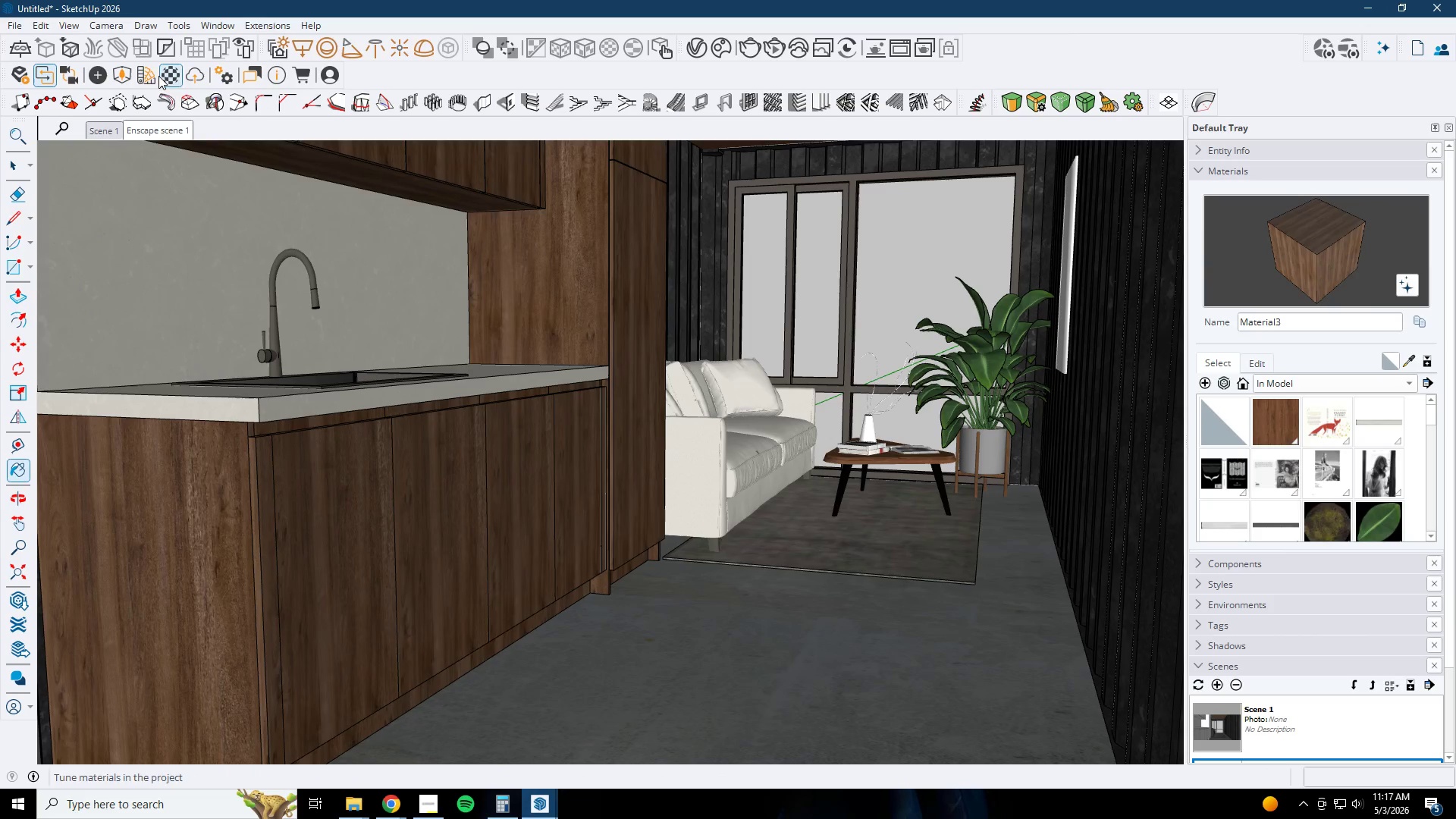 
left_click([166, 69])
 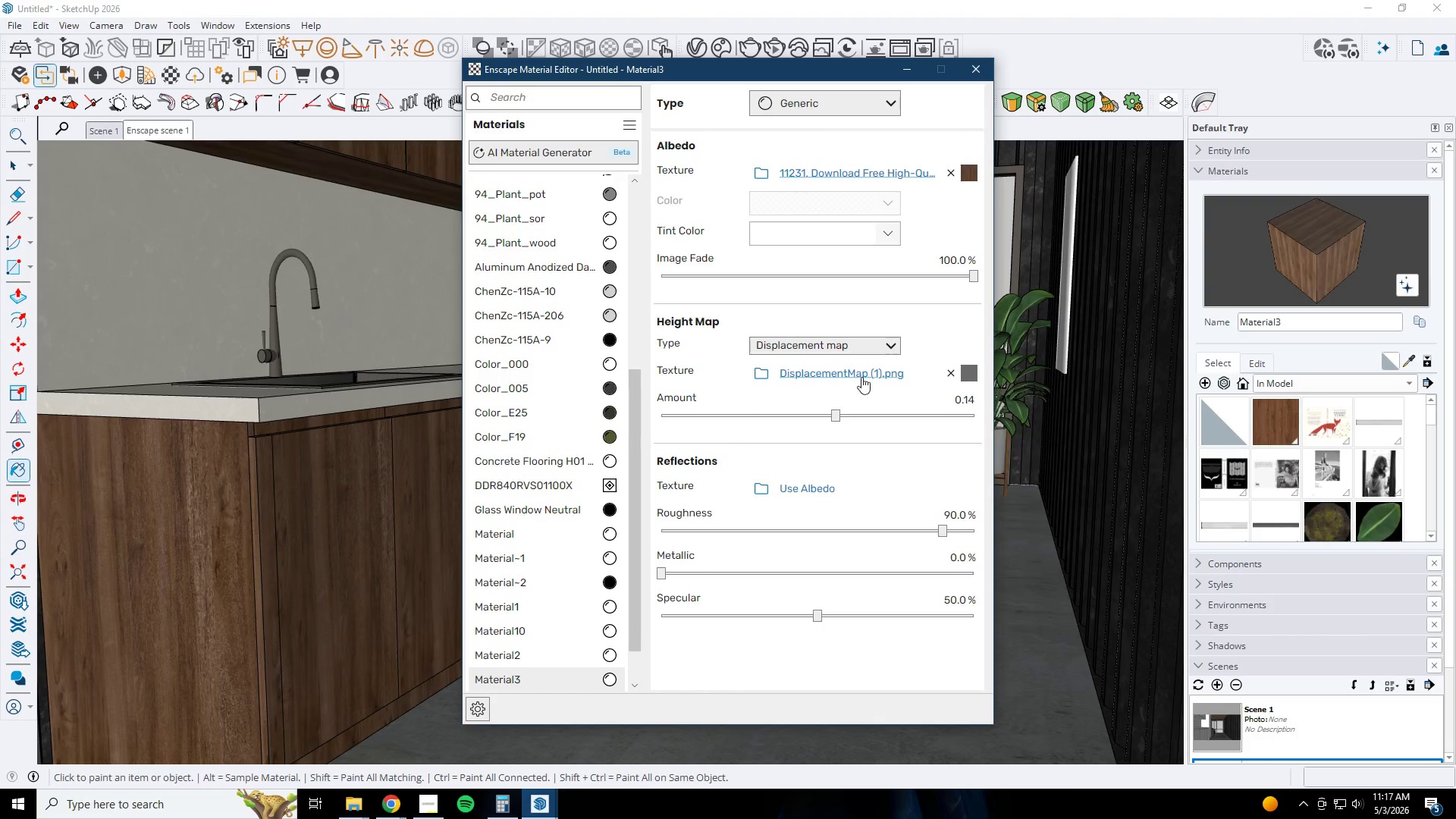 
left_click([949, 372])
 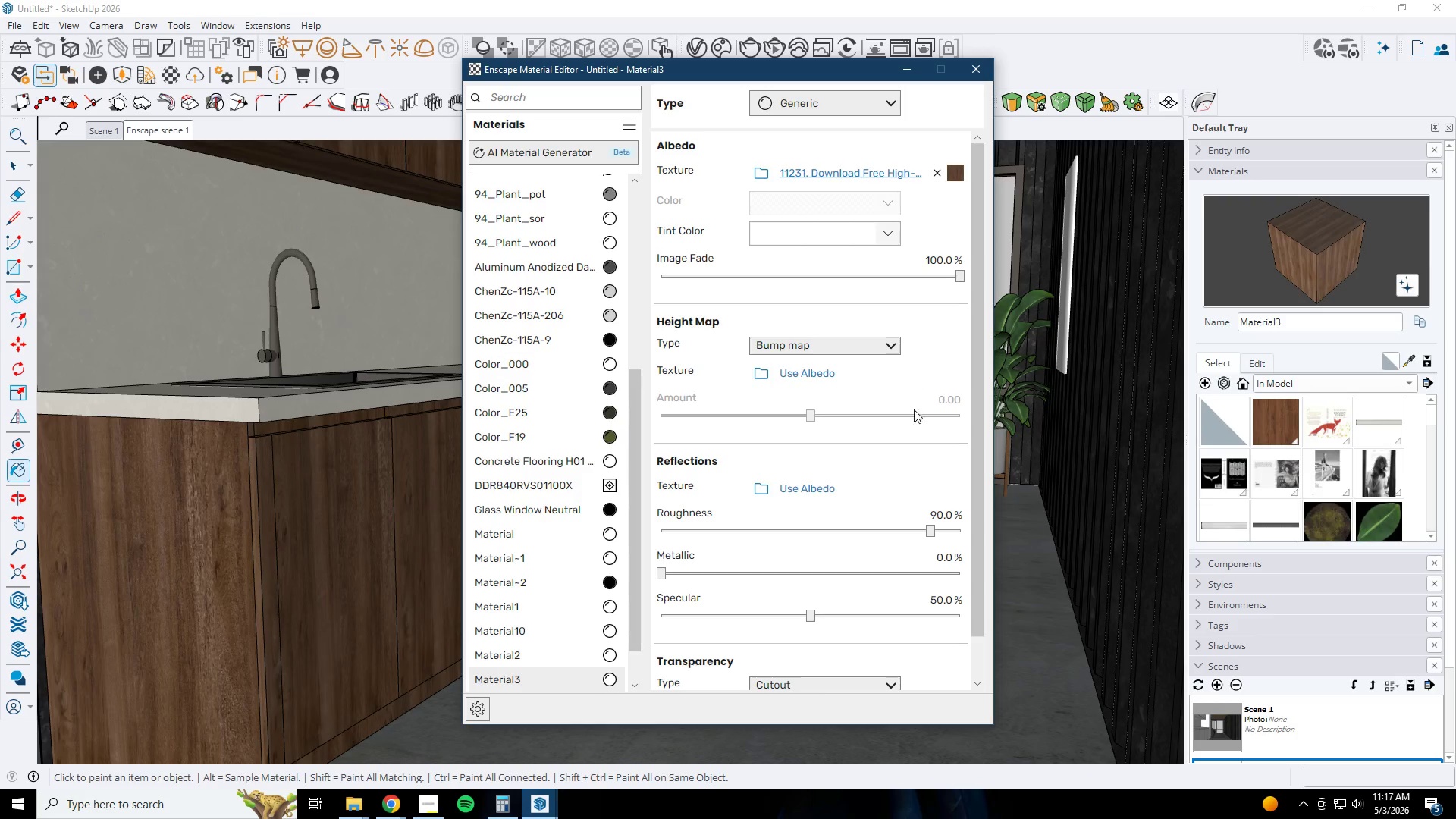 
left_click_drag(start_coordinate=[927, 530], to_coordinate=[764, 532])
 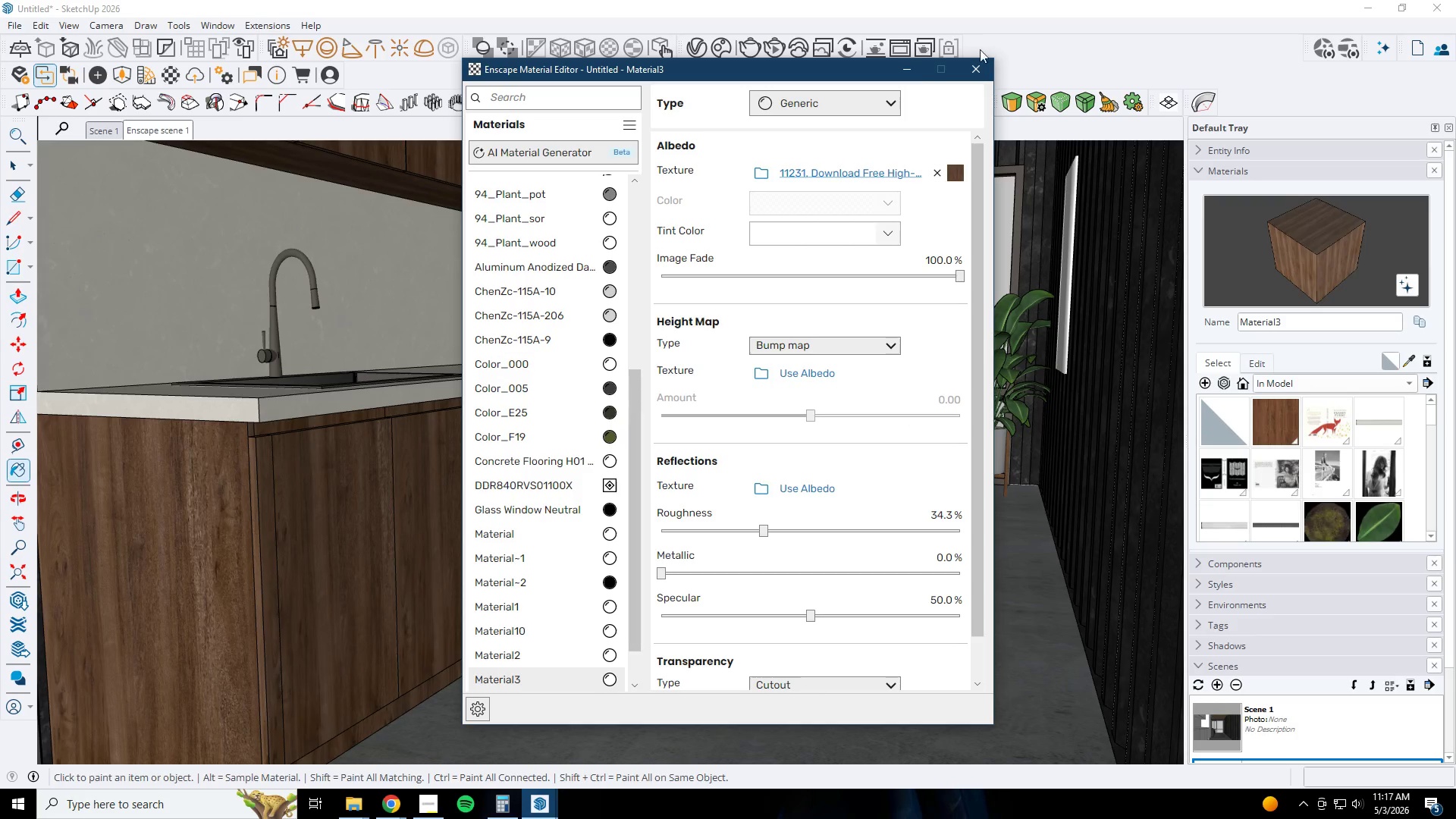 
left_click([913, 64])
 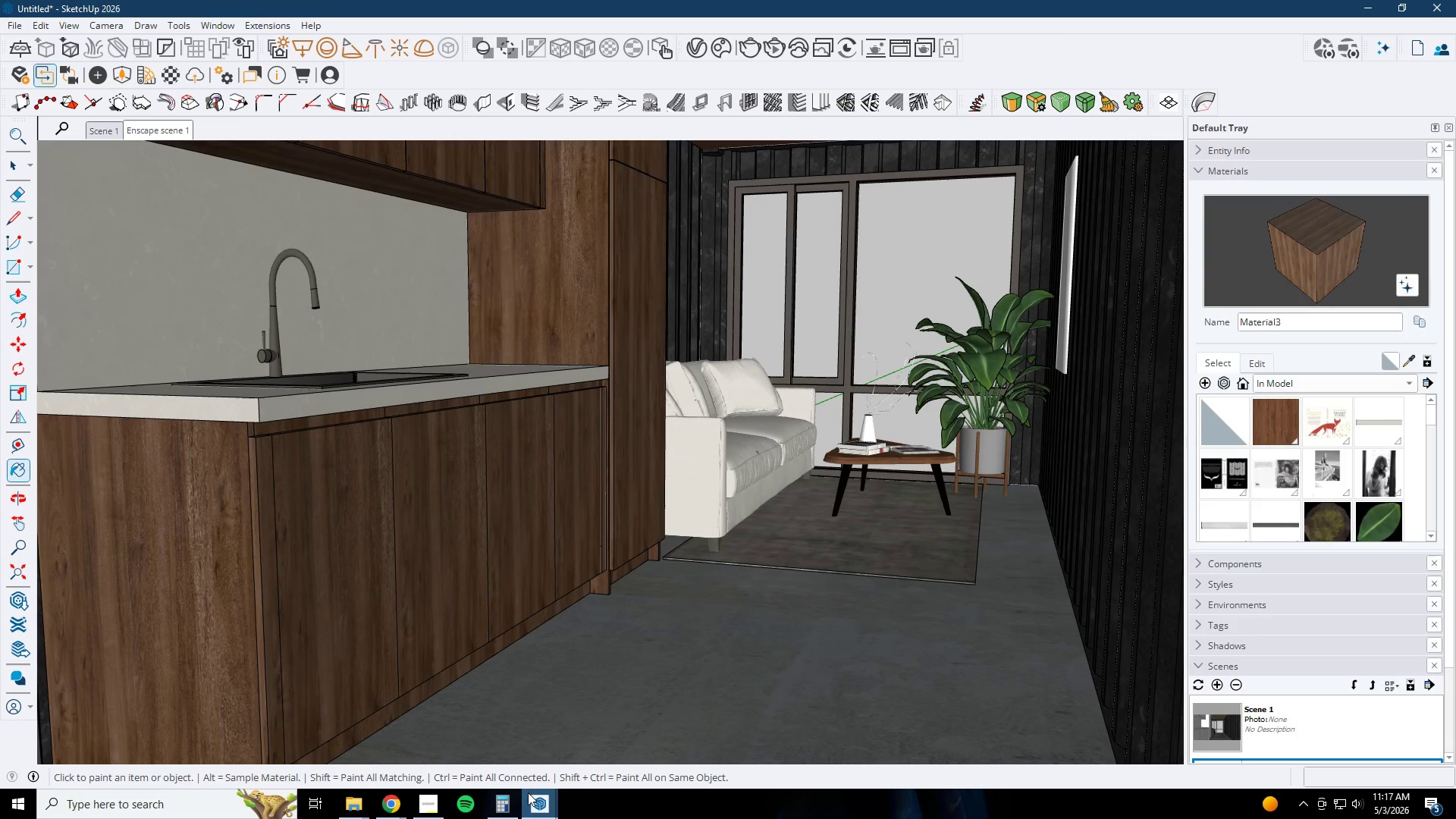 
left_click([548, 800])
 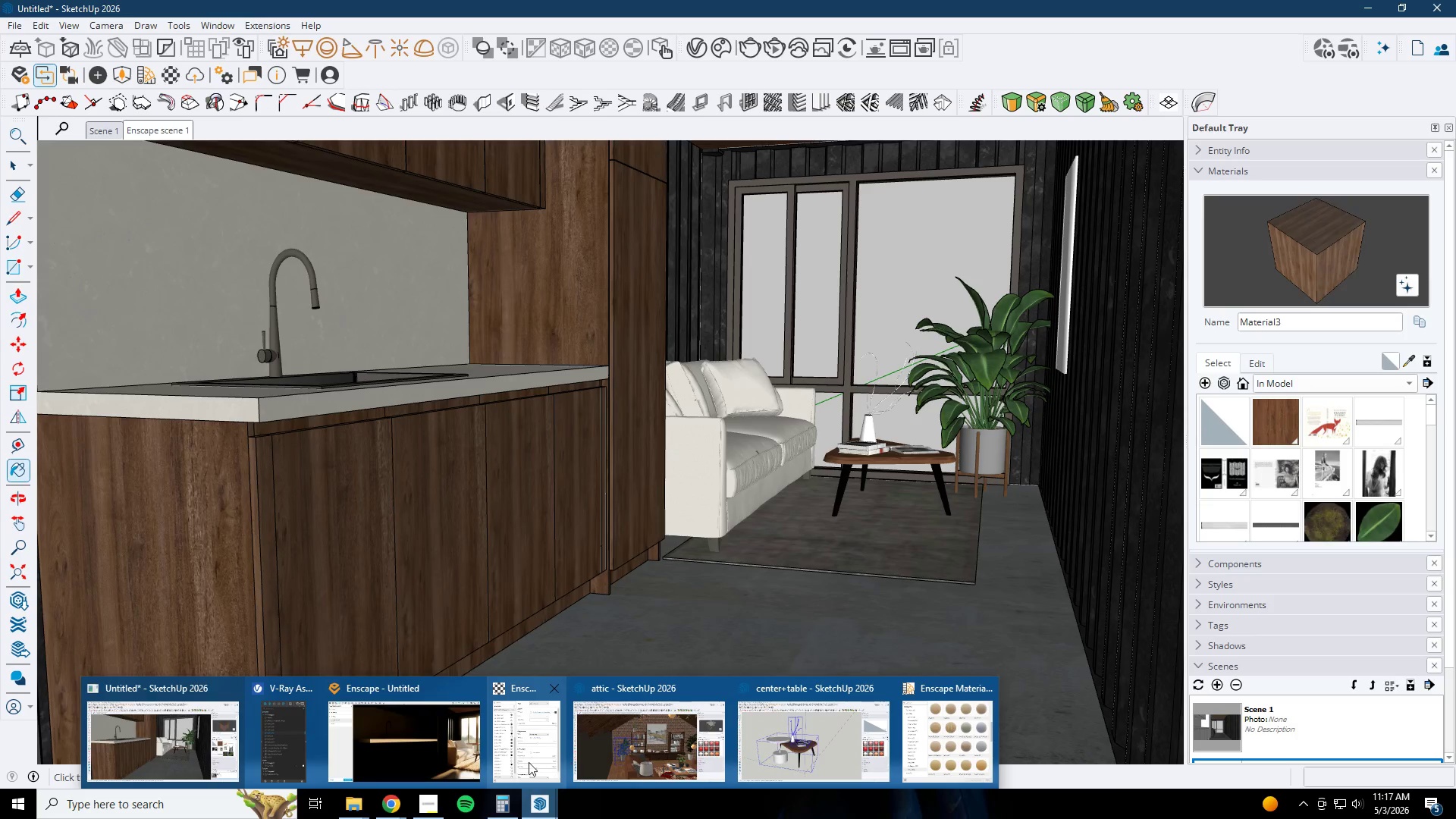 
left_click([422, 745])
 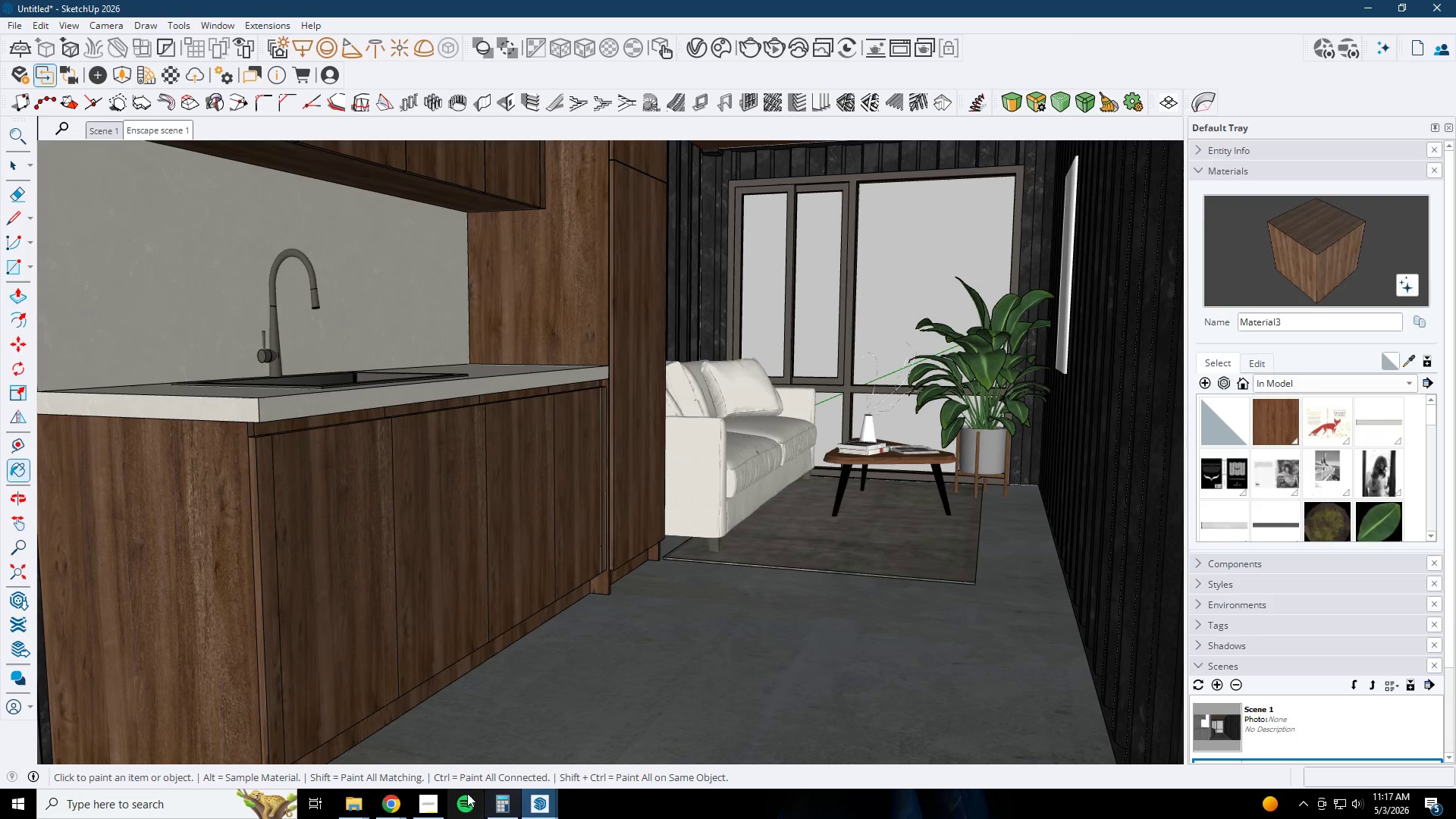 
left_click([542, 802])
 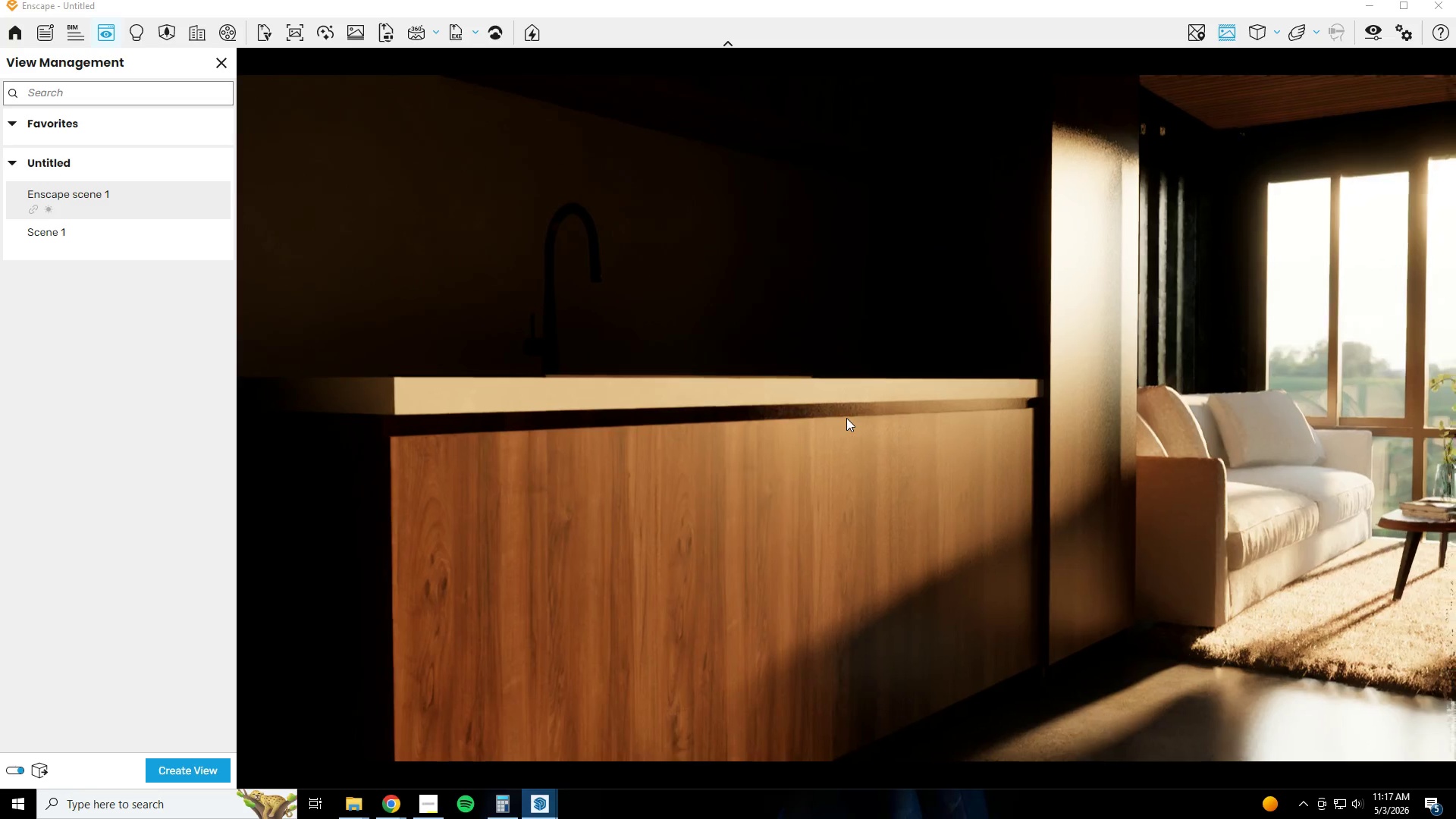 
type(sa)
 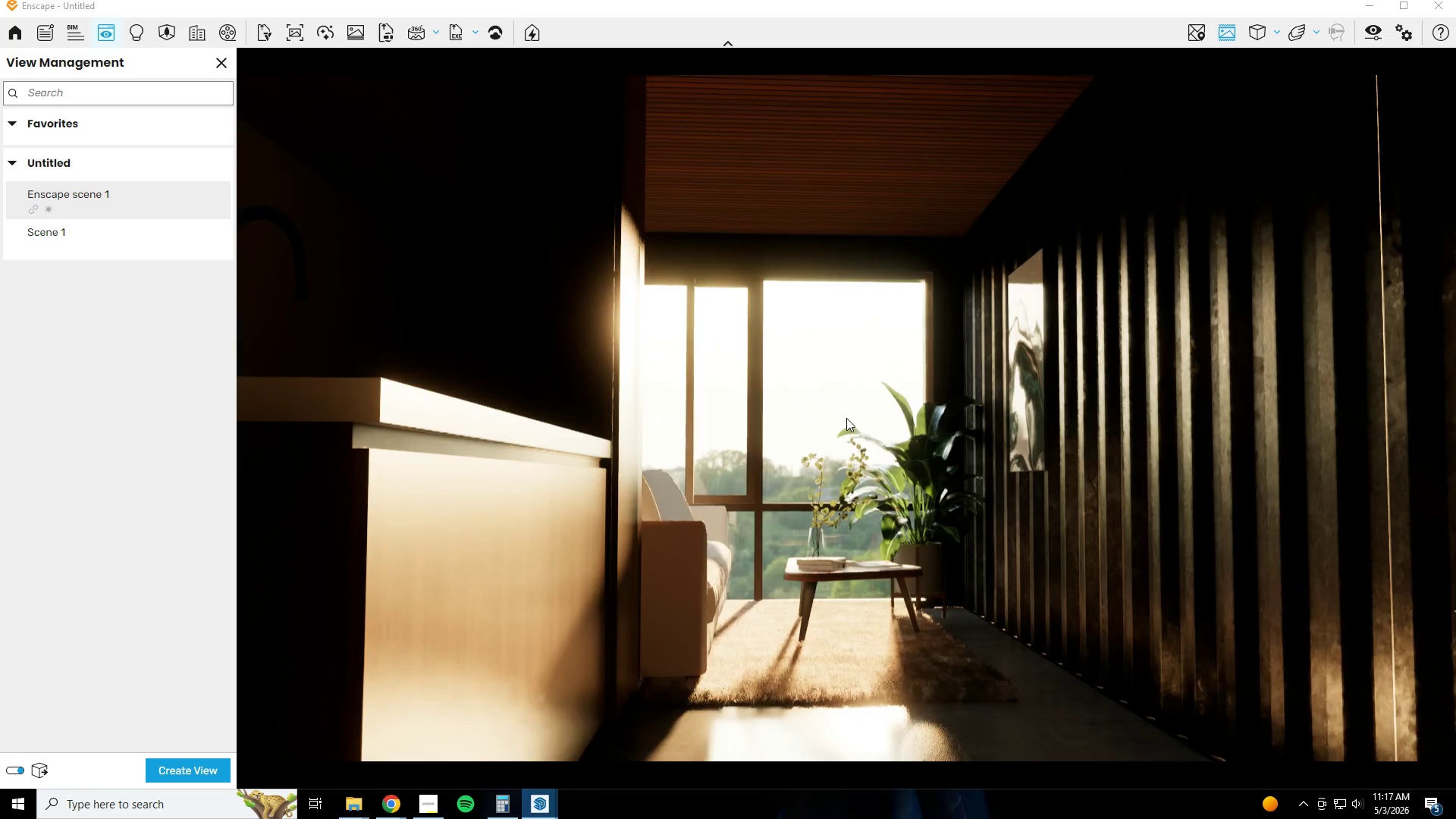 
left_click([1363, 6])
 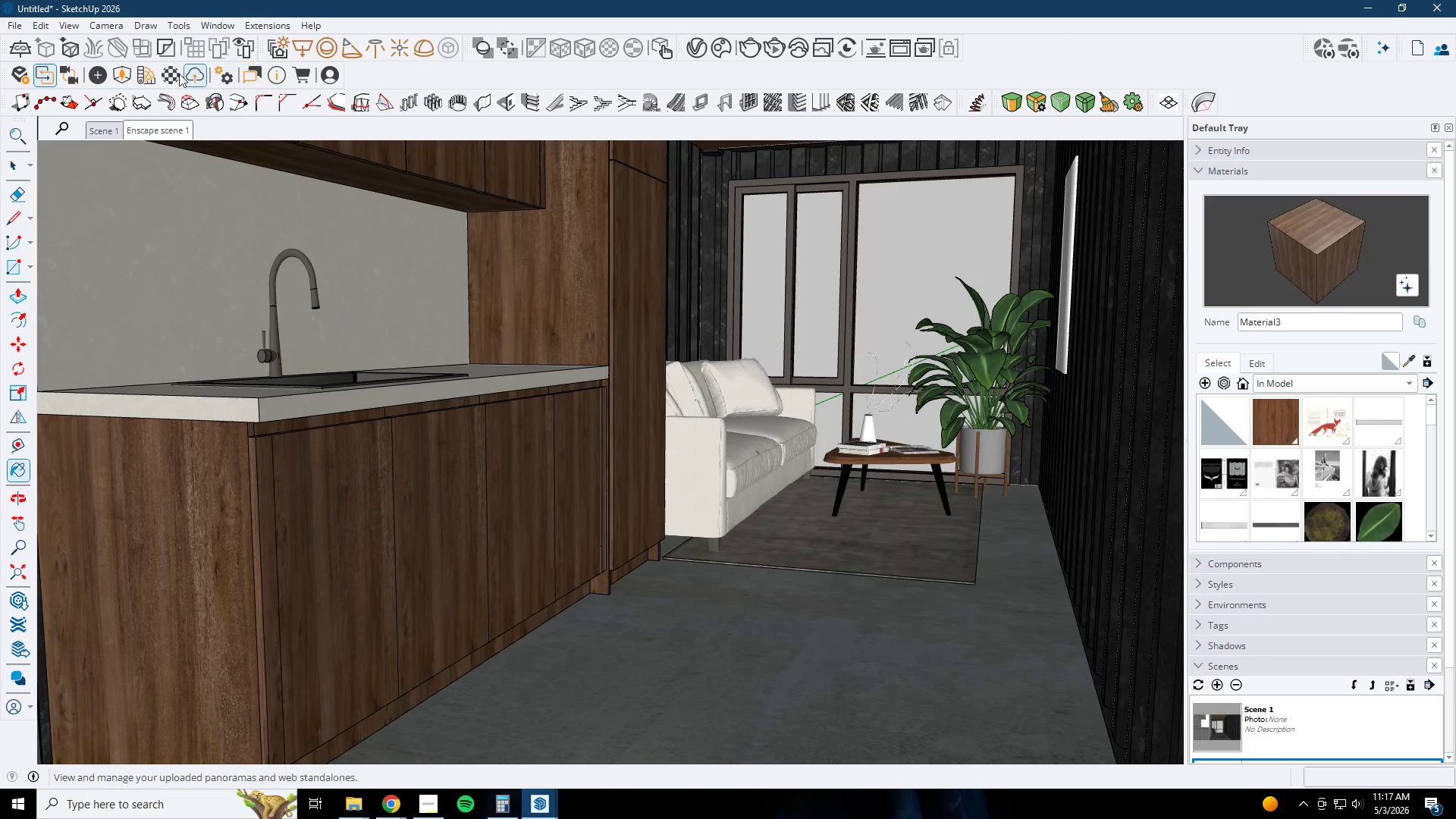 
left_click([173, 71])
 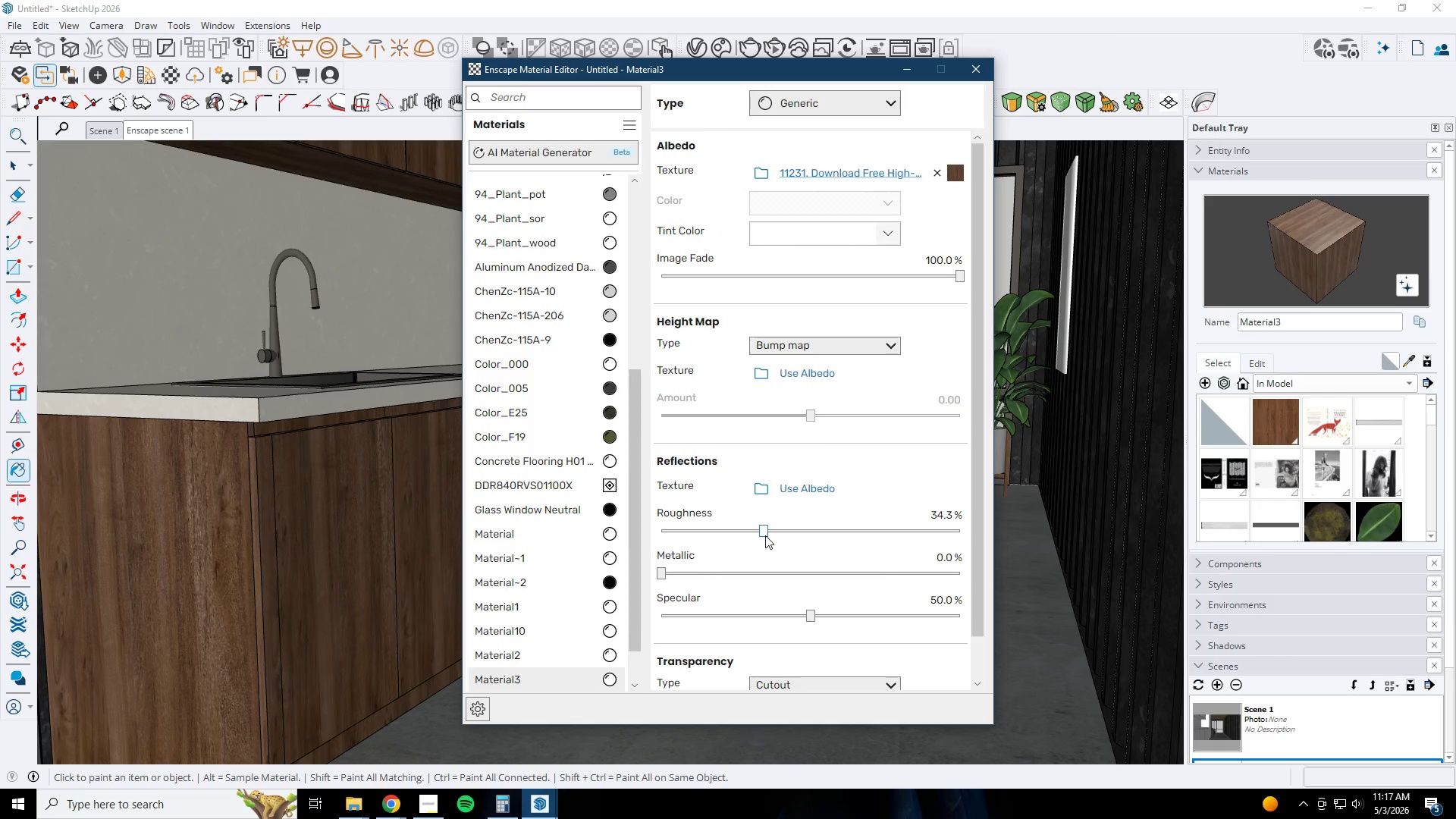 
left_click_drag(start_coordinate=[765, 534], to_coordinate=[795, 534])
 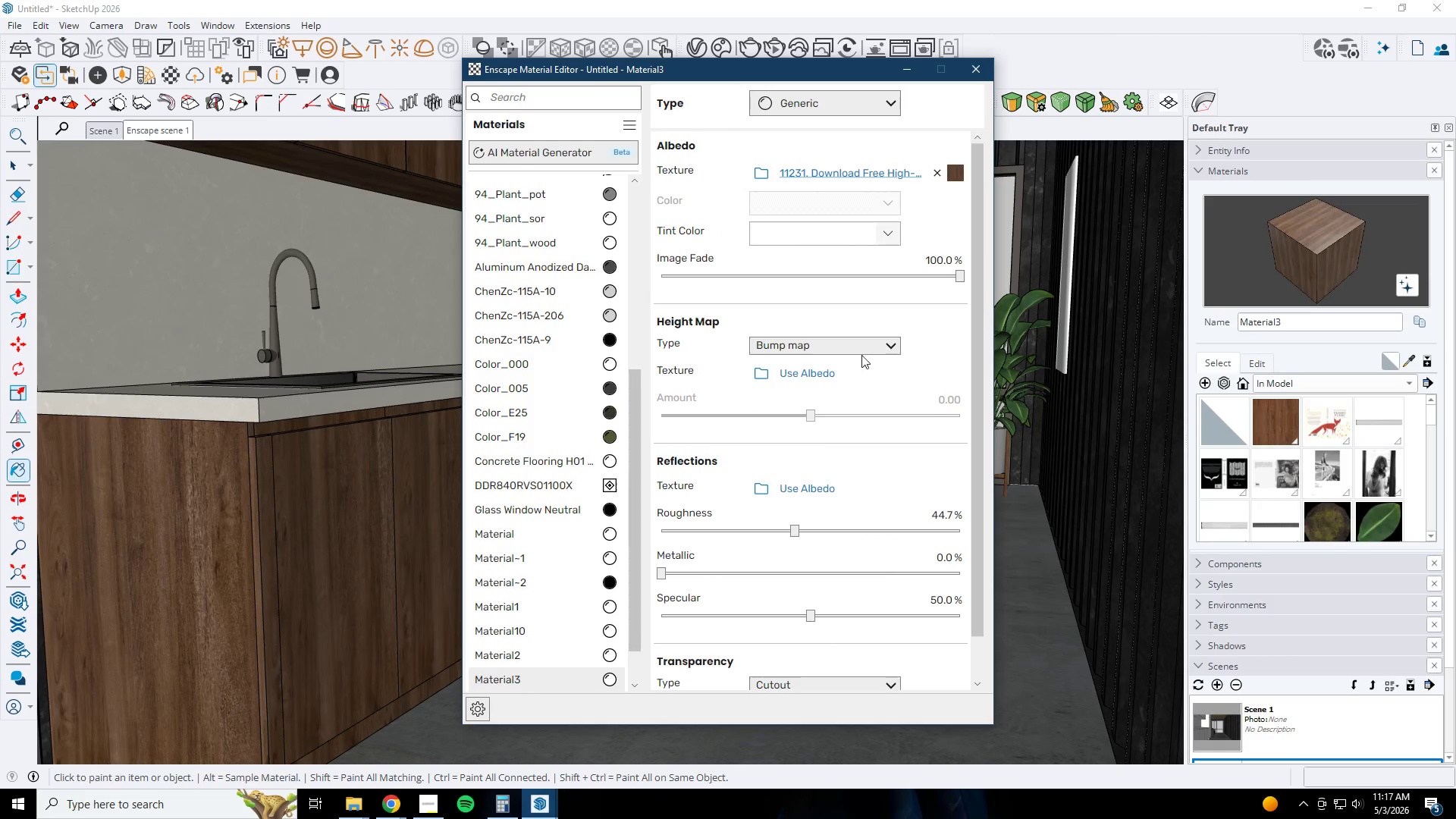 
left_click([861, 350])
 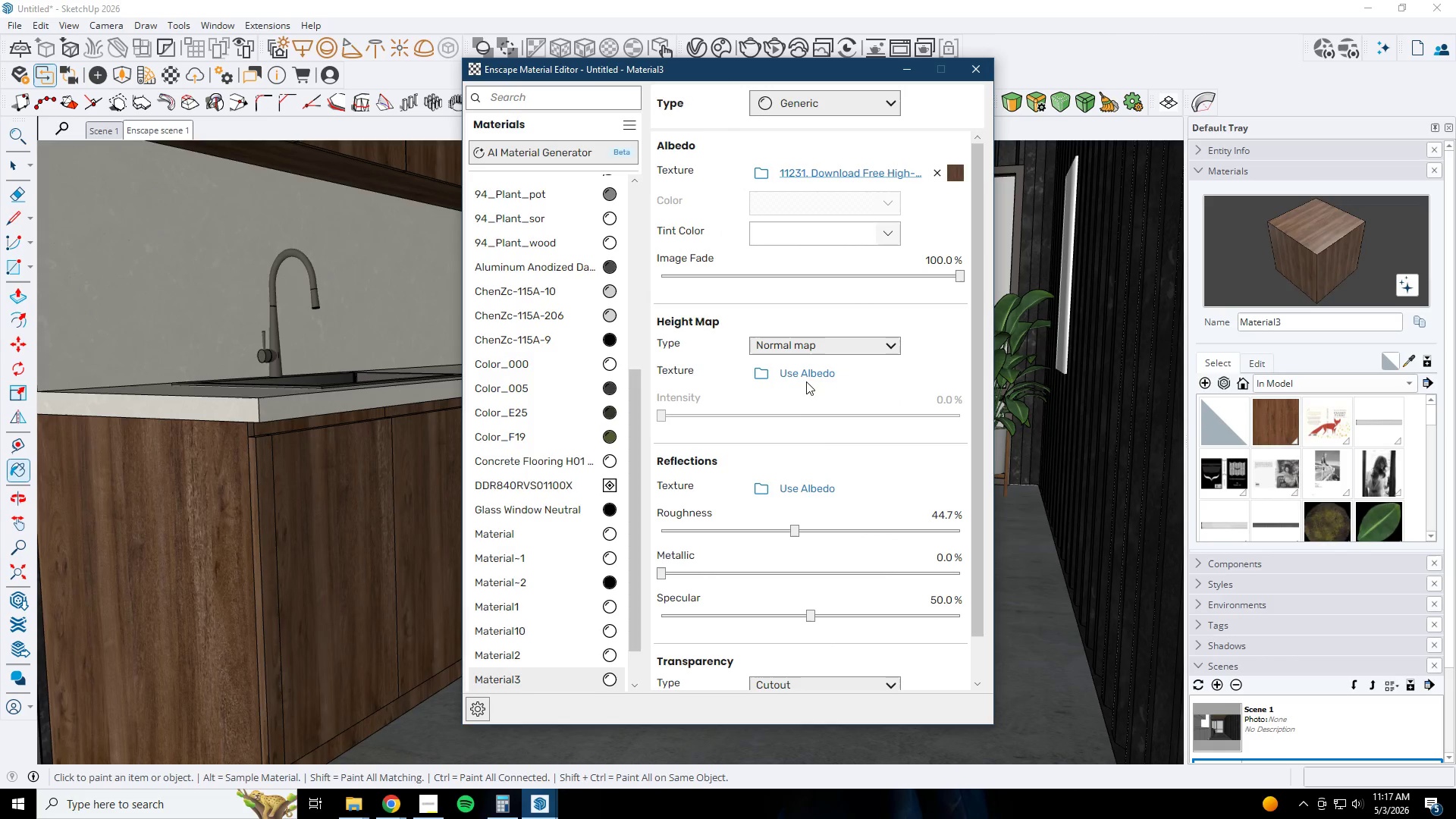 
double_click([766, 371])
 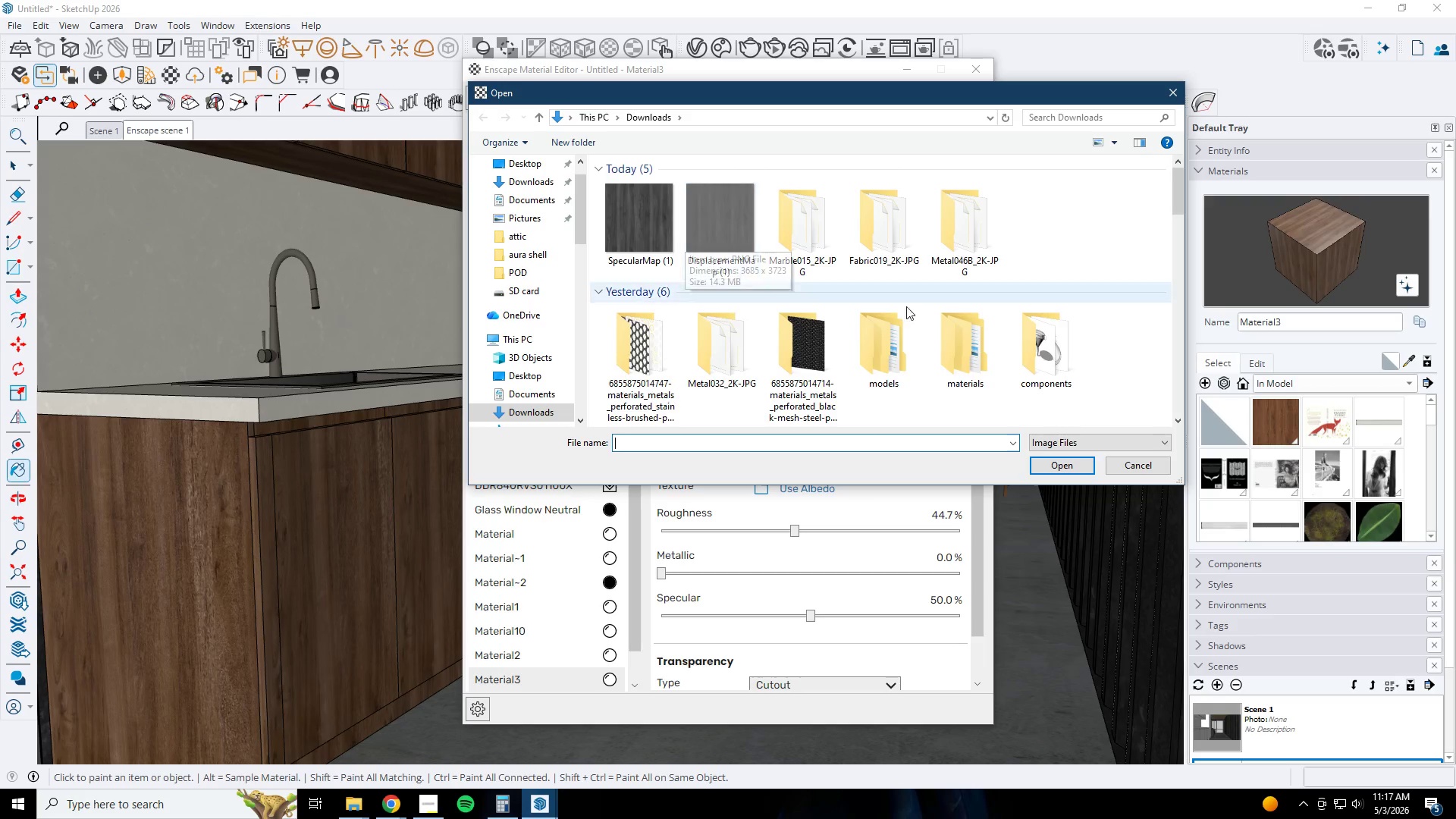 
left_click([1138, 471])
 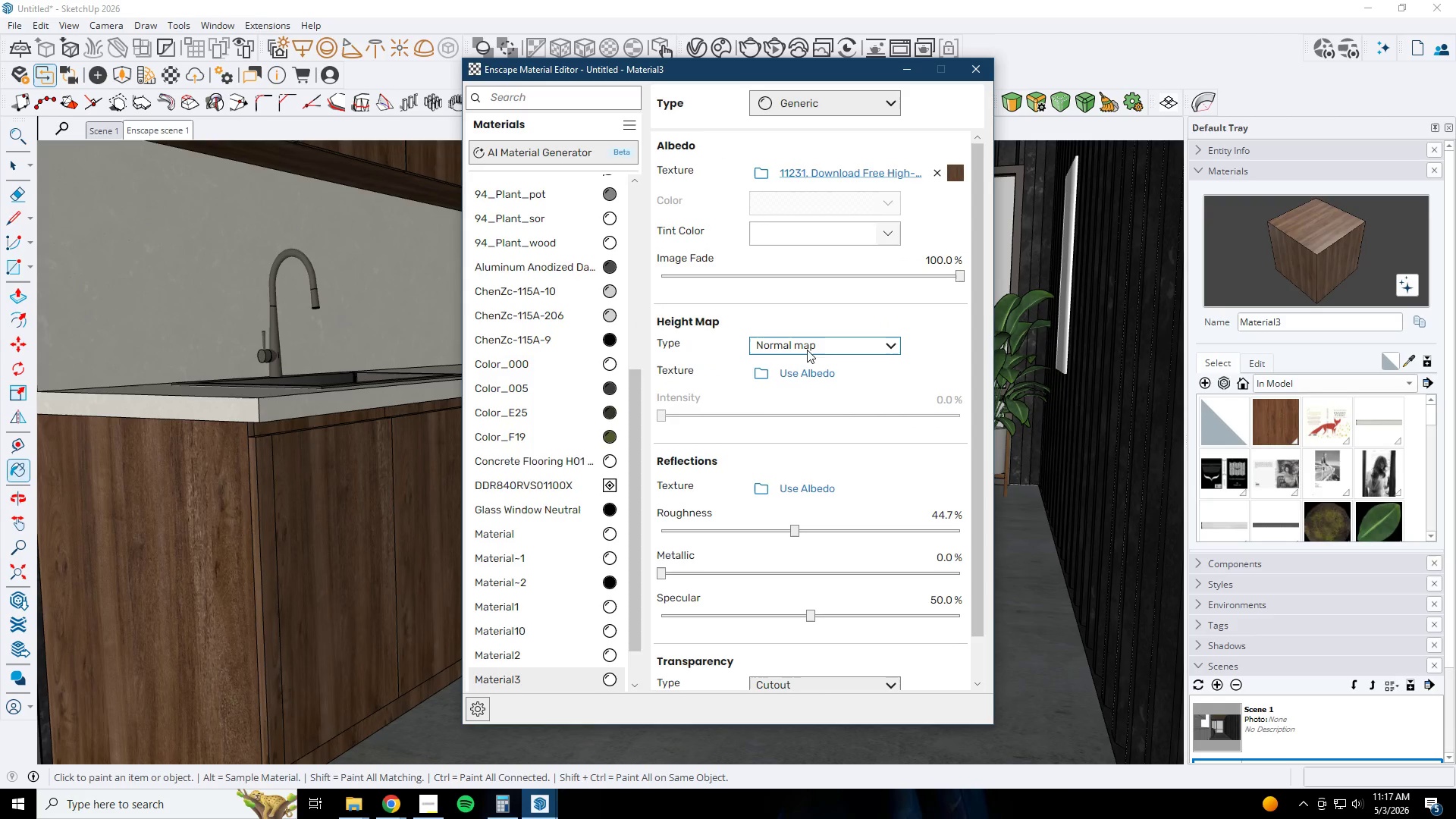 
left_click([815, 343])
 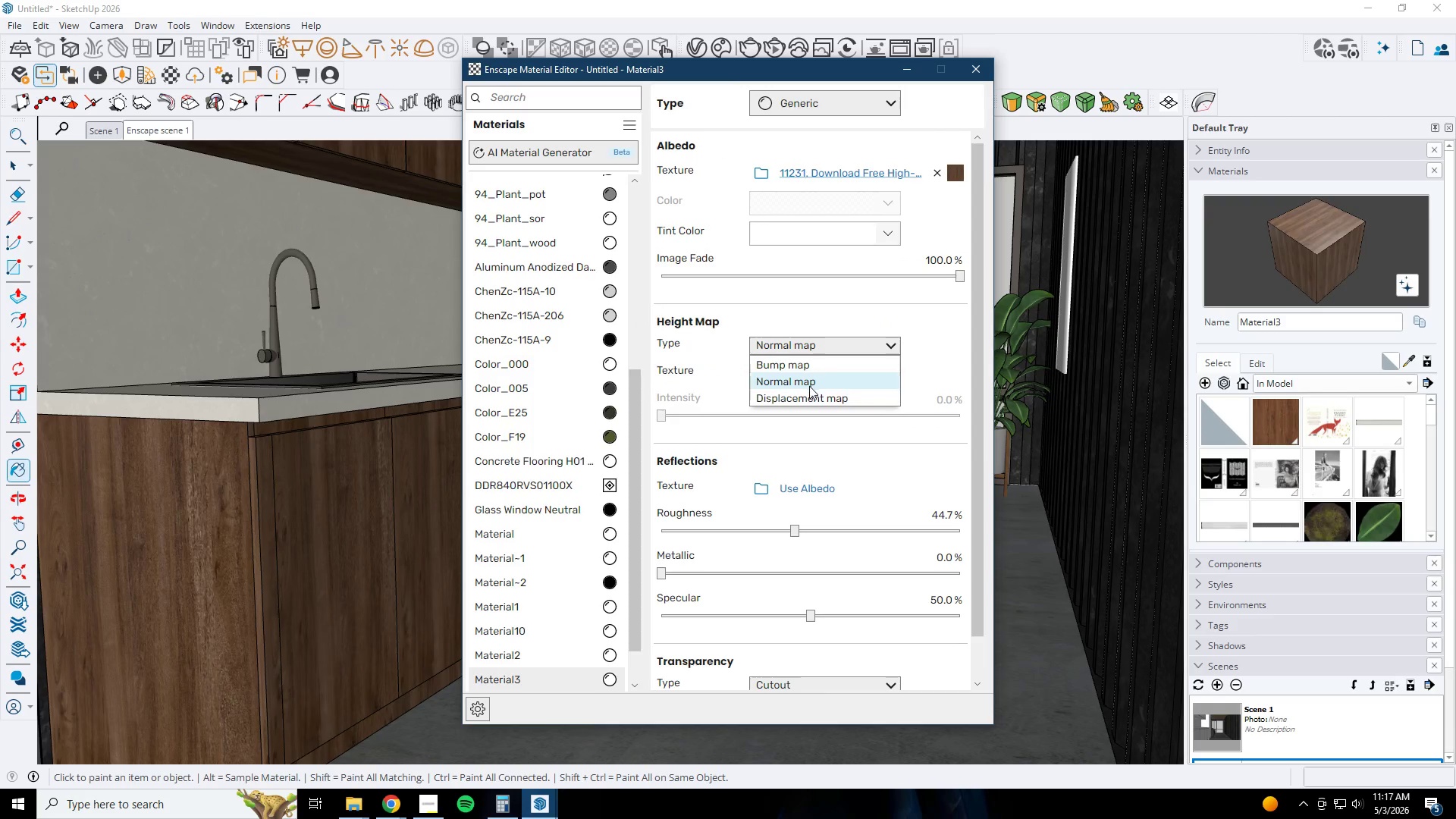 
left_click_drag(start_coordinate=[959, 312], to_coordinate=[955, 314])
 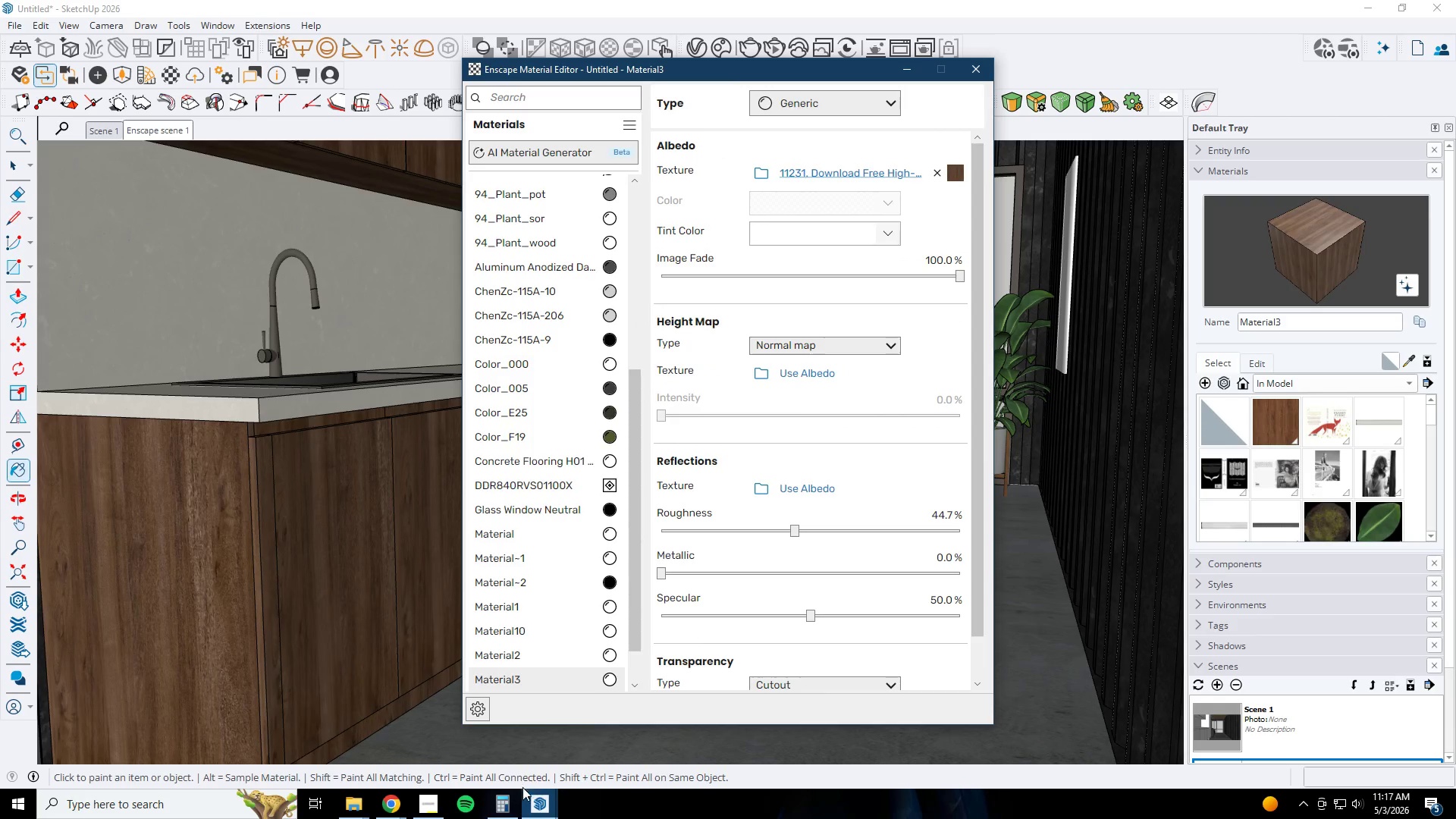 
left_click([529, 795])
 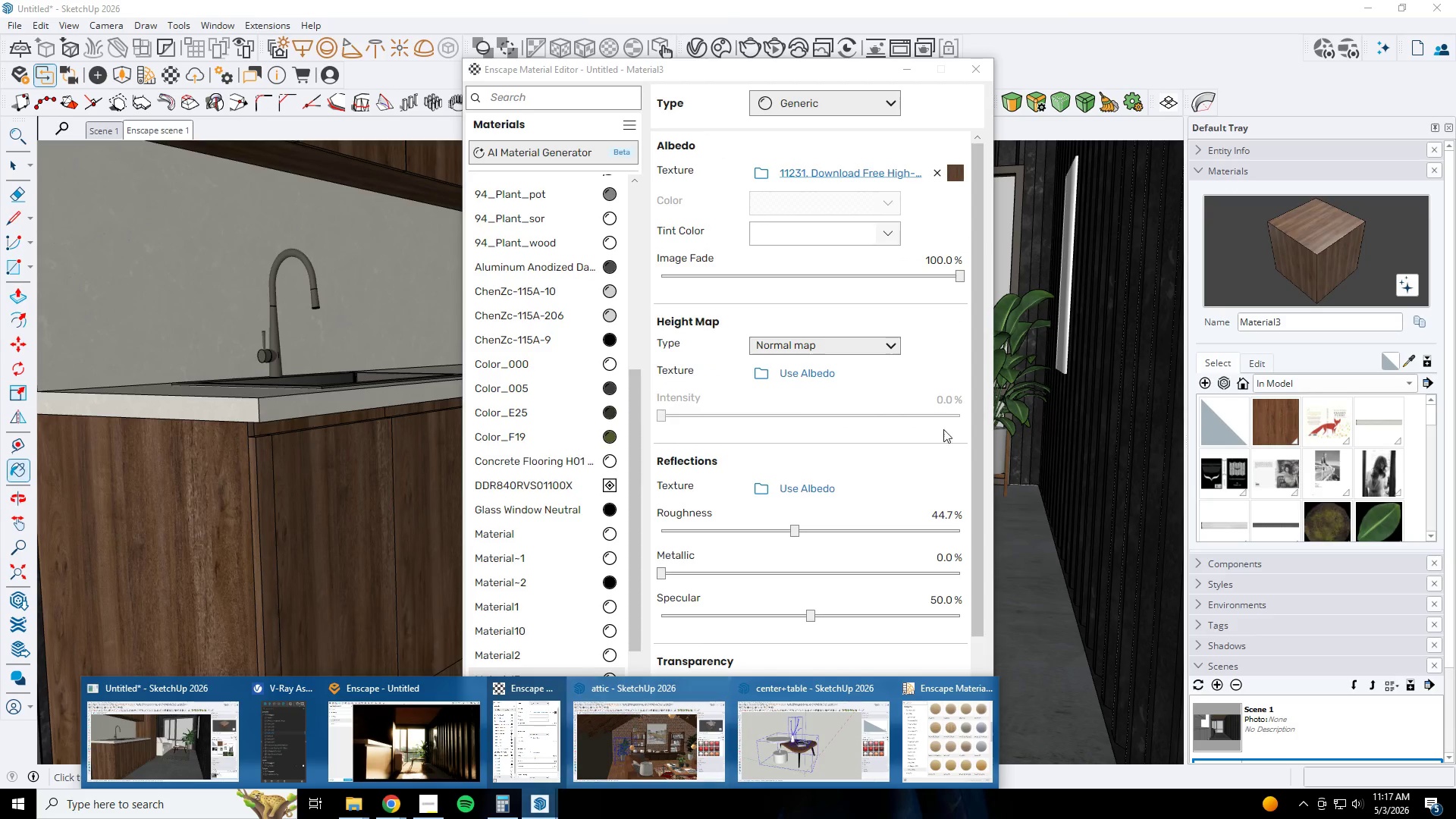 
left_click([933, 367])
 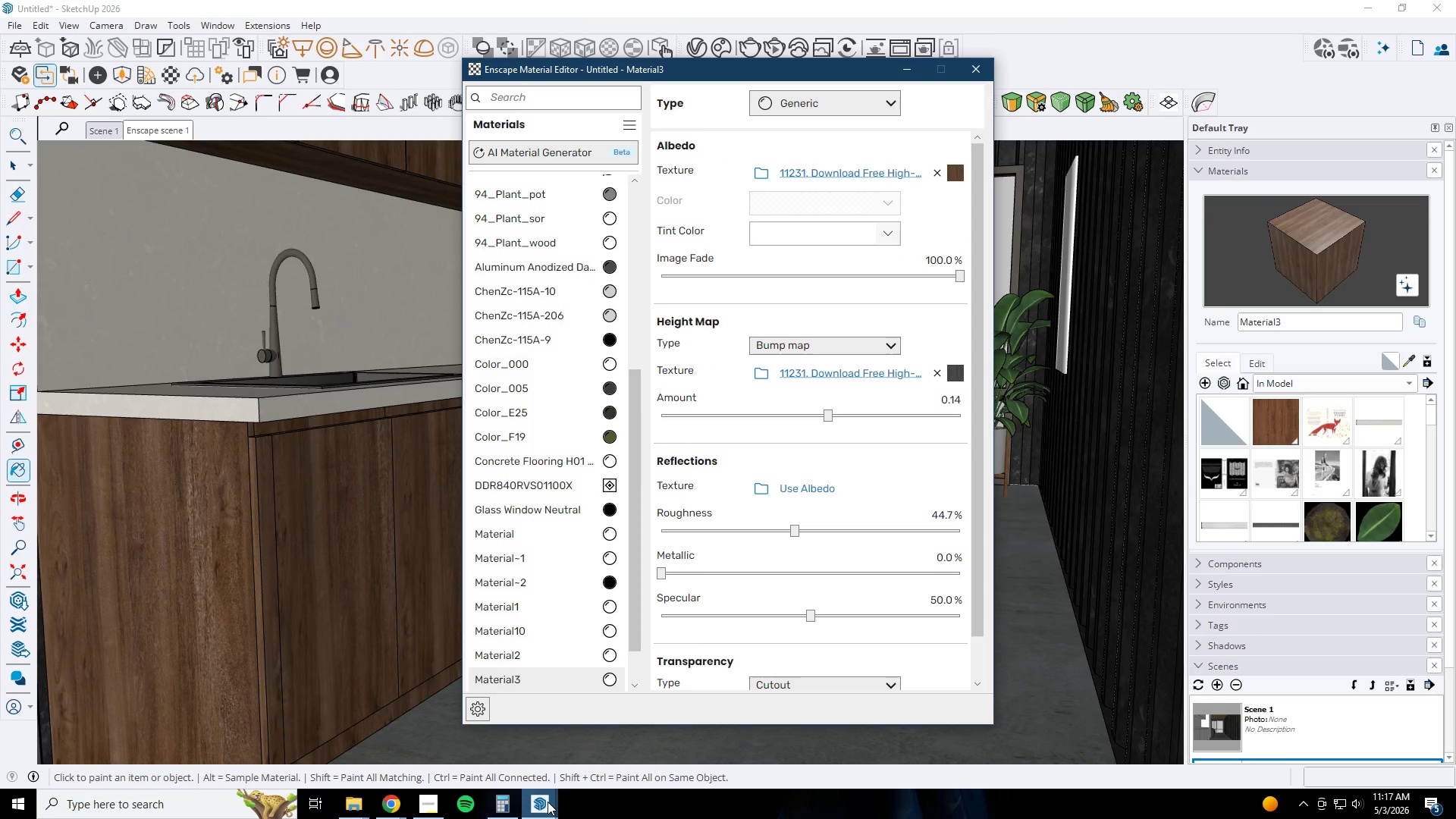 
left_click([389, 805])
 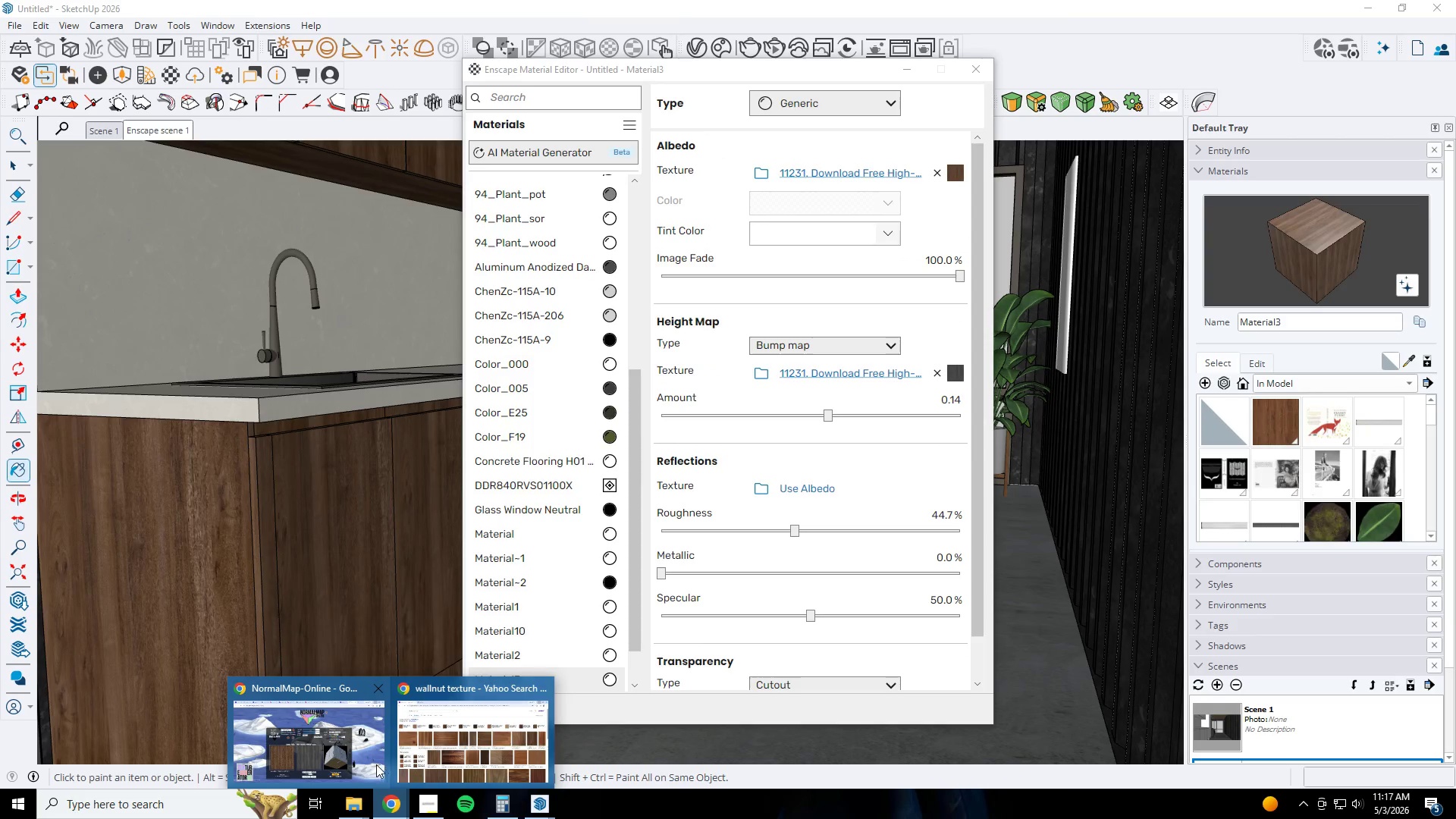 
left_click([366, 759])
 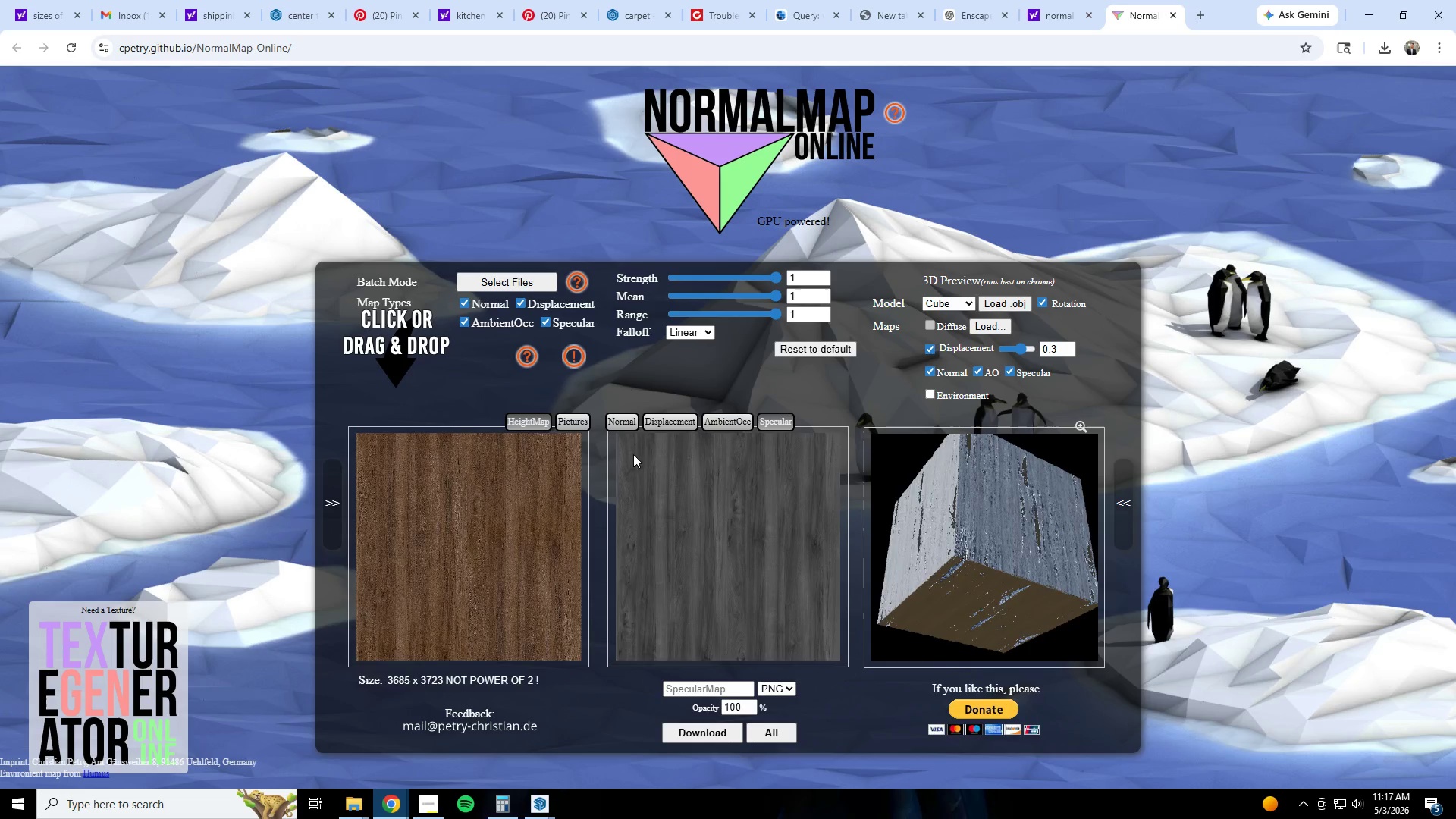 
left_click([667, 421])
 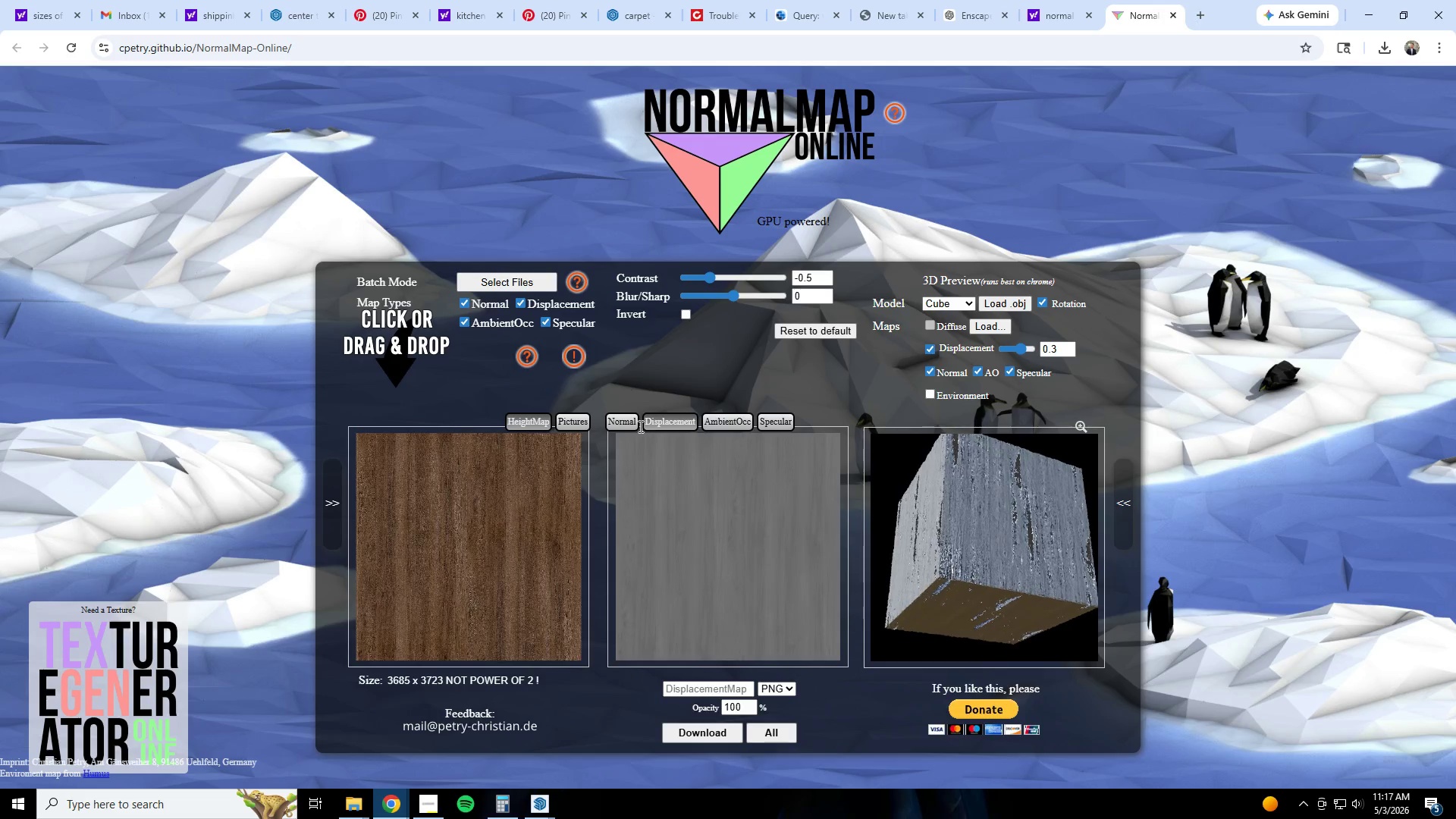 
left_click([630, 426])
 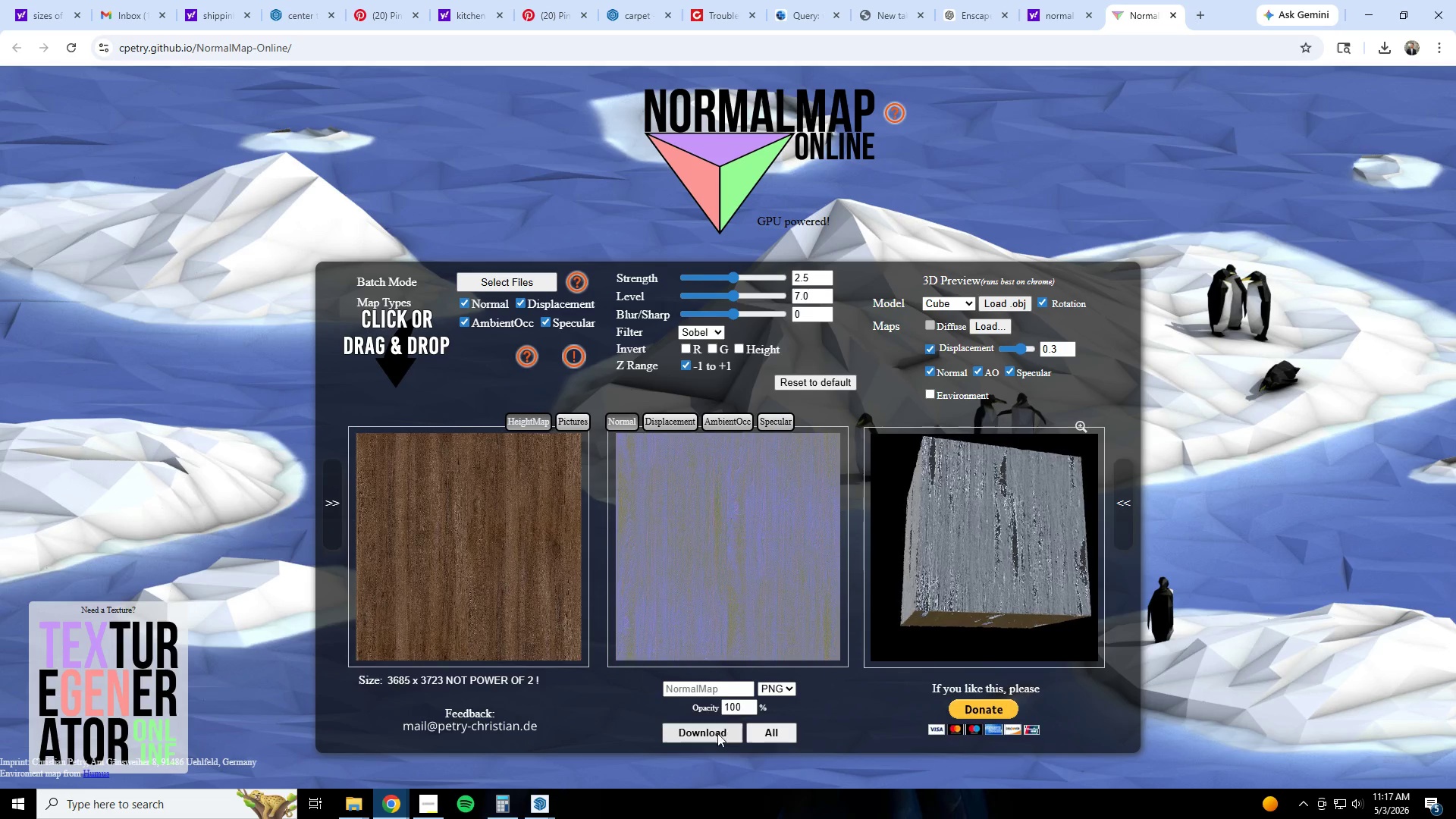 
left_click([717, 733])
 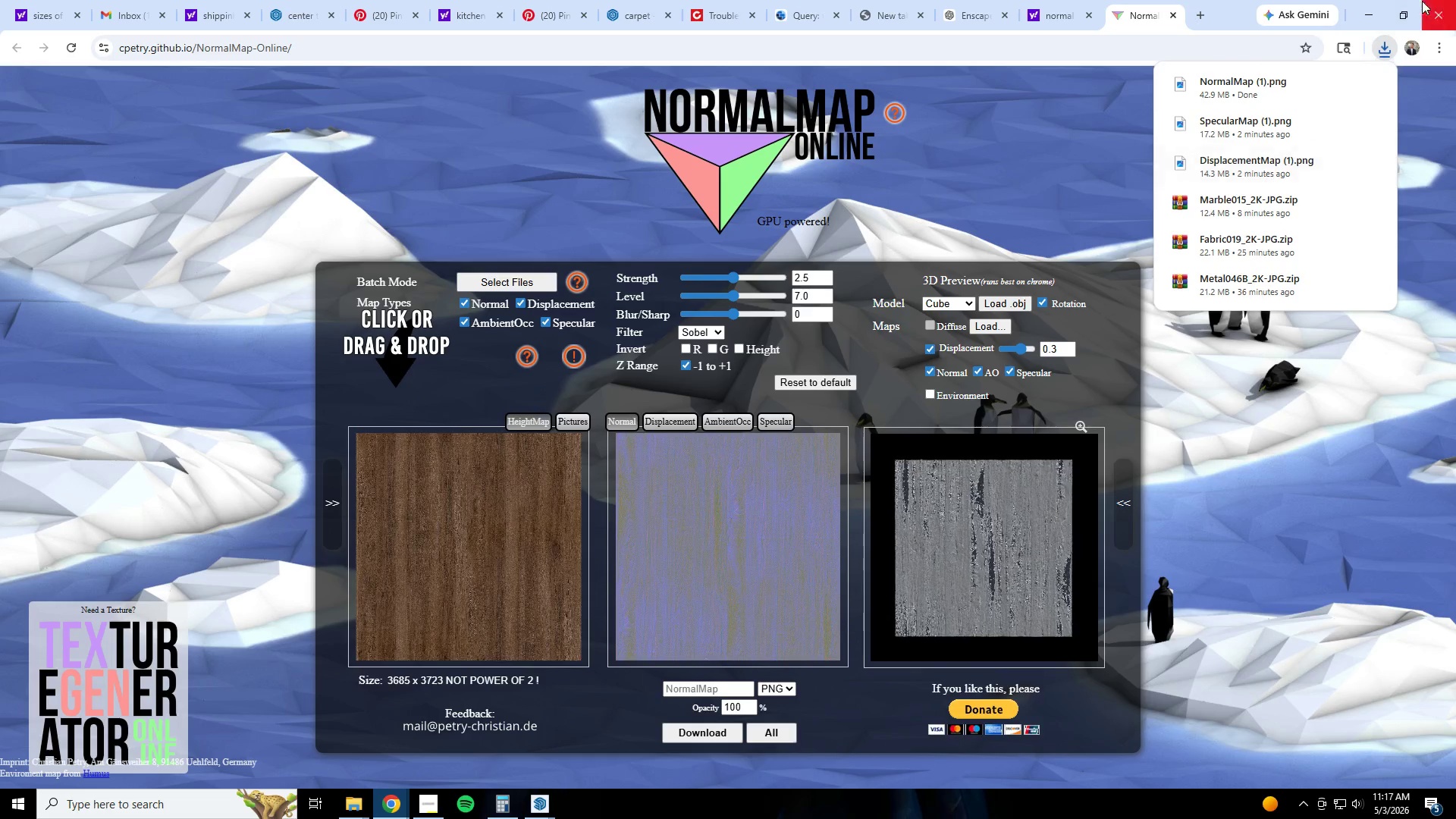 
left_click([1367, 9])
 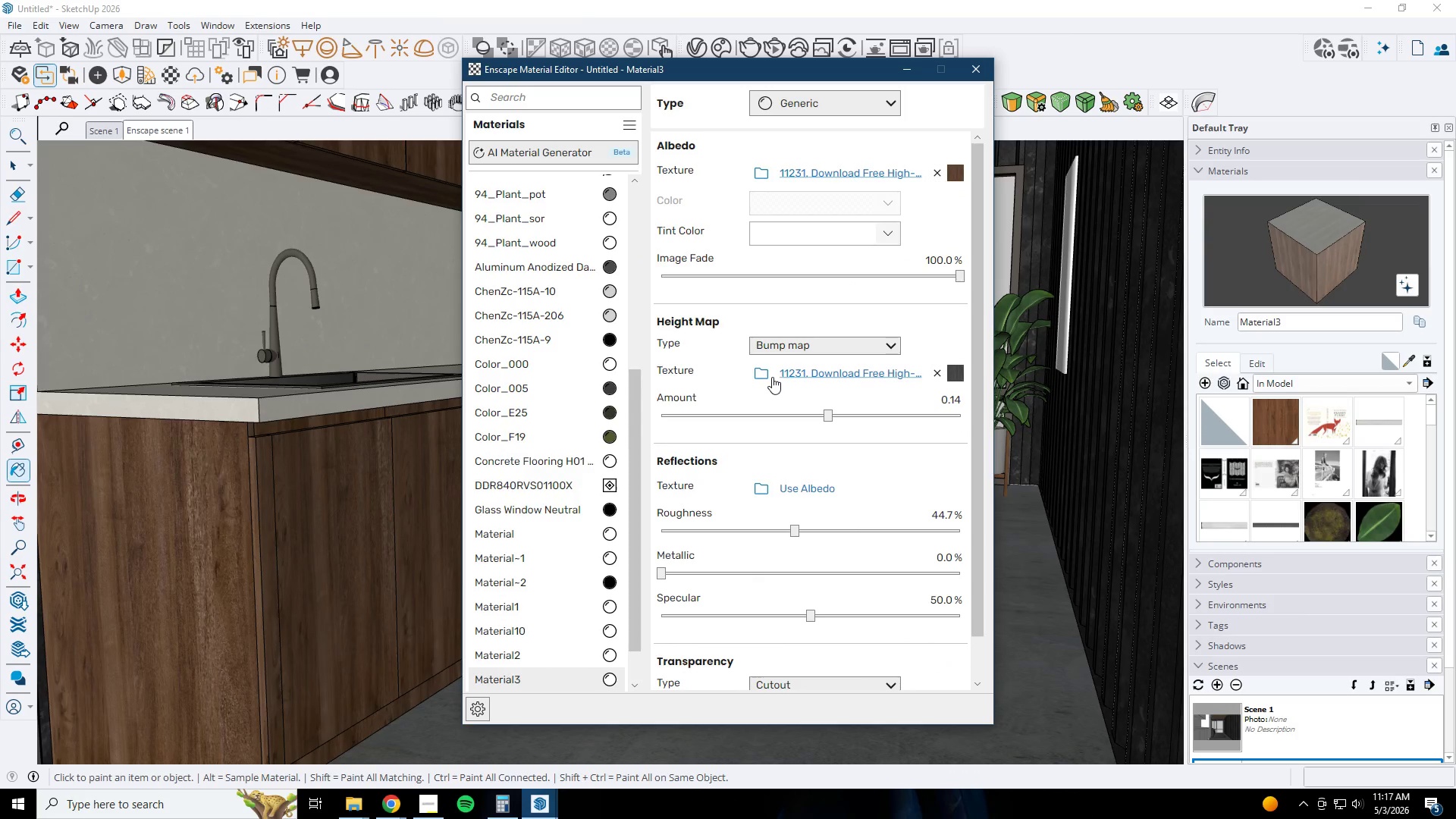 
left_click([802, 347])
 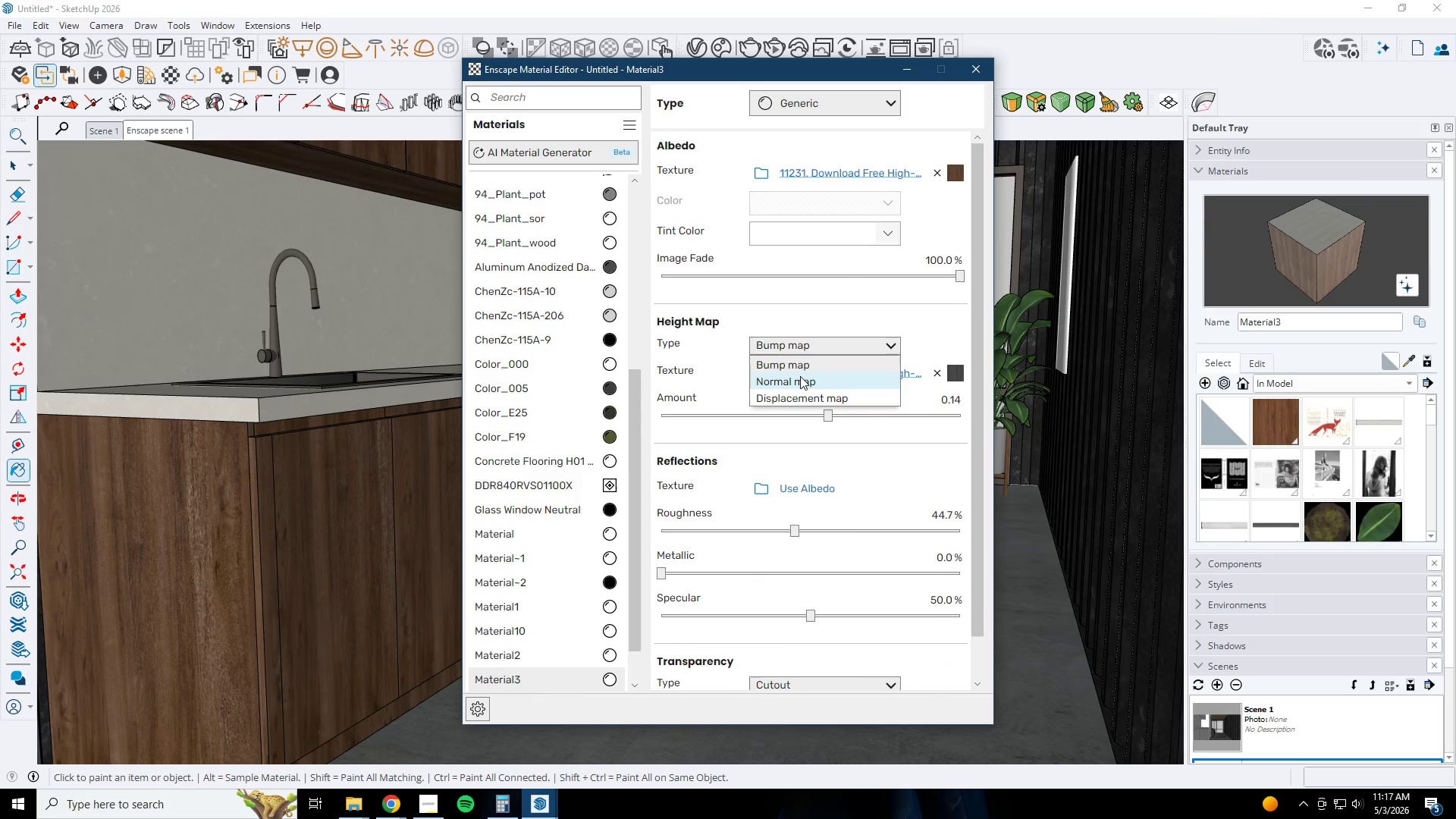 
left_click([800, 376])
 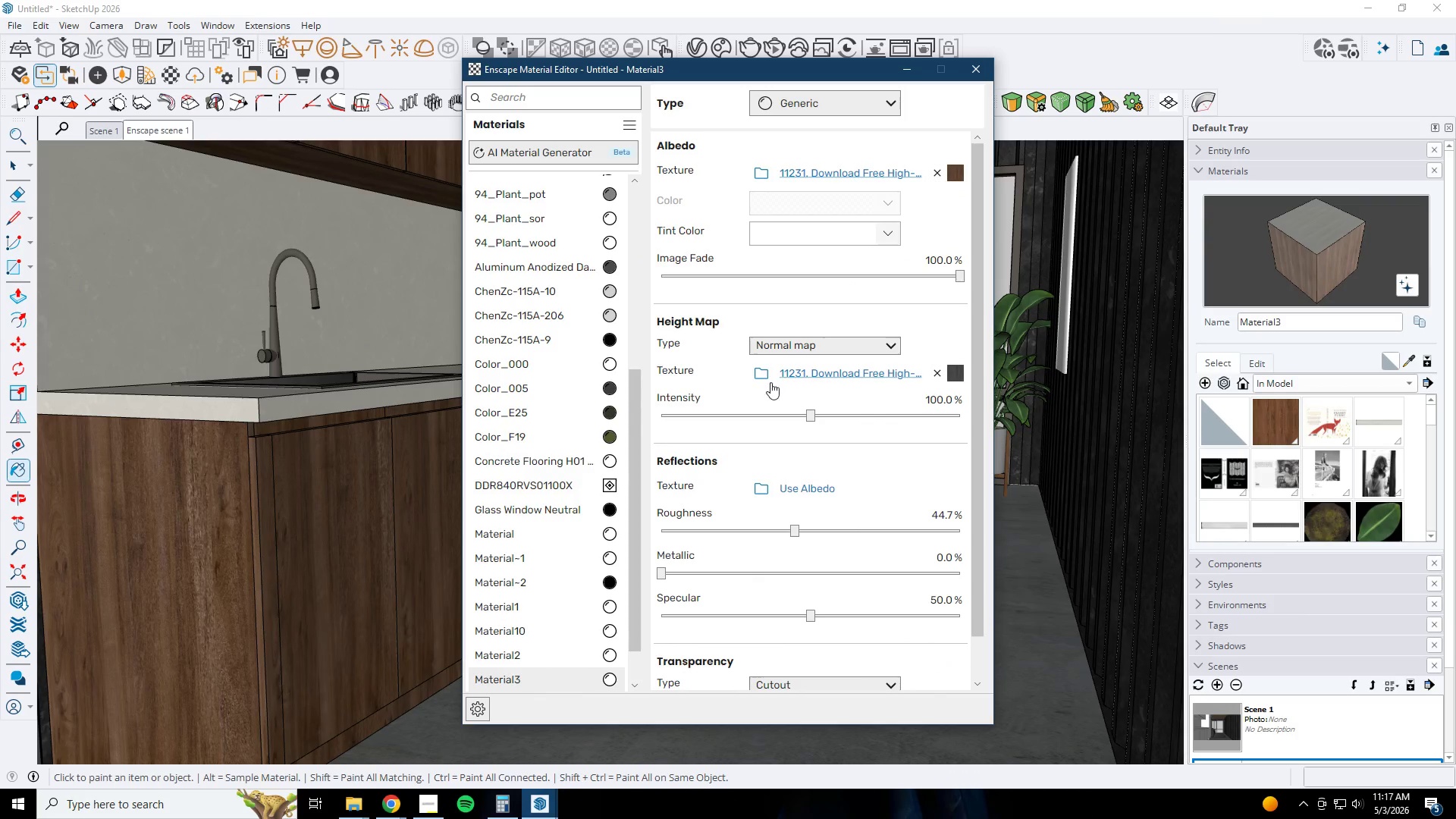 
left_click([761, 373])
 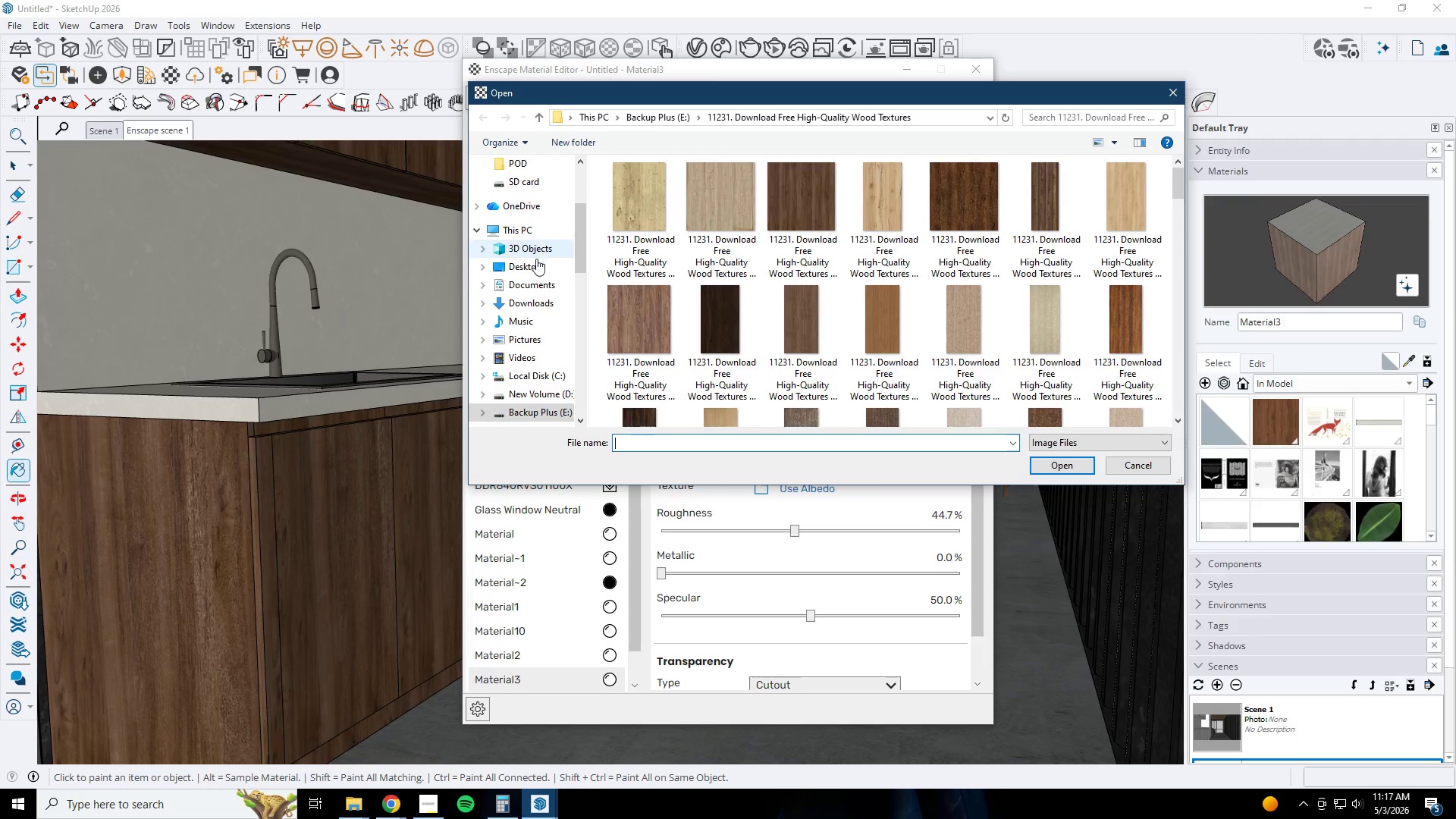 
left_click([532, 303])
 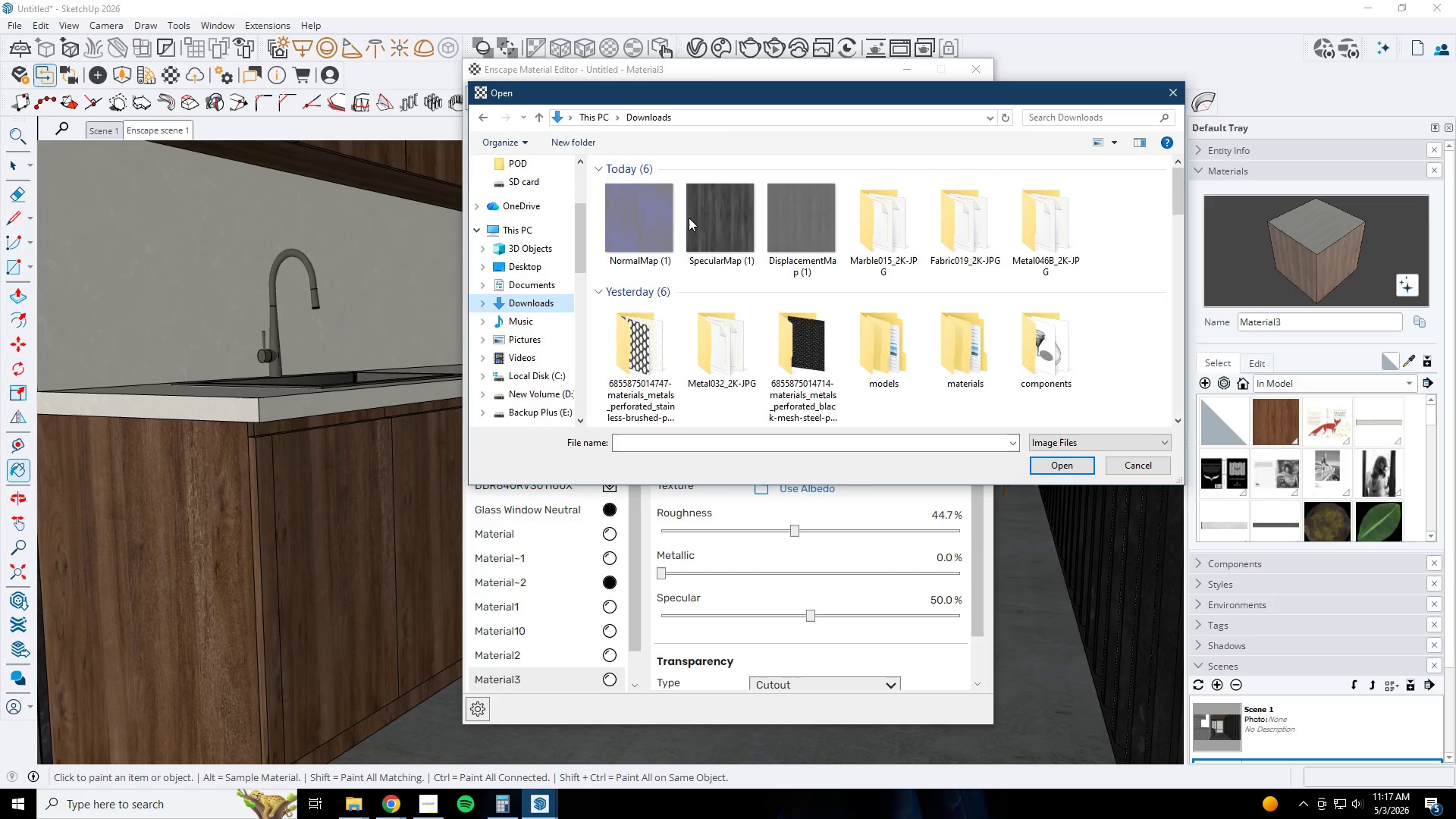 
left_click([694, 218])
 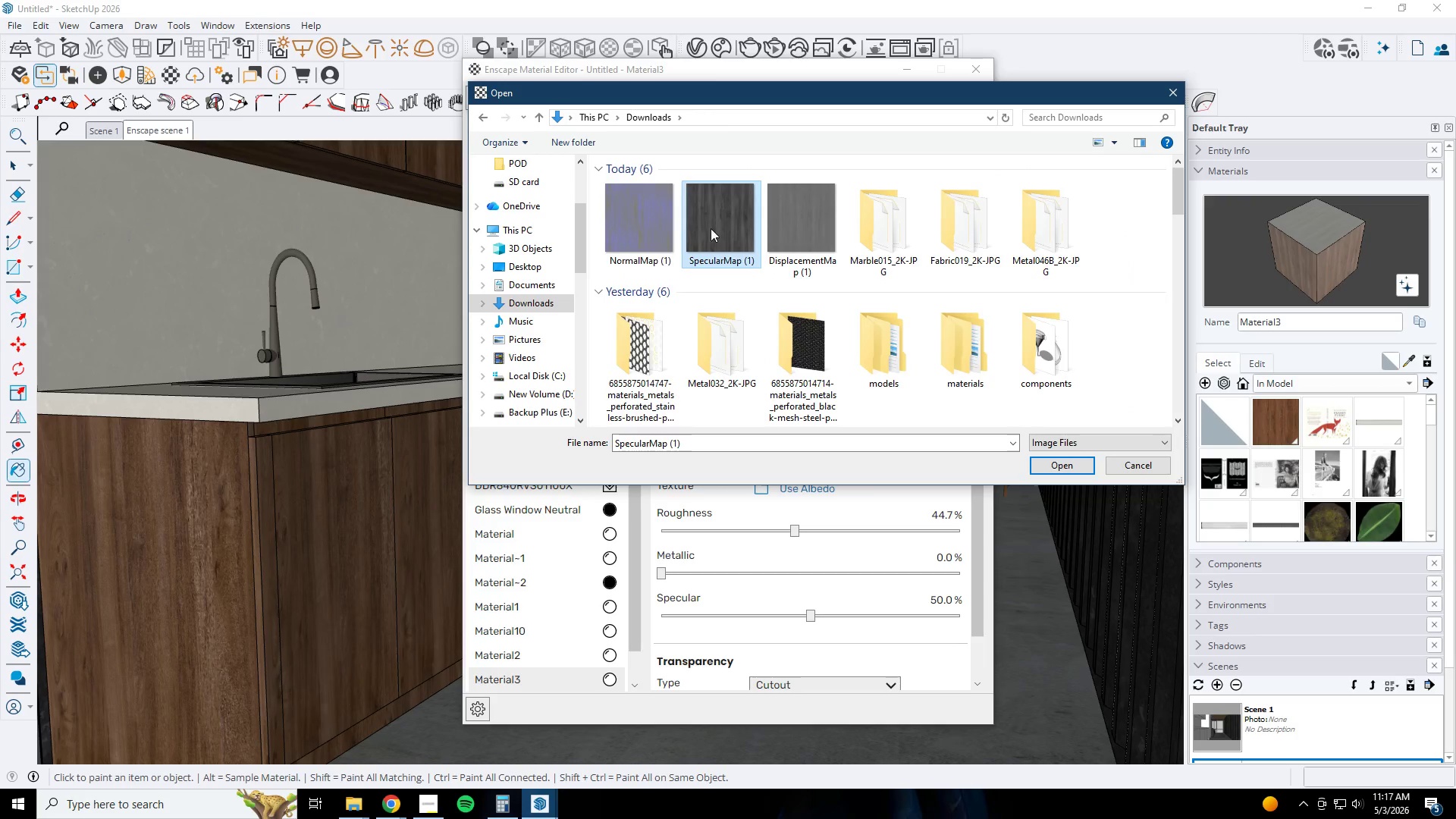 
left_click([636, 225])
 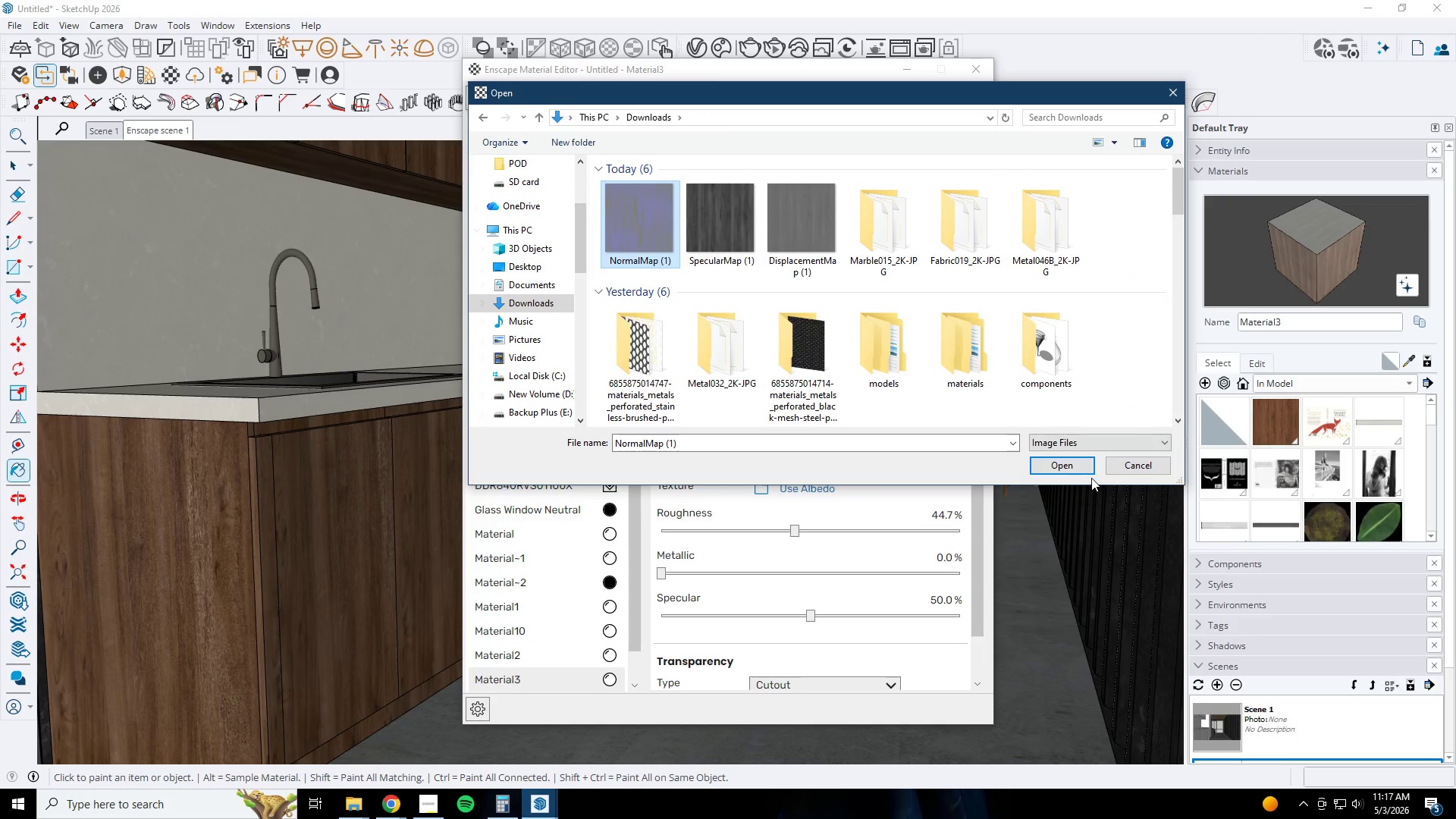 
left_click([1081, 463])
 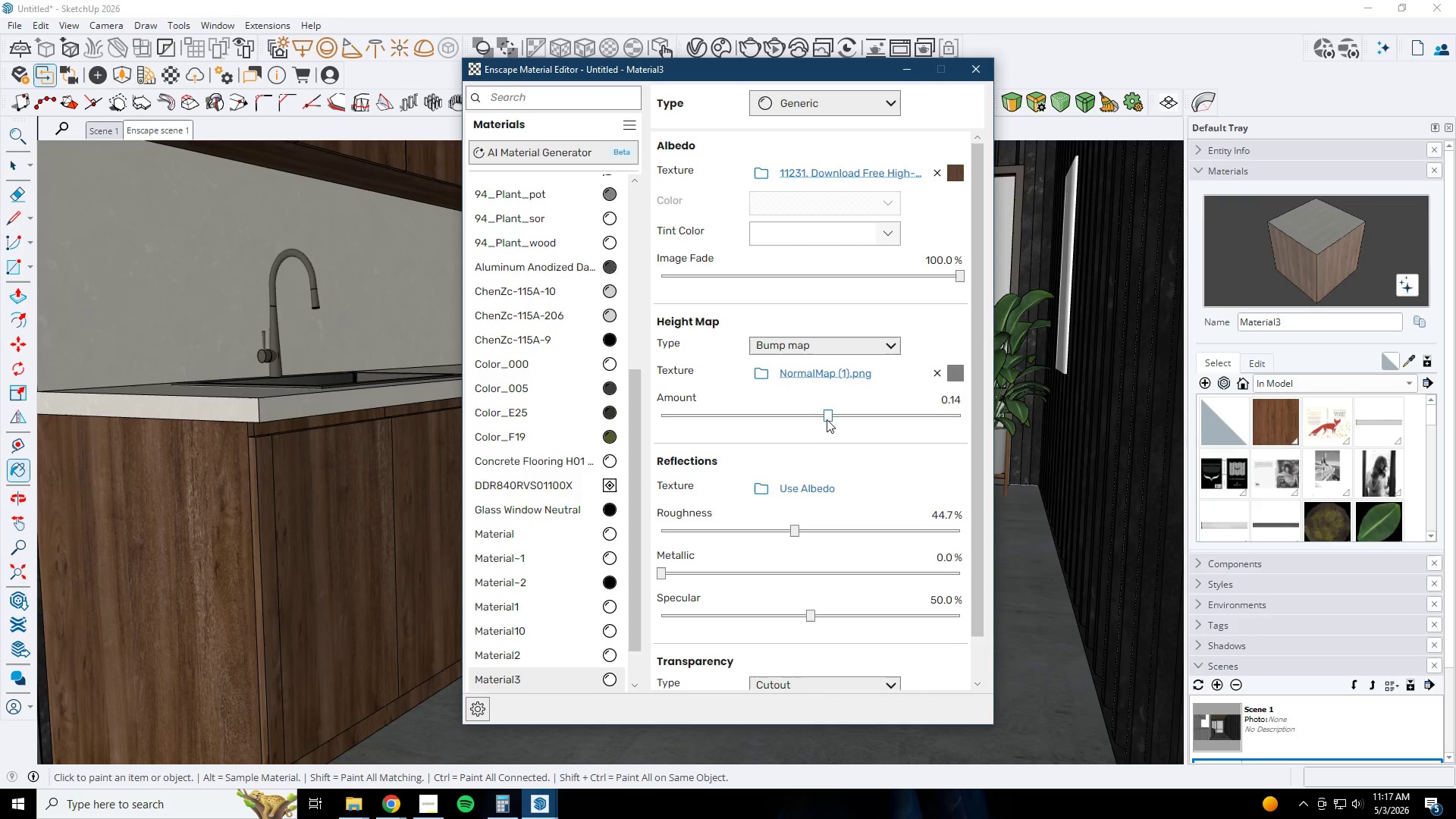 
left_click_drag(start_coordinate=[829, 416], to_coordinate=[827, 420])
 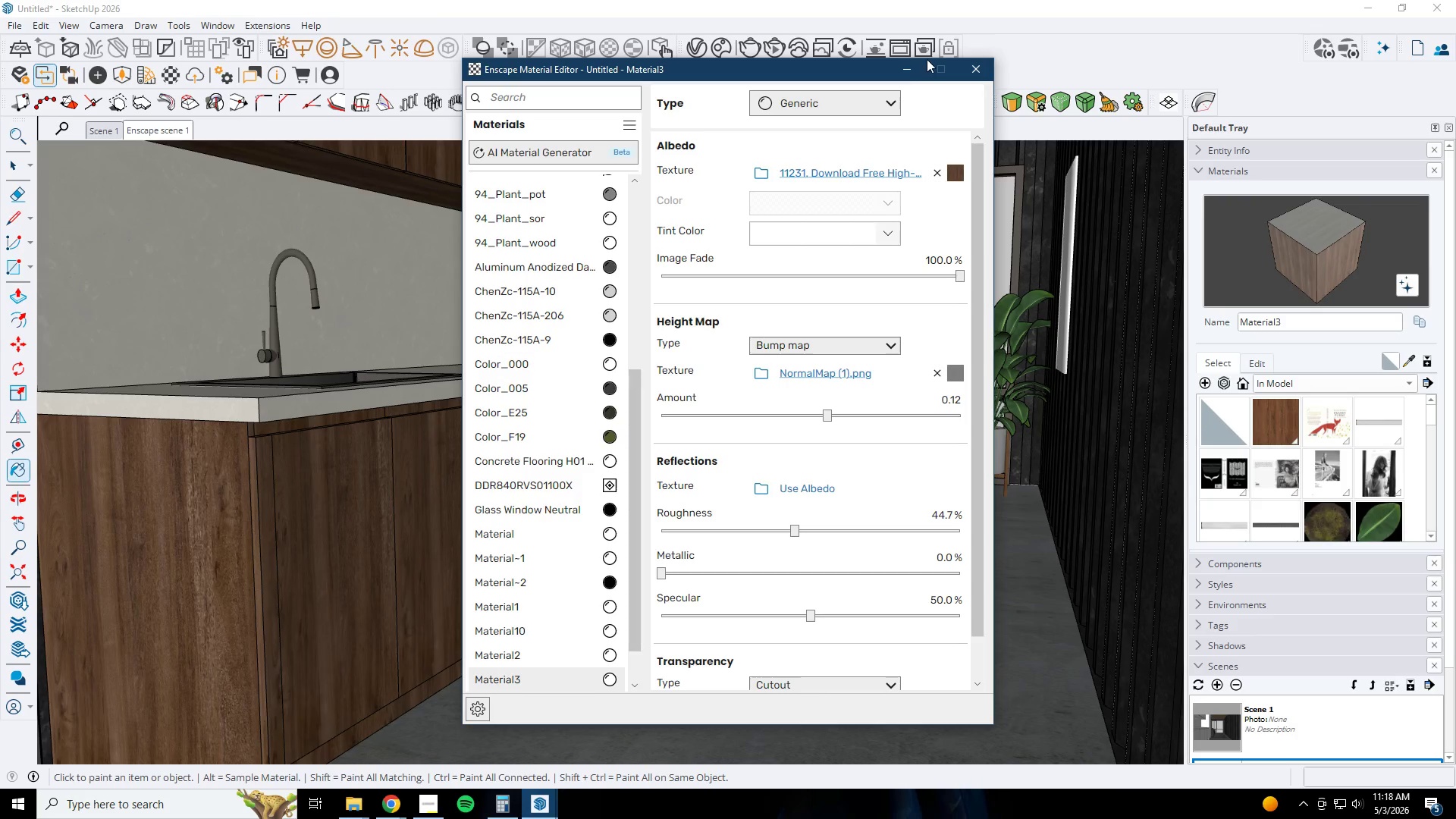 
left_click([909, 65])
 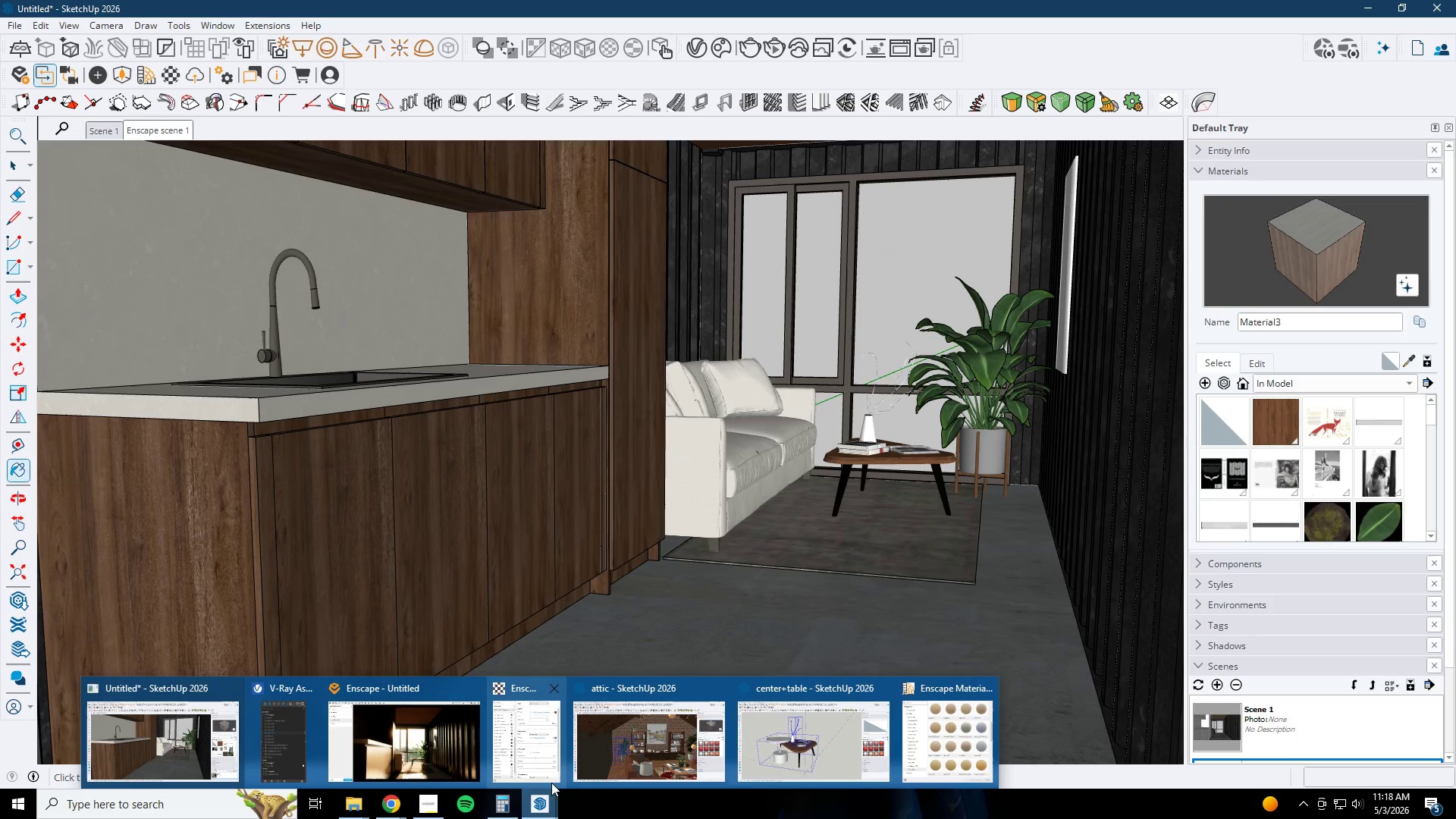 
left_click([432, 749])
 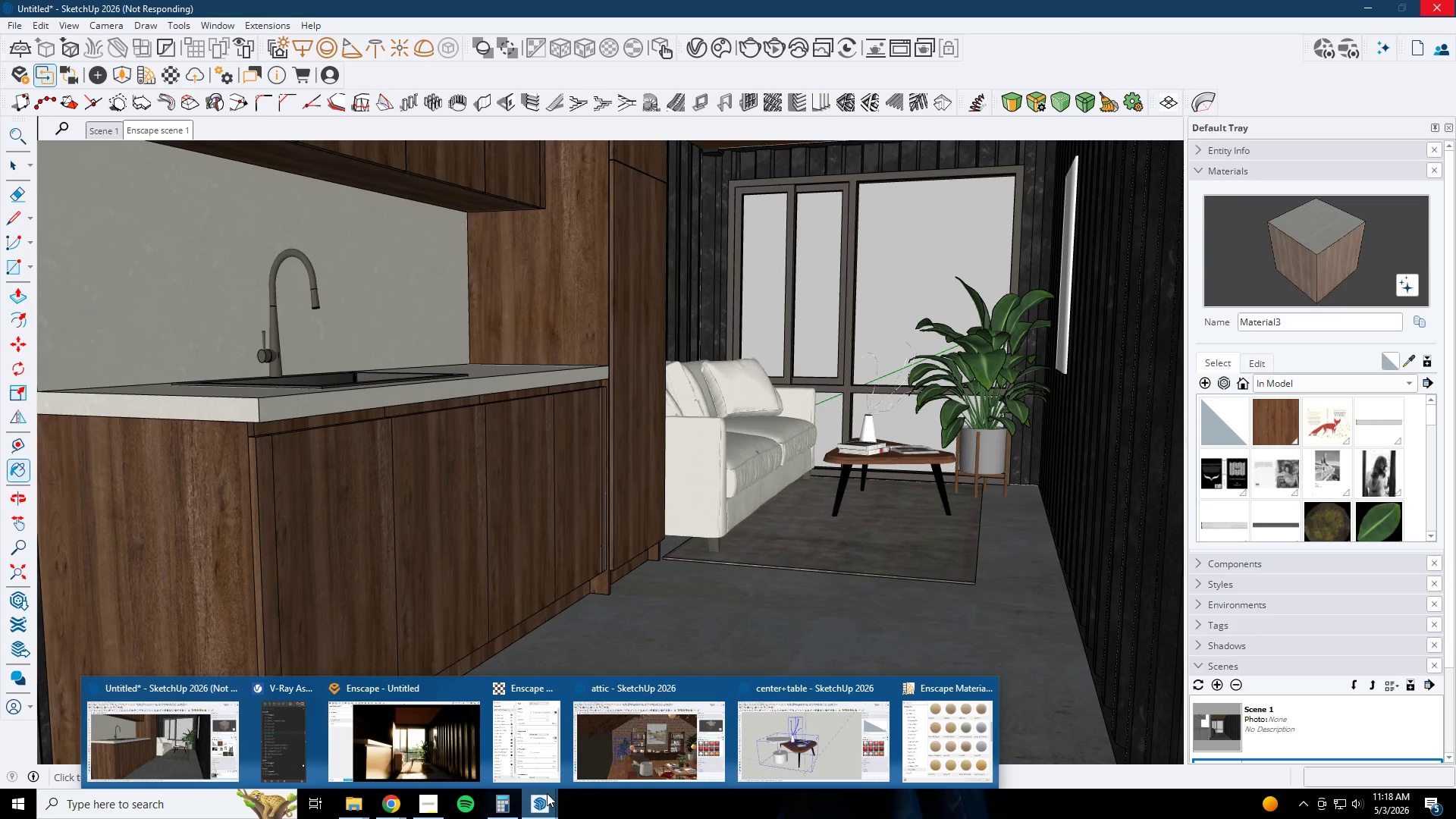 
wait(7.89)
 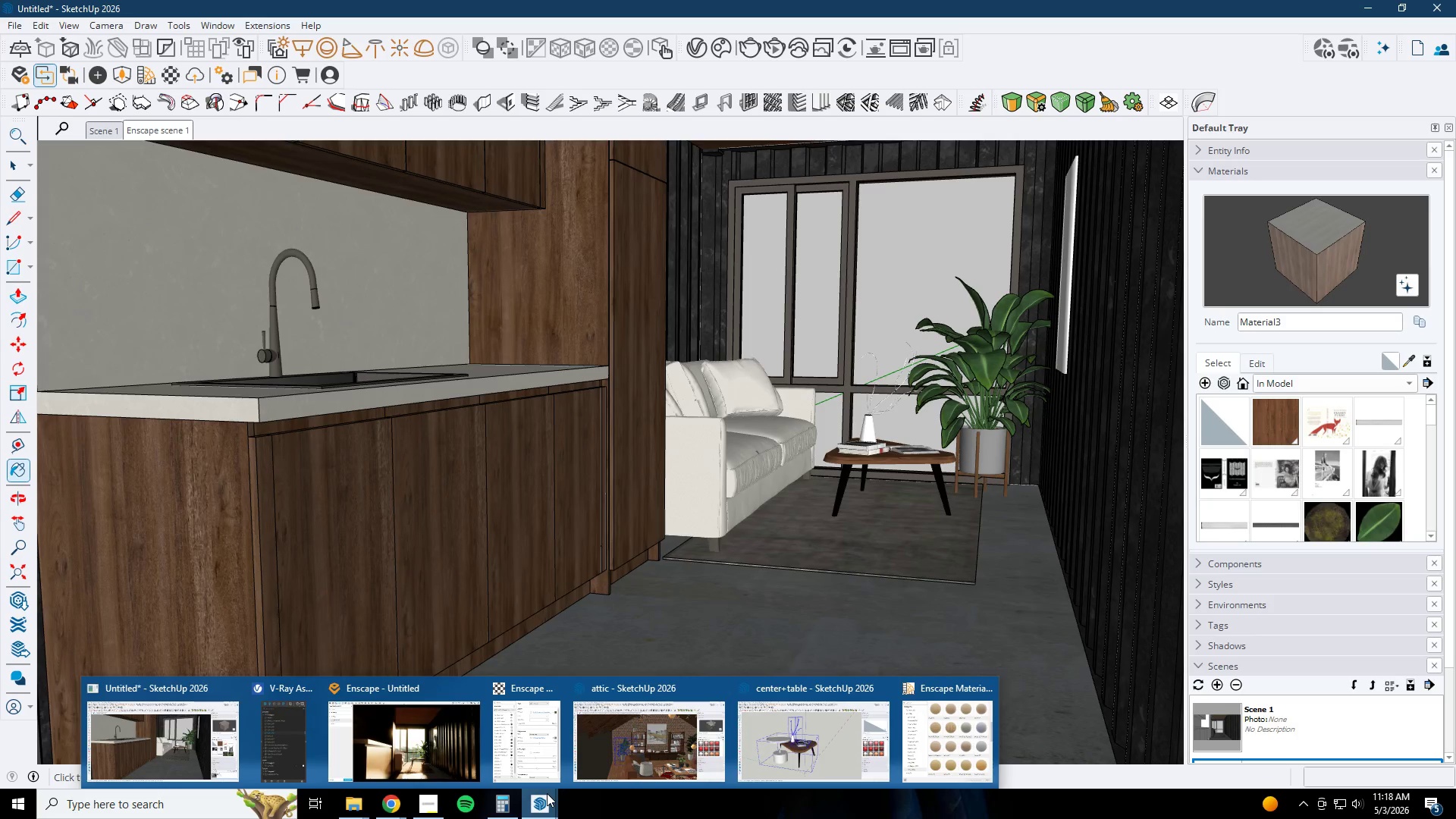 
left_click([434, 721])
 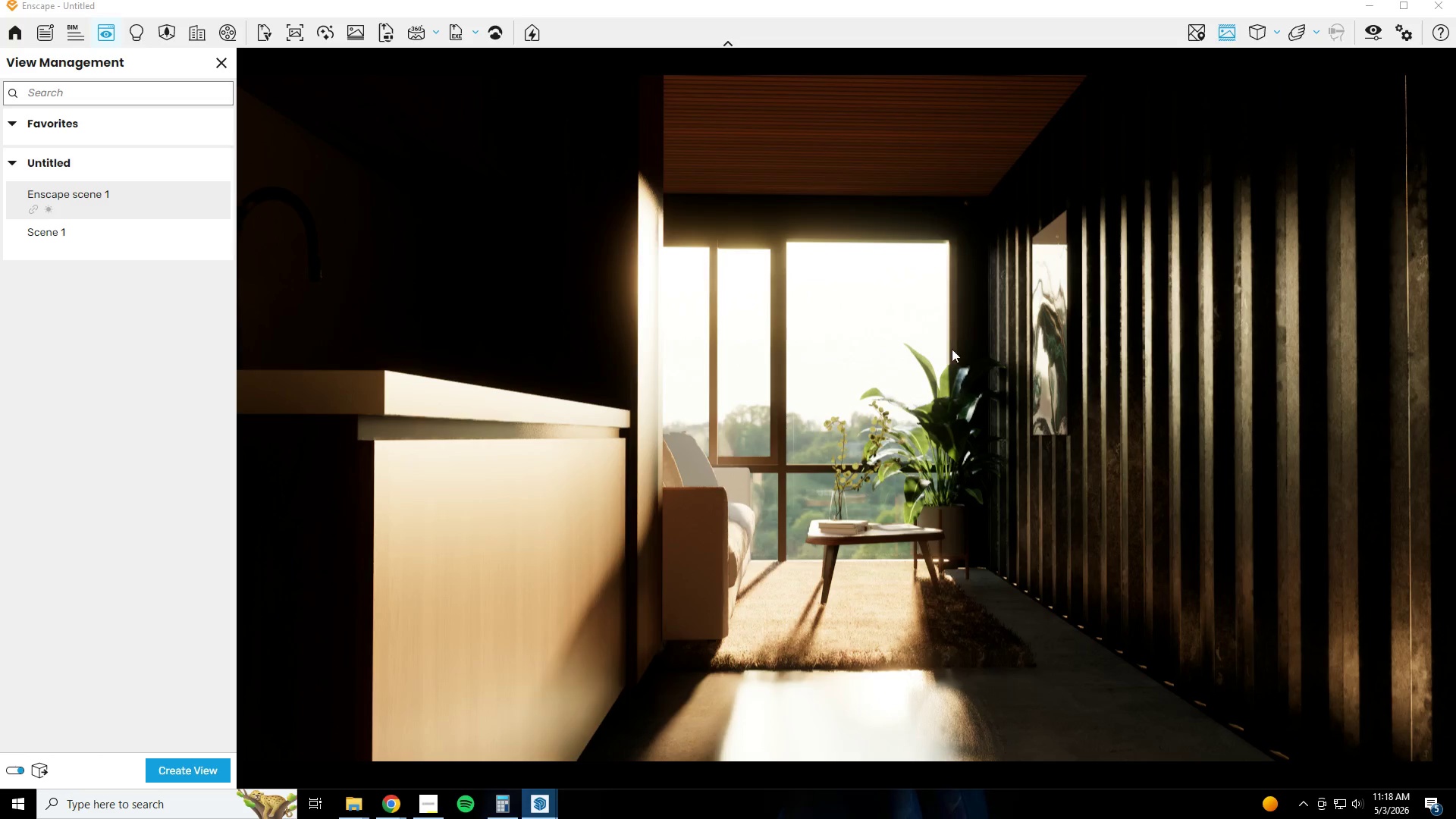 
wait(25.95)
 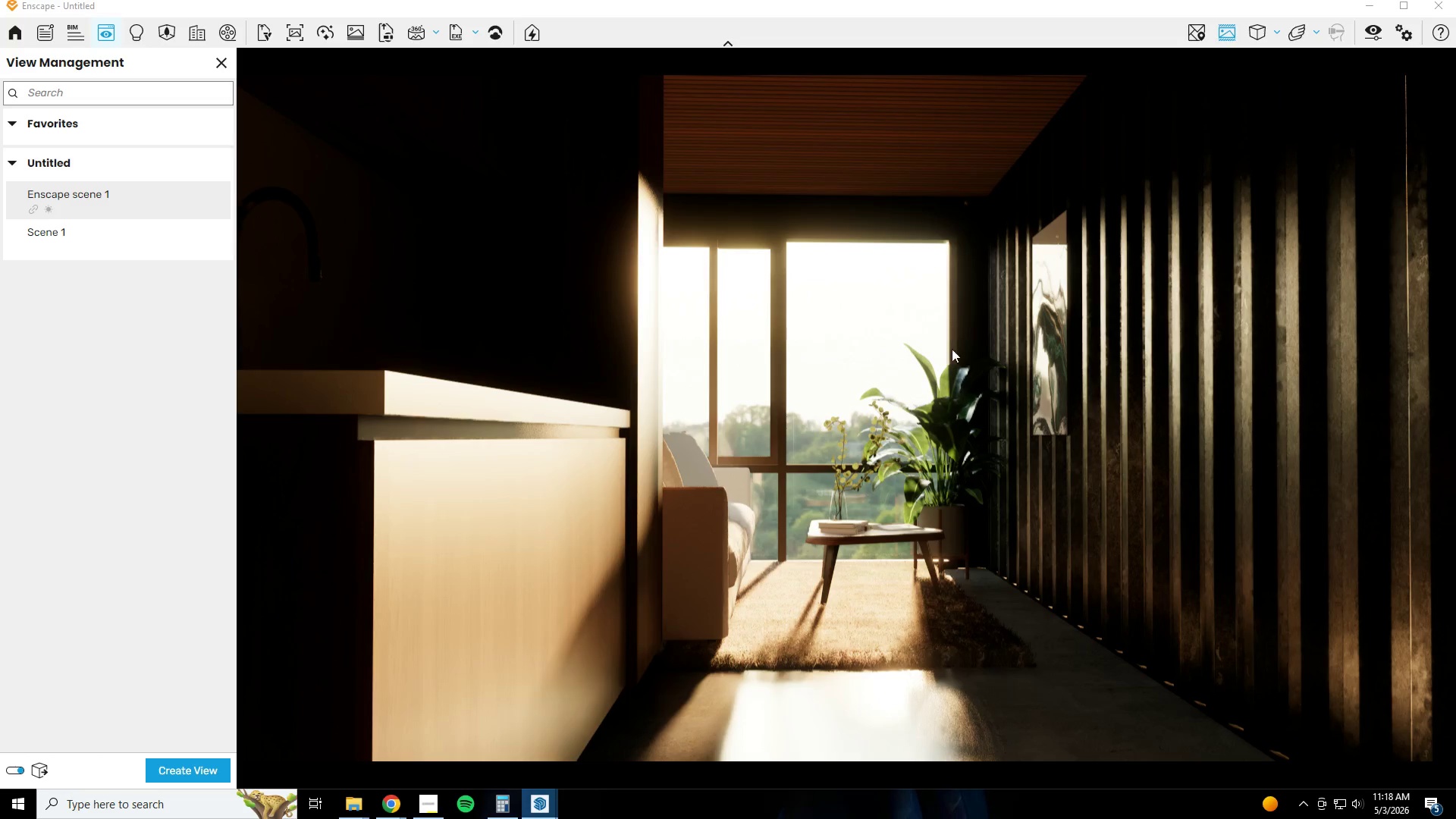 
left_click([1363, 9])
 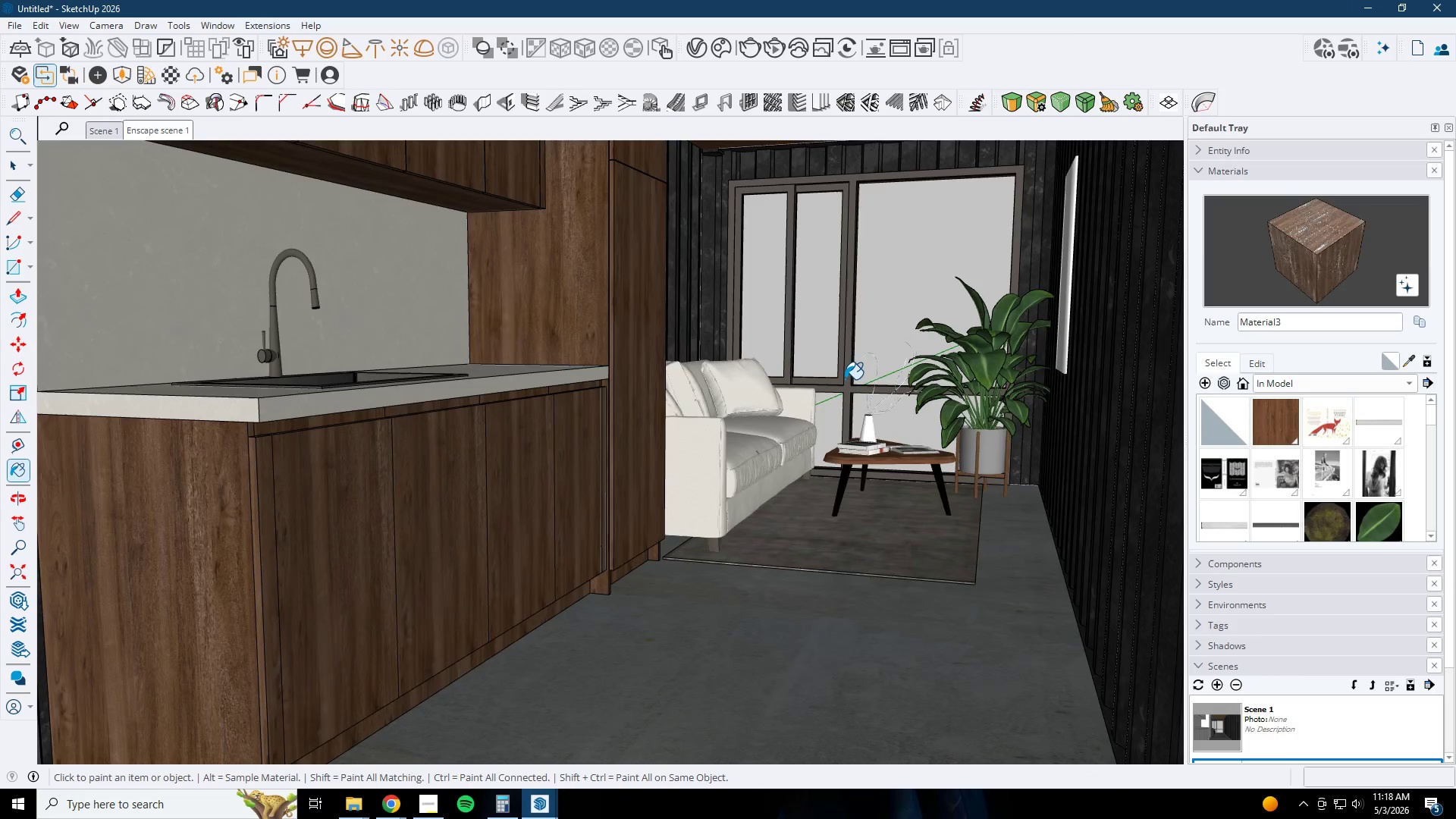 
scroll: coordinate [811, 391], scroll_direction: down, amount: 7.0
 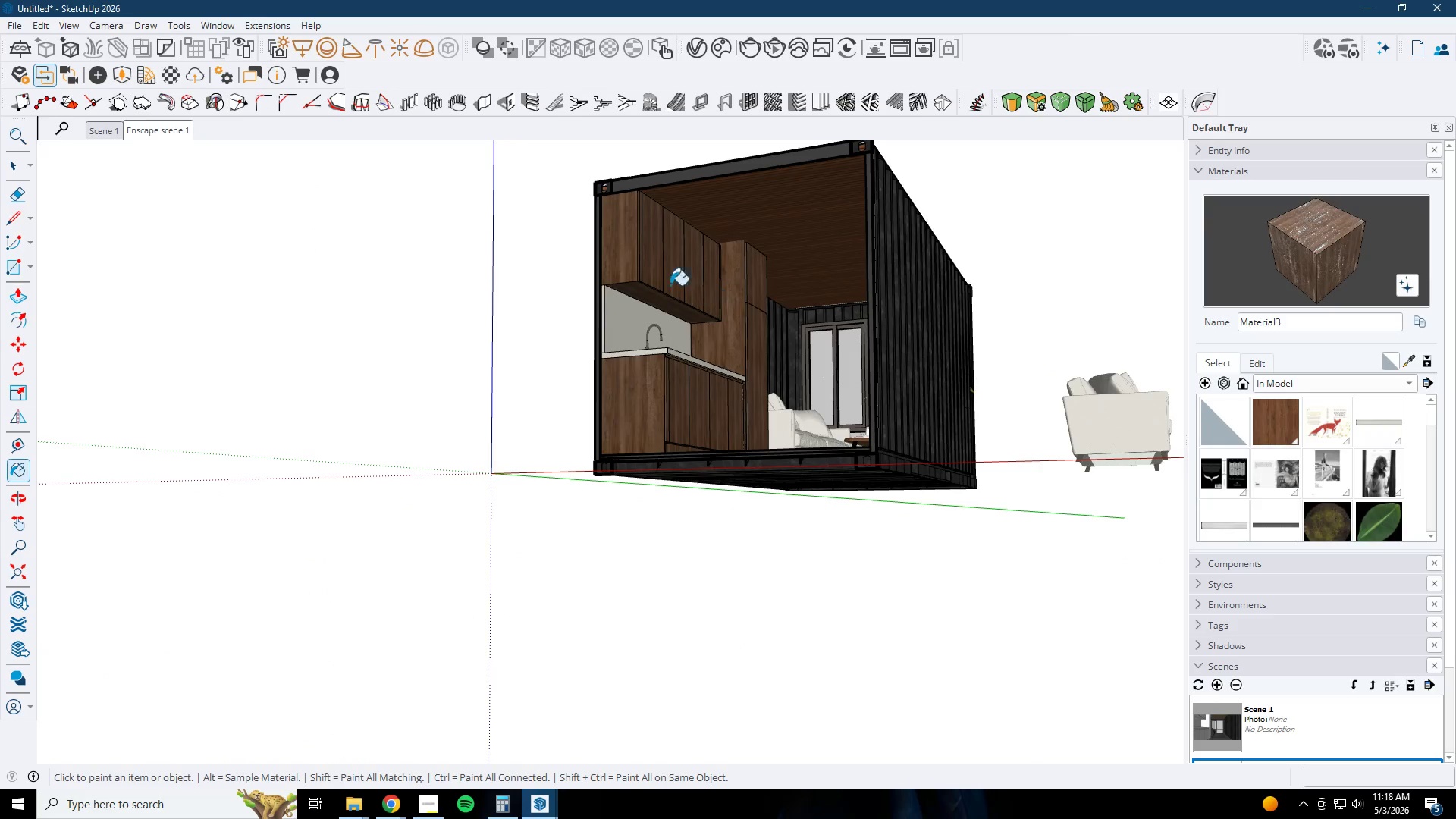 
scroll: coordinate [623, 296], scroll_direction: up, amount: 12.0
 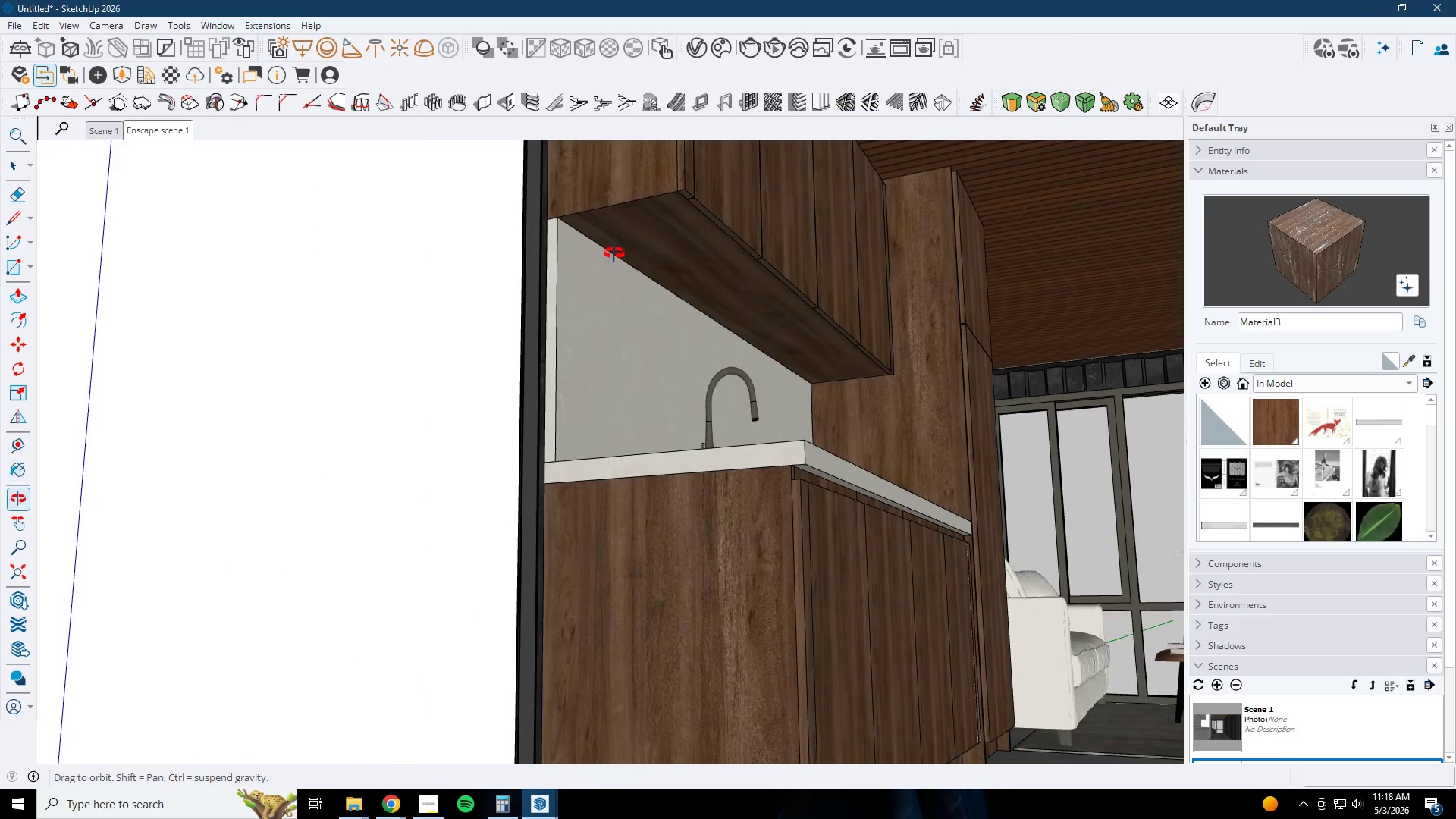 
key(Space)
 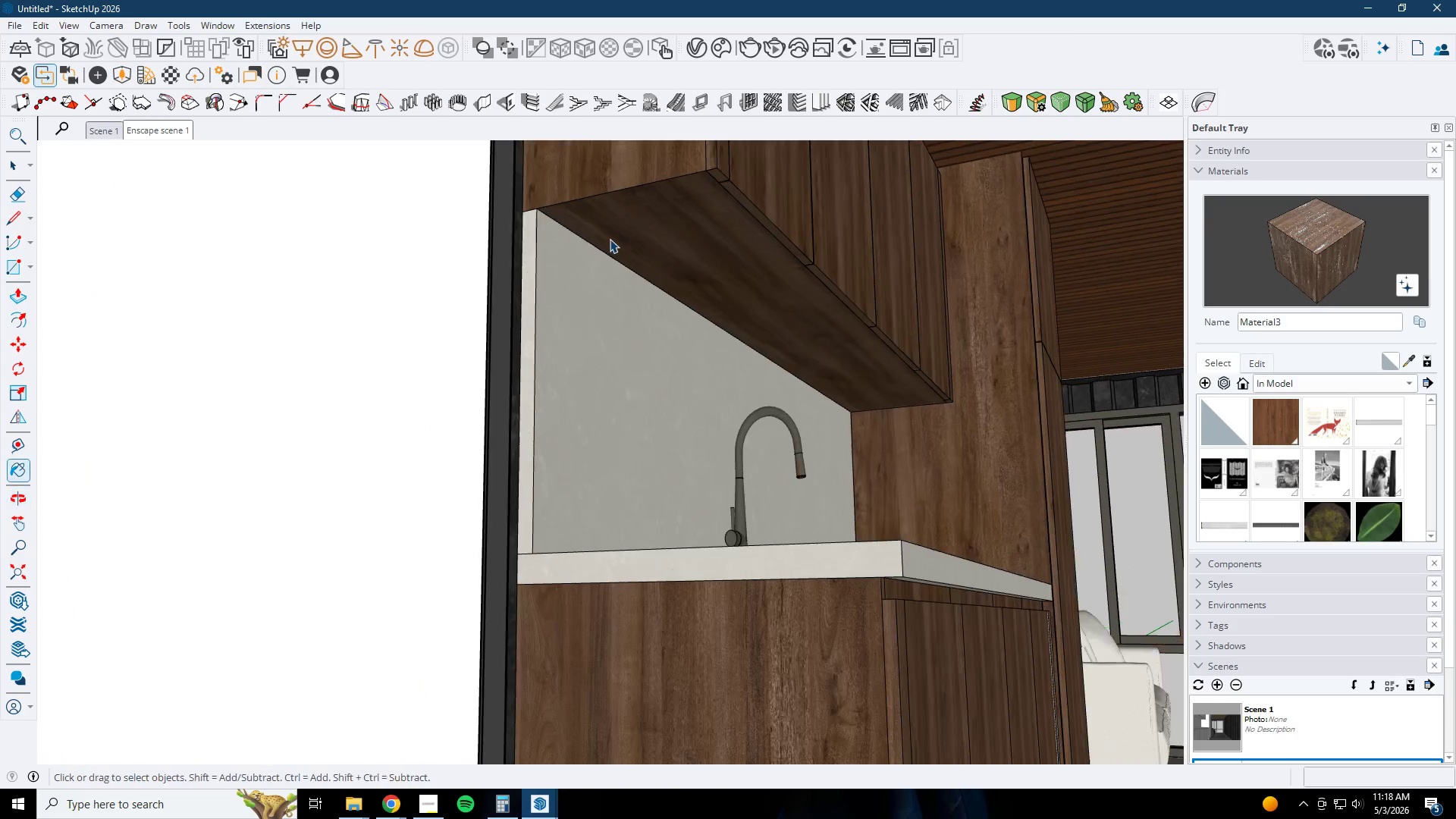 
key(Escape)
 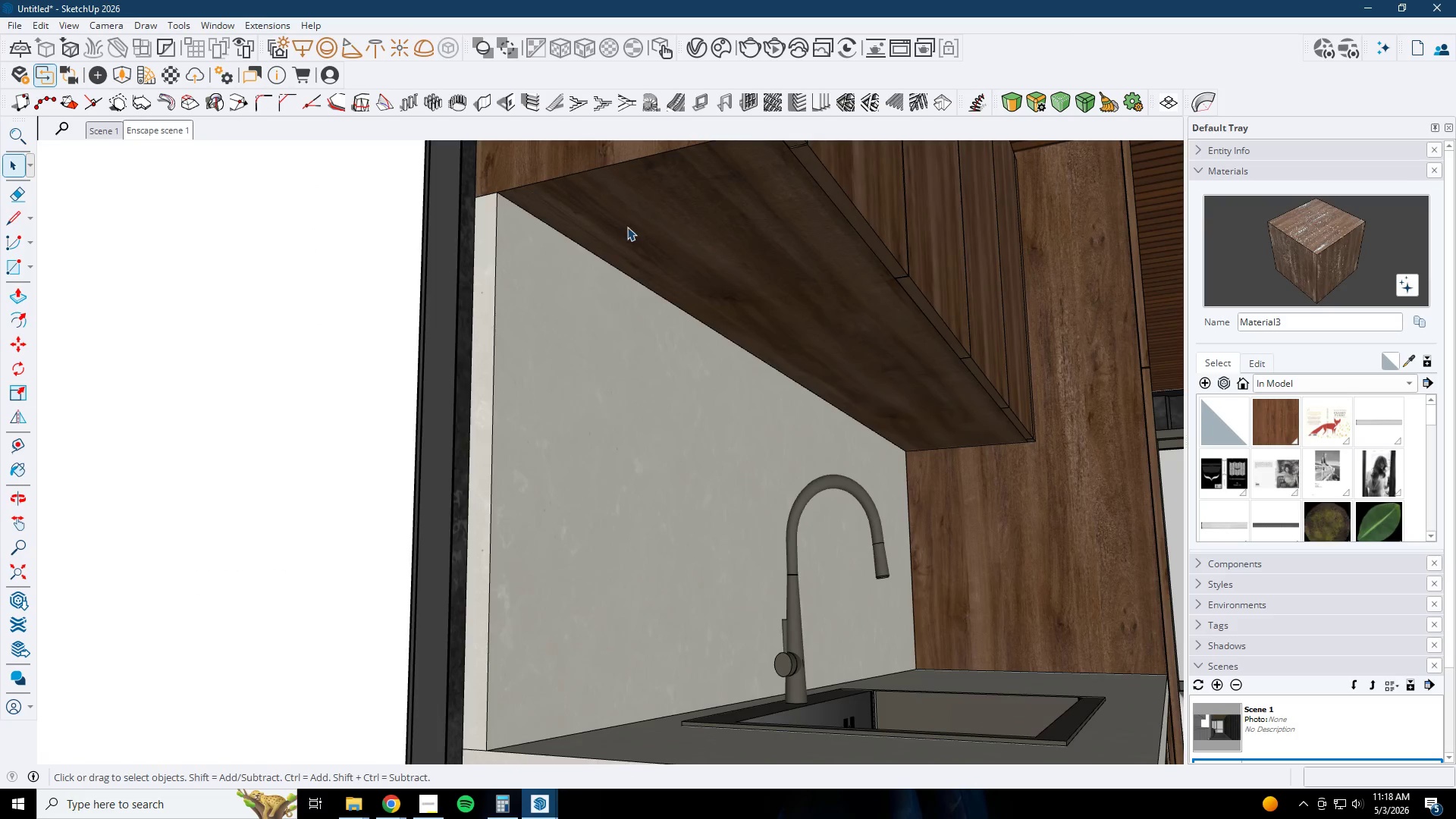 
double_click([627, 227])
 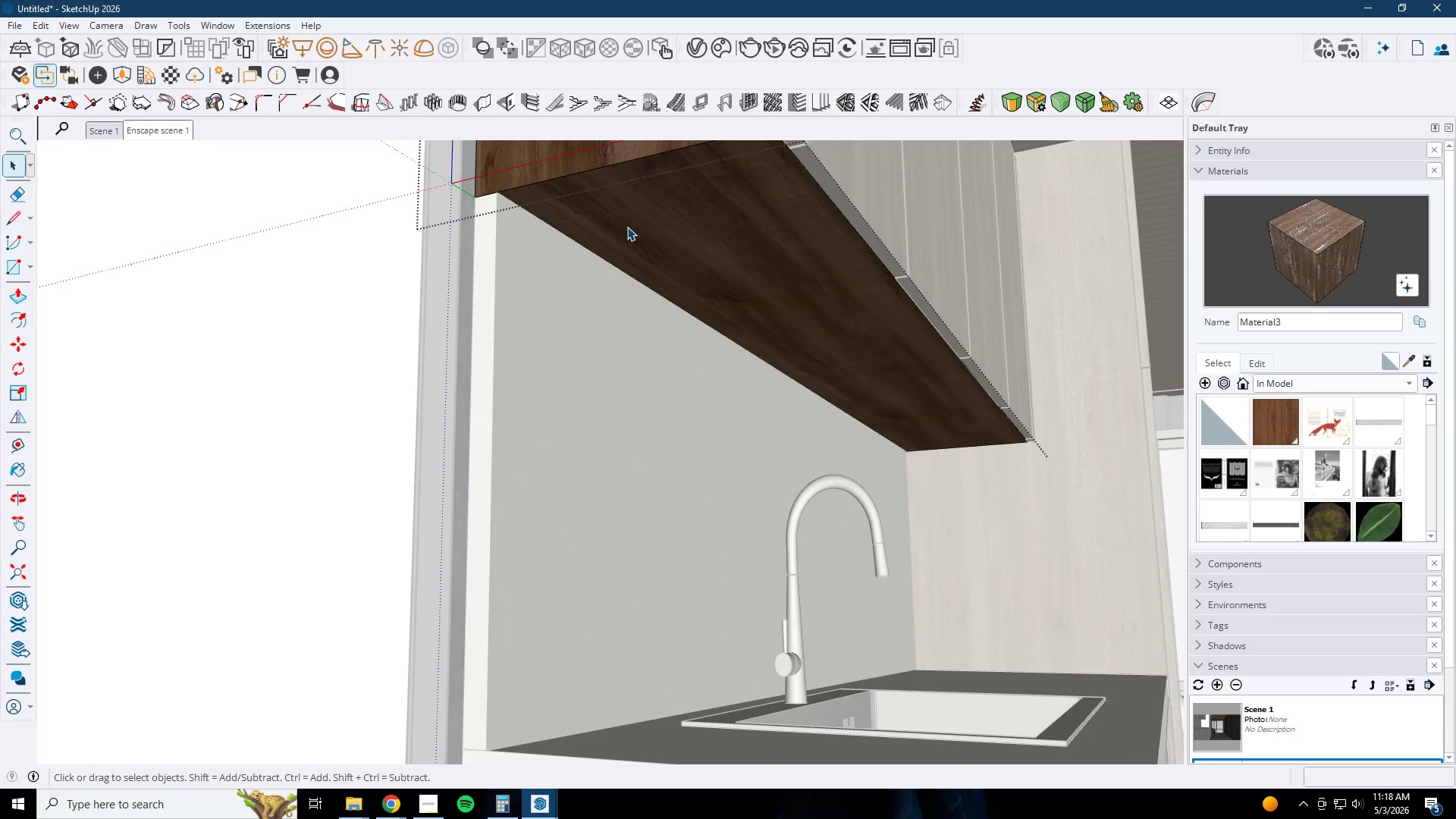 
scroll: coordinate [607, 237], scroll_direction: up, amount: 7.0
 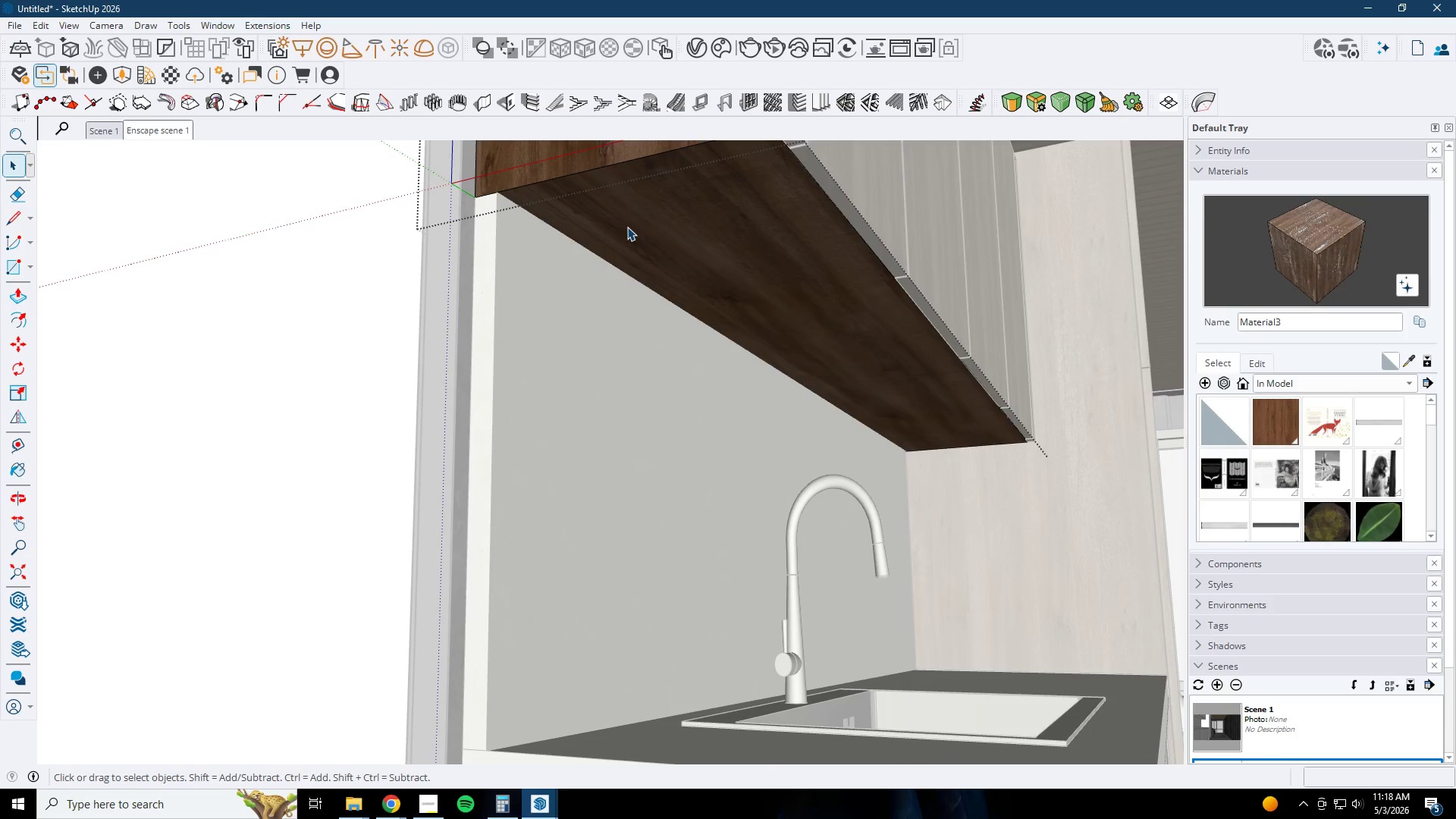 
key(T)
 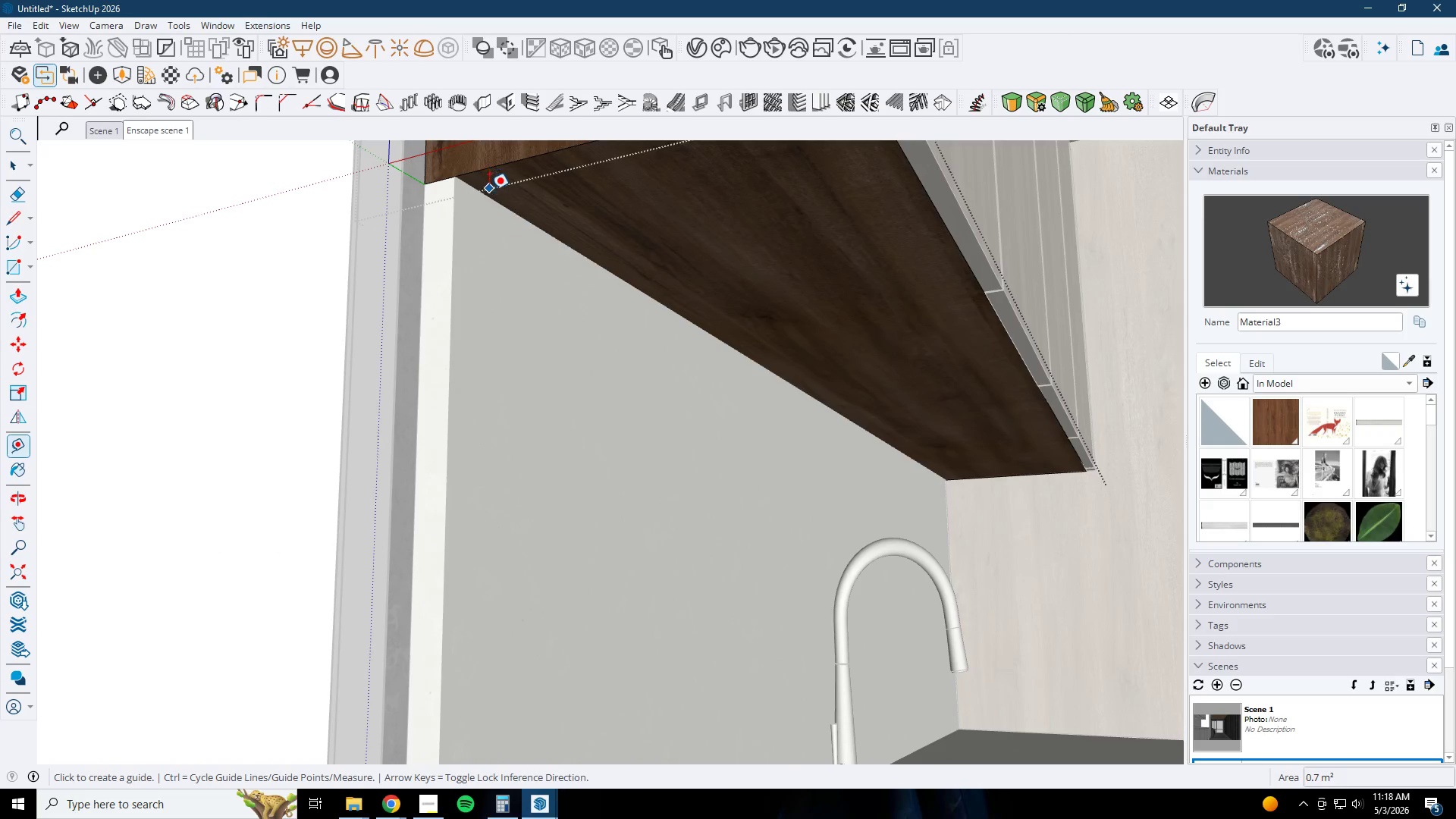 
scroll: coordinate [600, 231], scroll_direction: up, amount: 3.0
 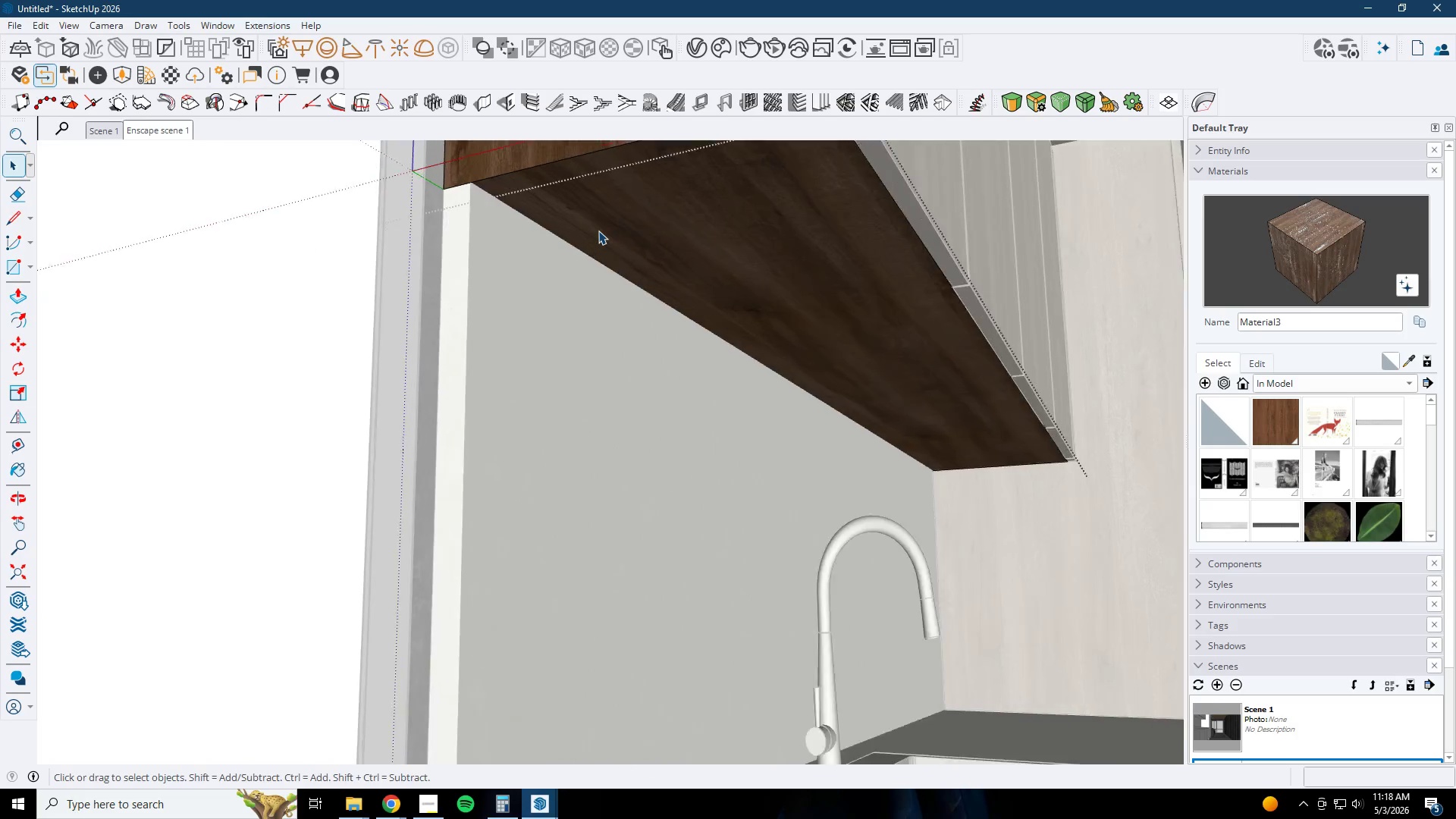 
double_click([488, 191])
 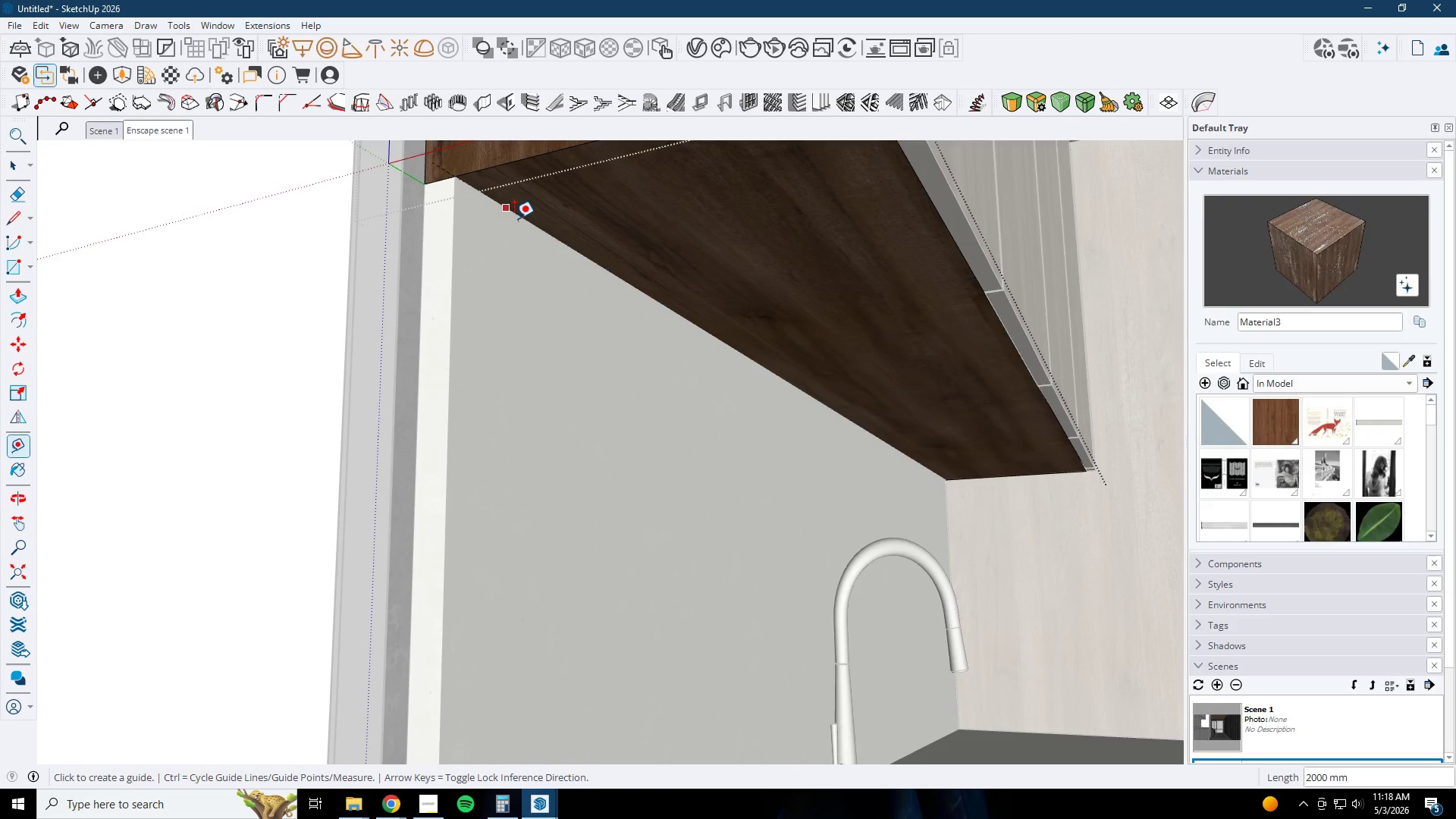 
left_click([522, 218])
 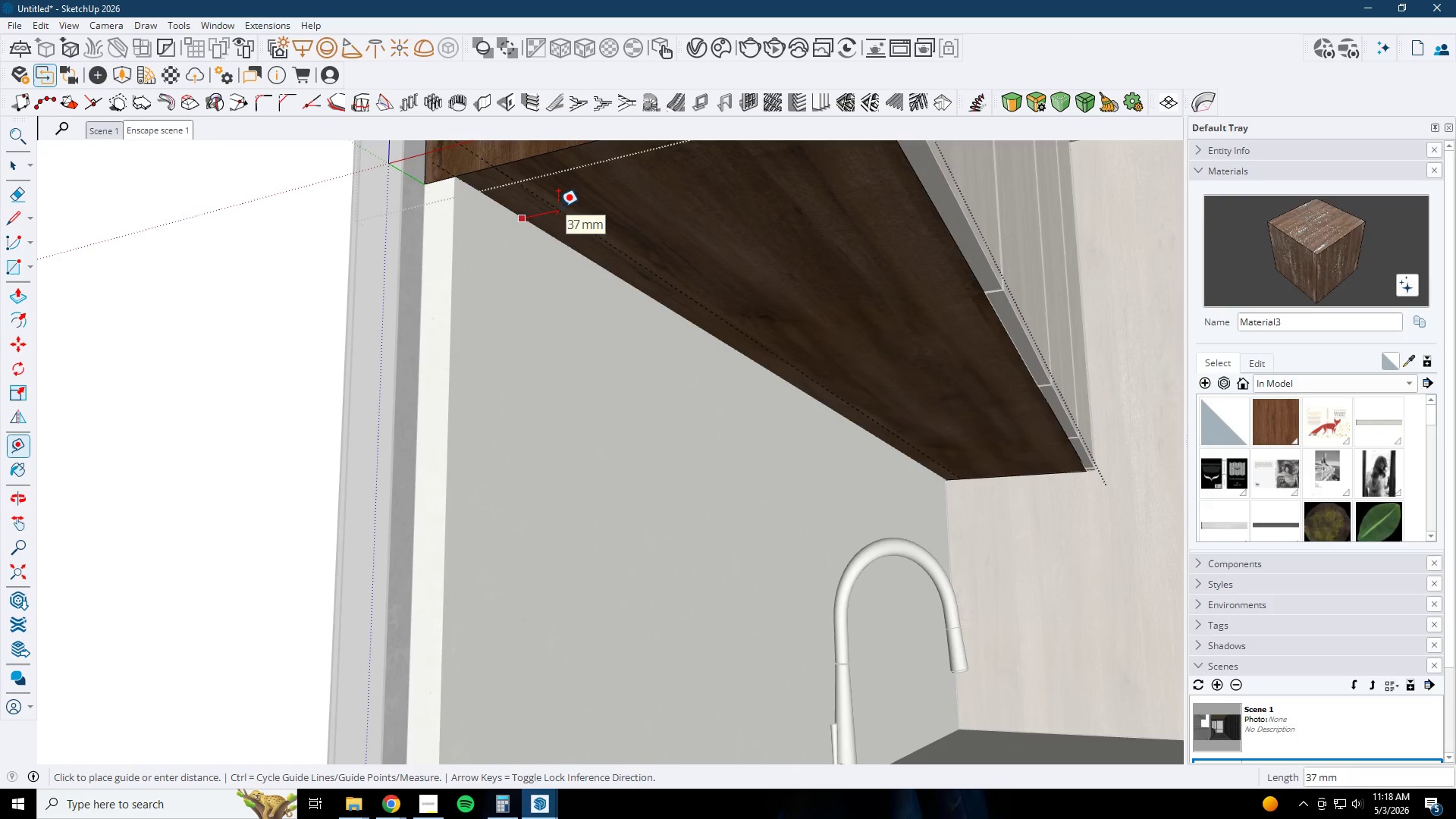 
key(Numpad5)
 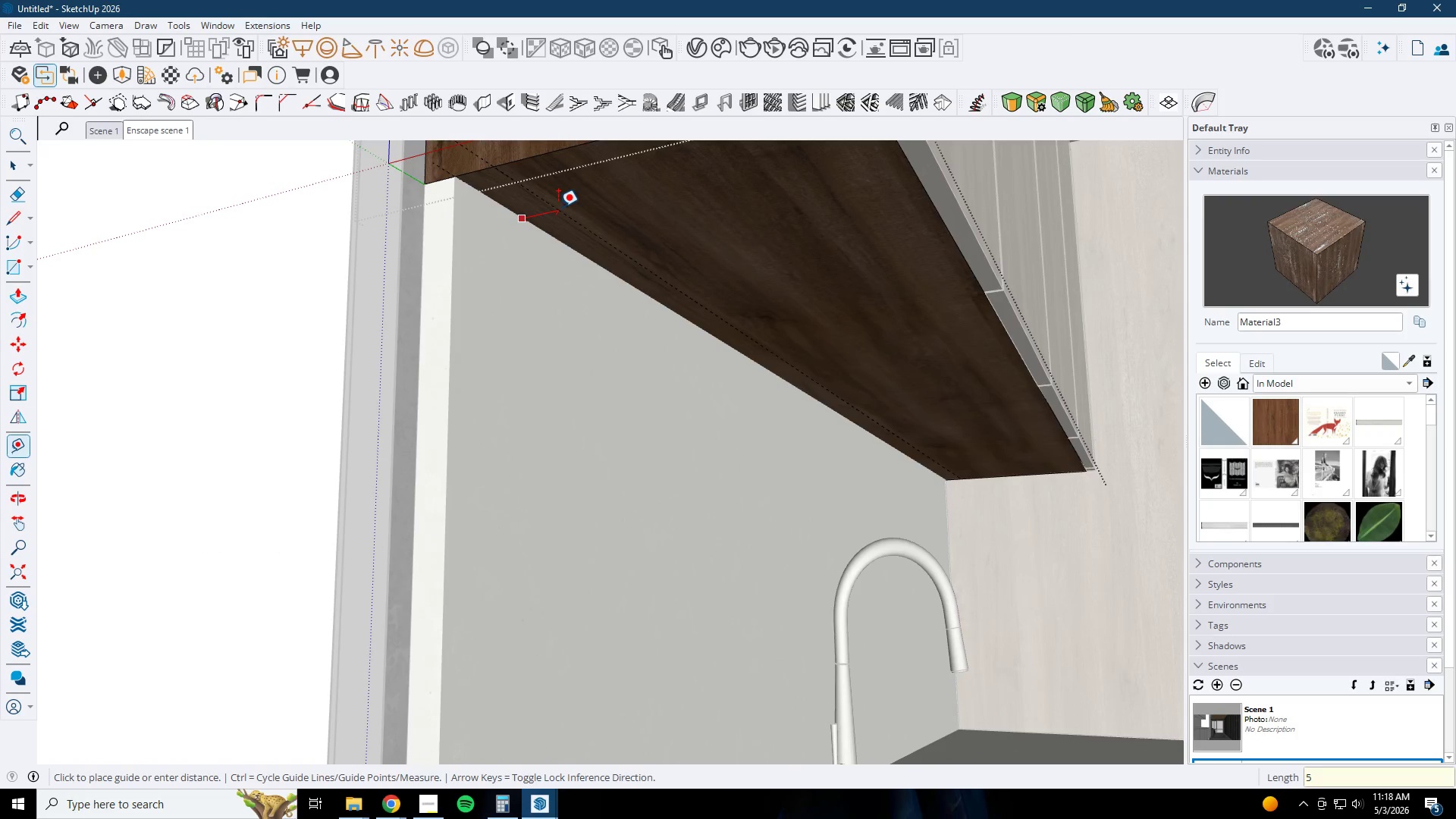 
key(Numpad0)
 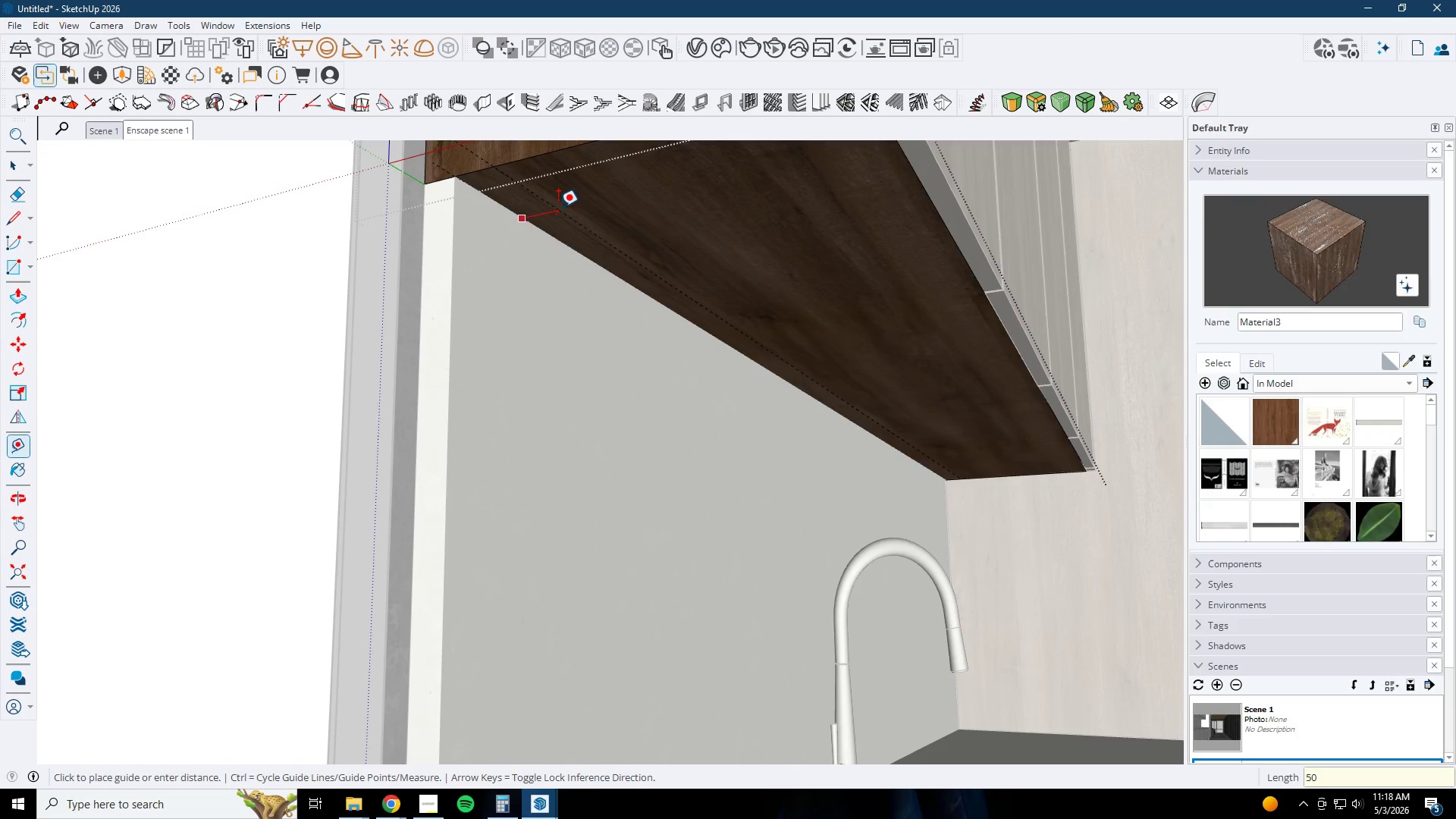 
key(NumpadEnter)
 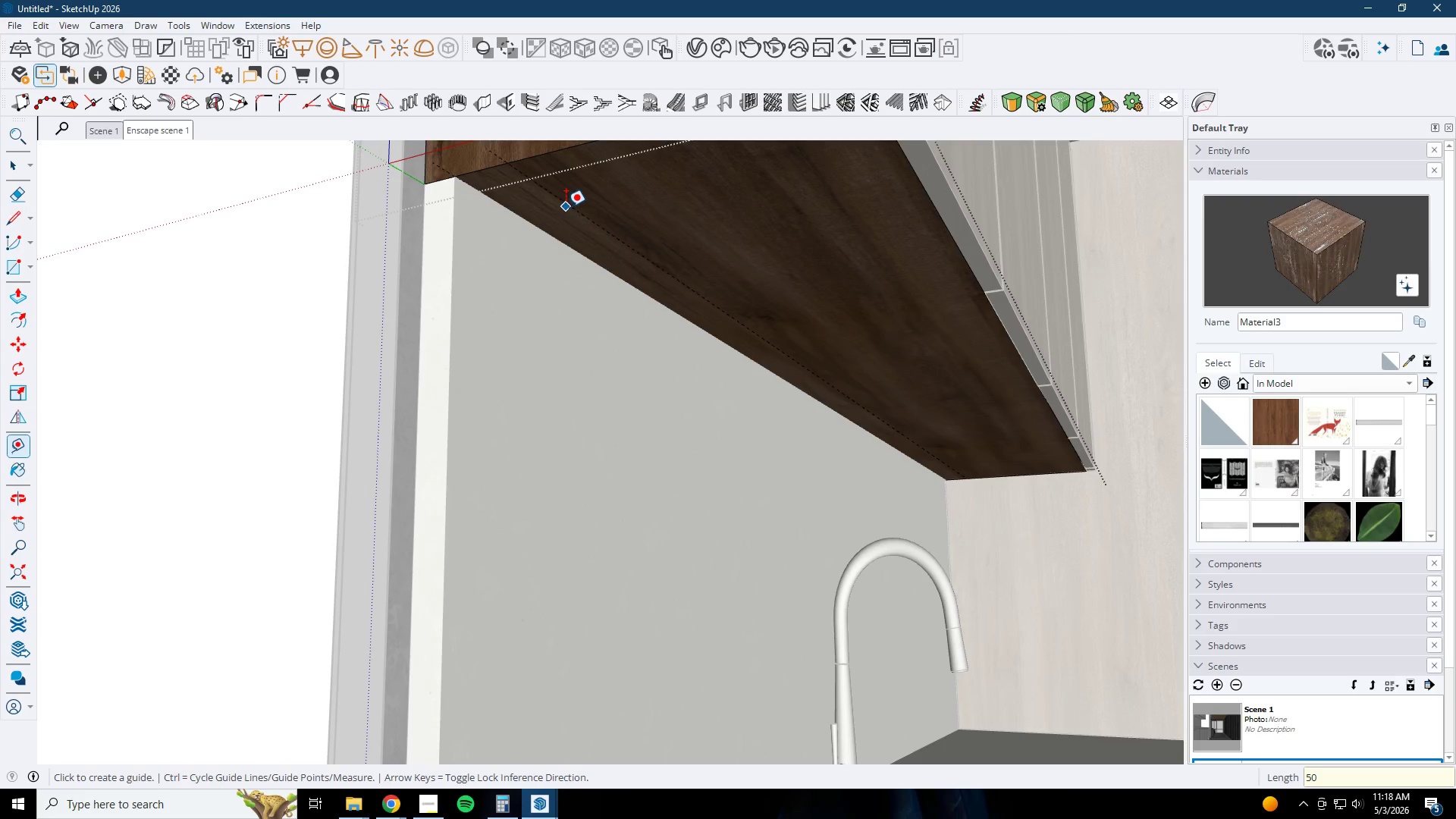 
left_click([573, 207])
 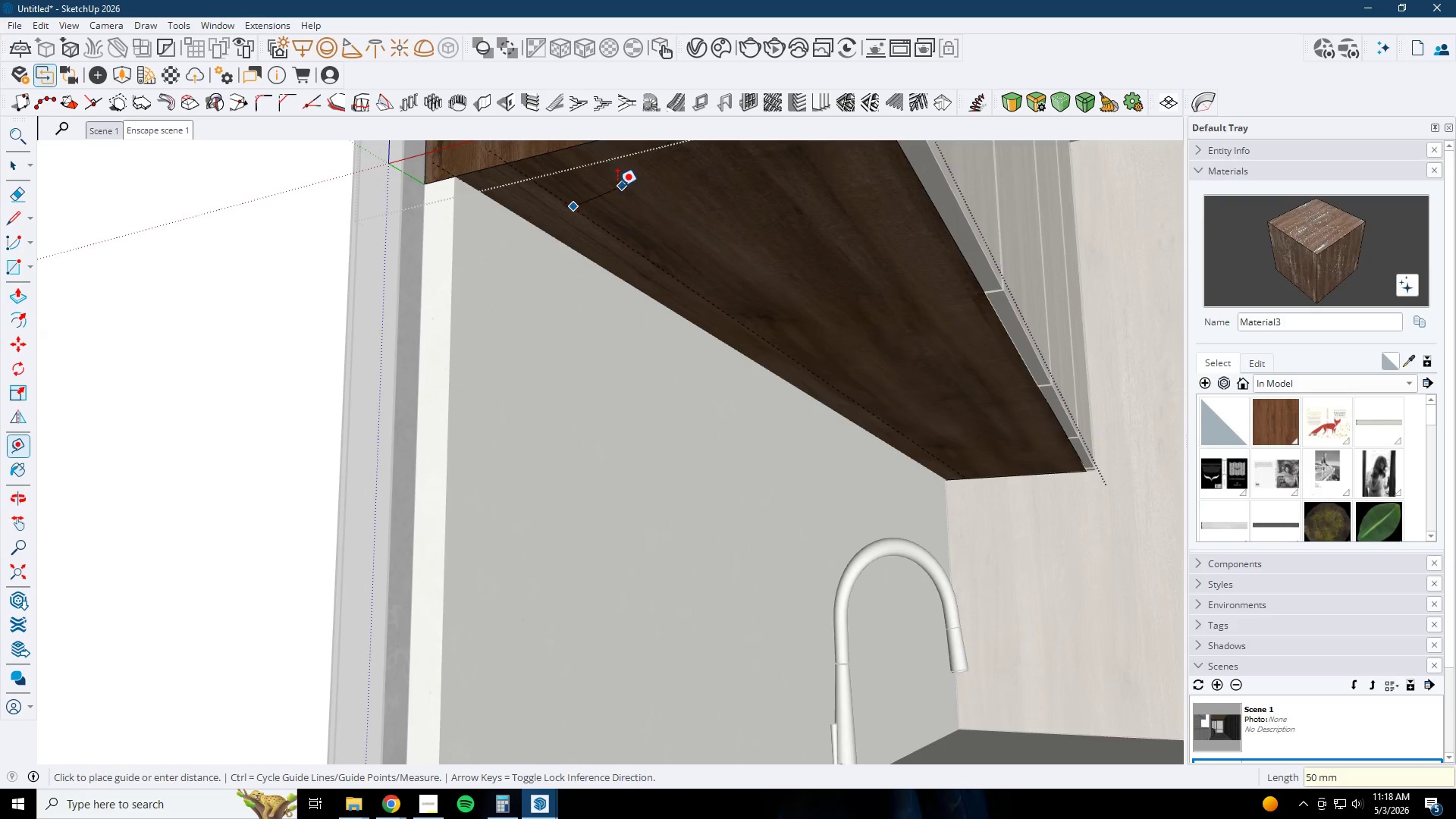 
key(Escape)
 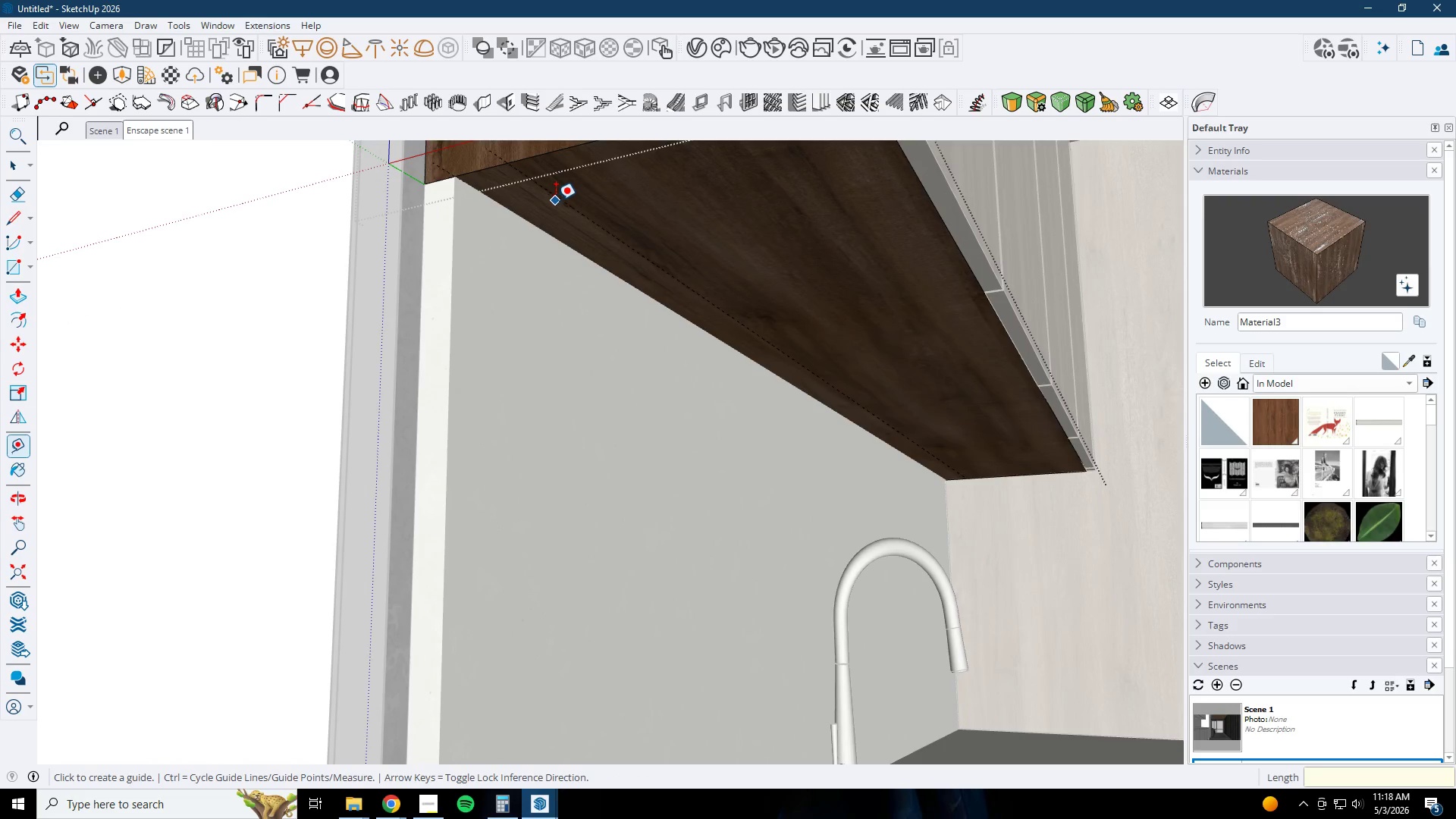 
left_click([556, 200])
 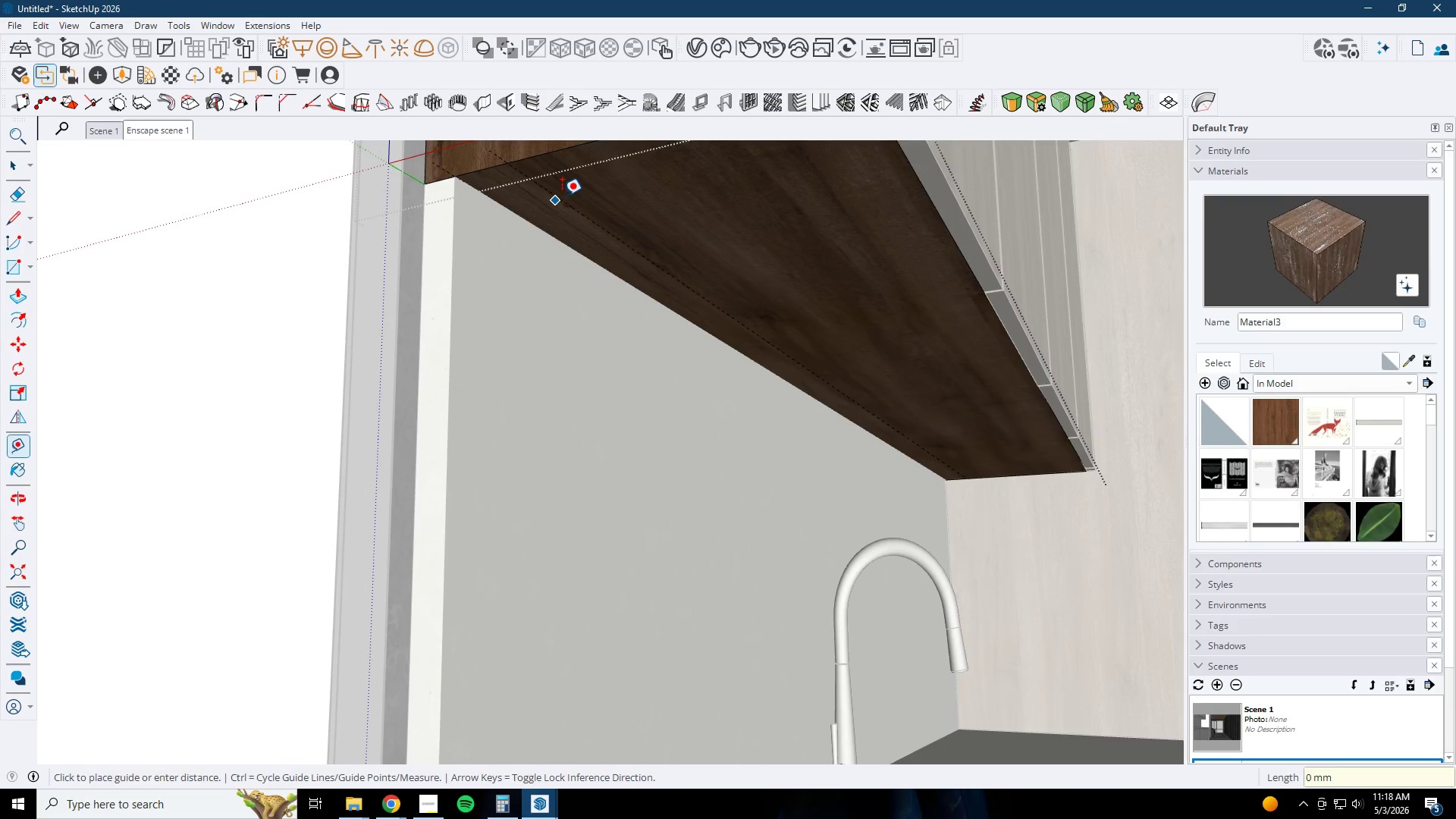 
key(Escape)
 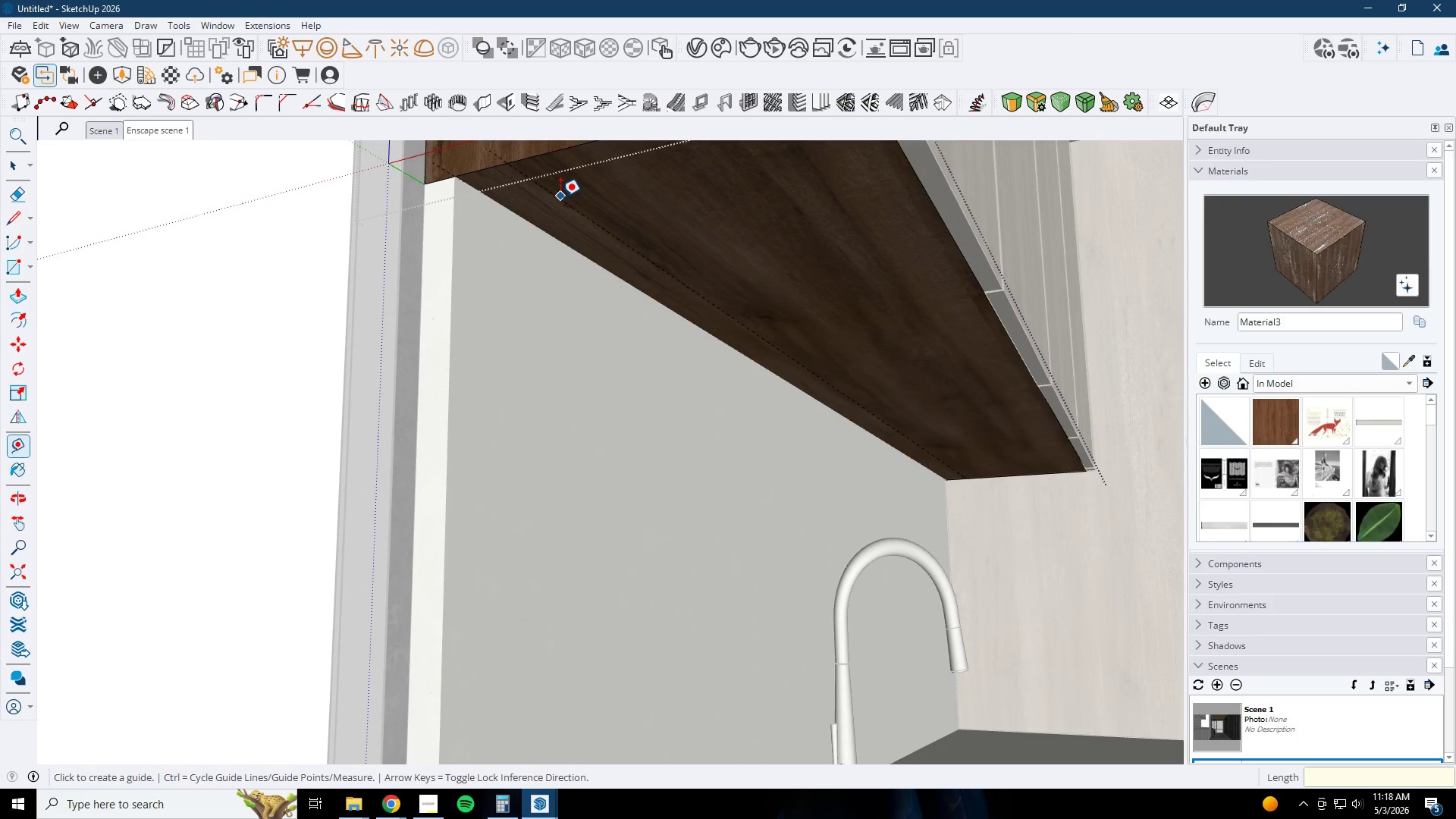 
left_click([560, 196])
 